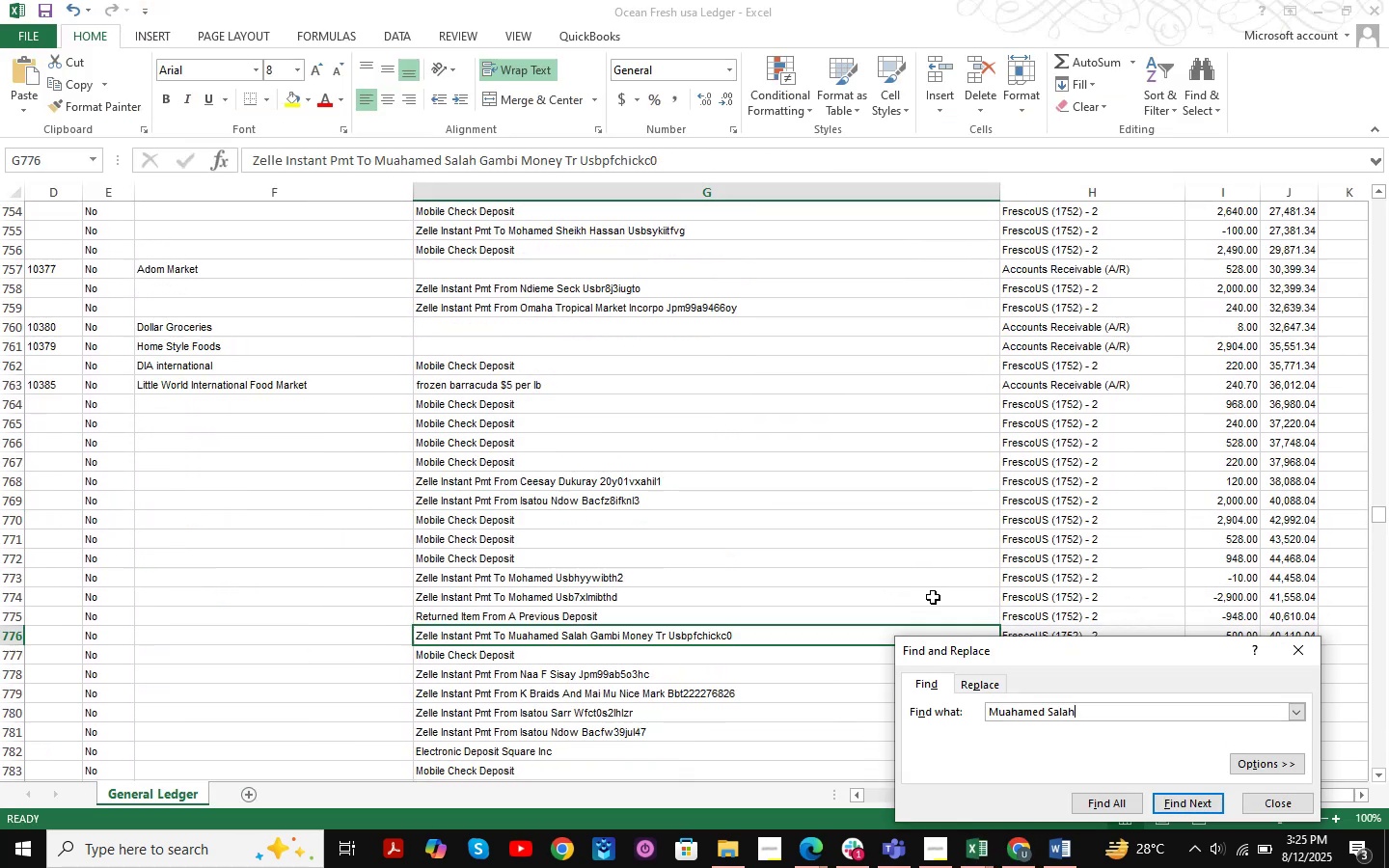 
key(NumpadEnter)
 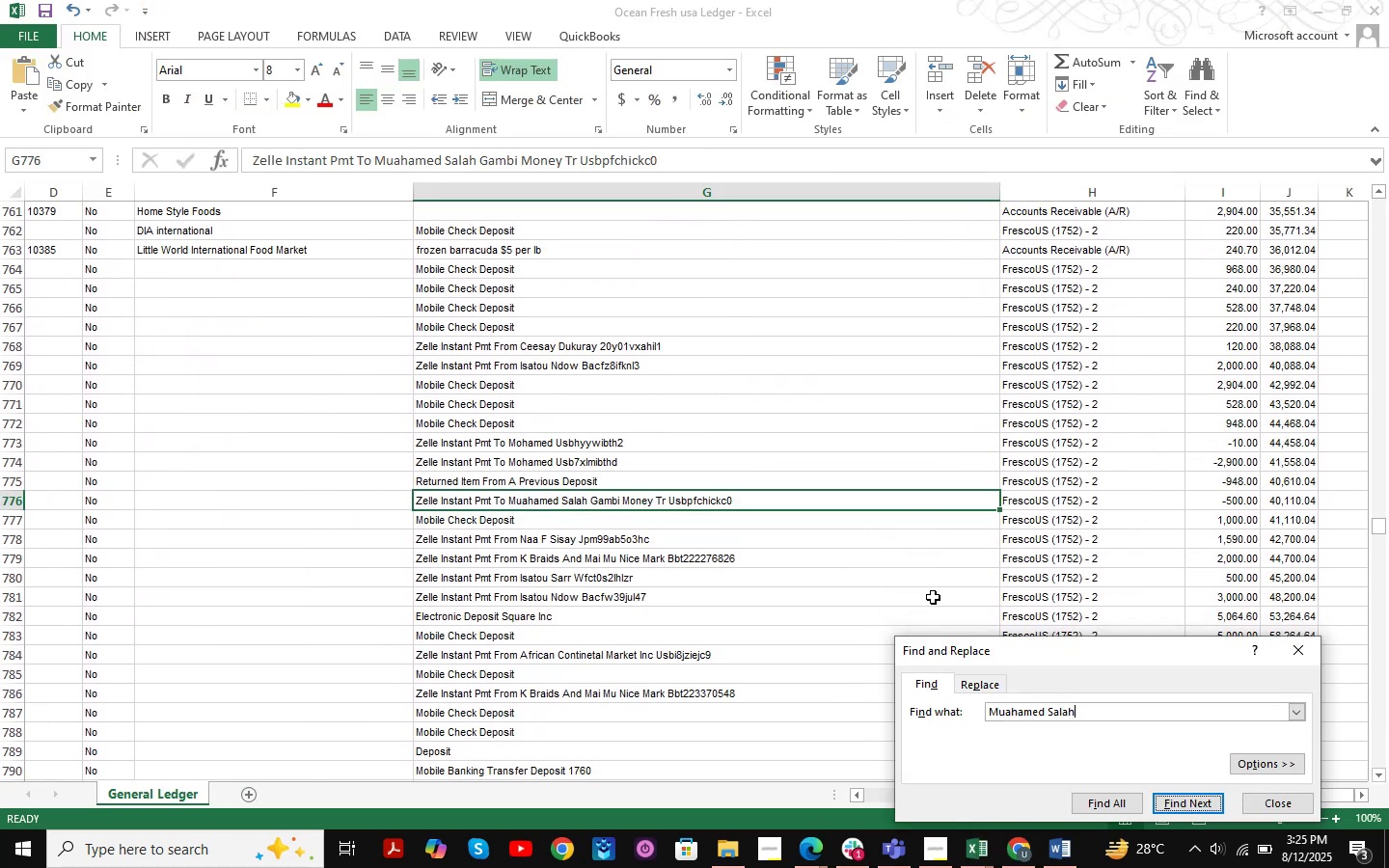 
key(NumpadEnter)
 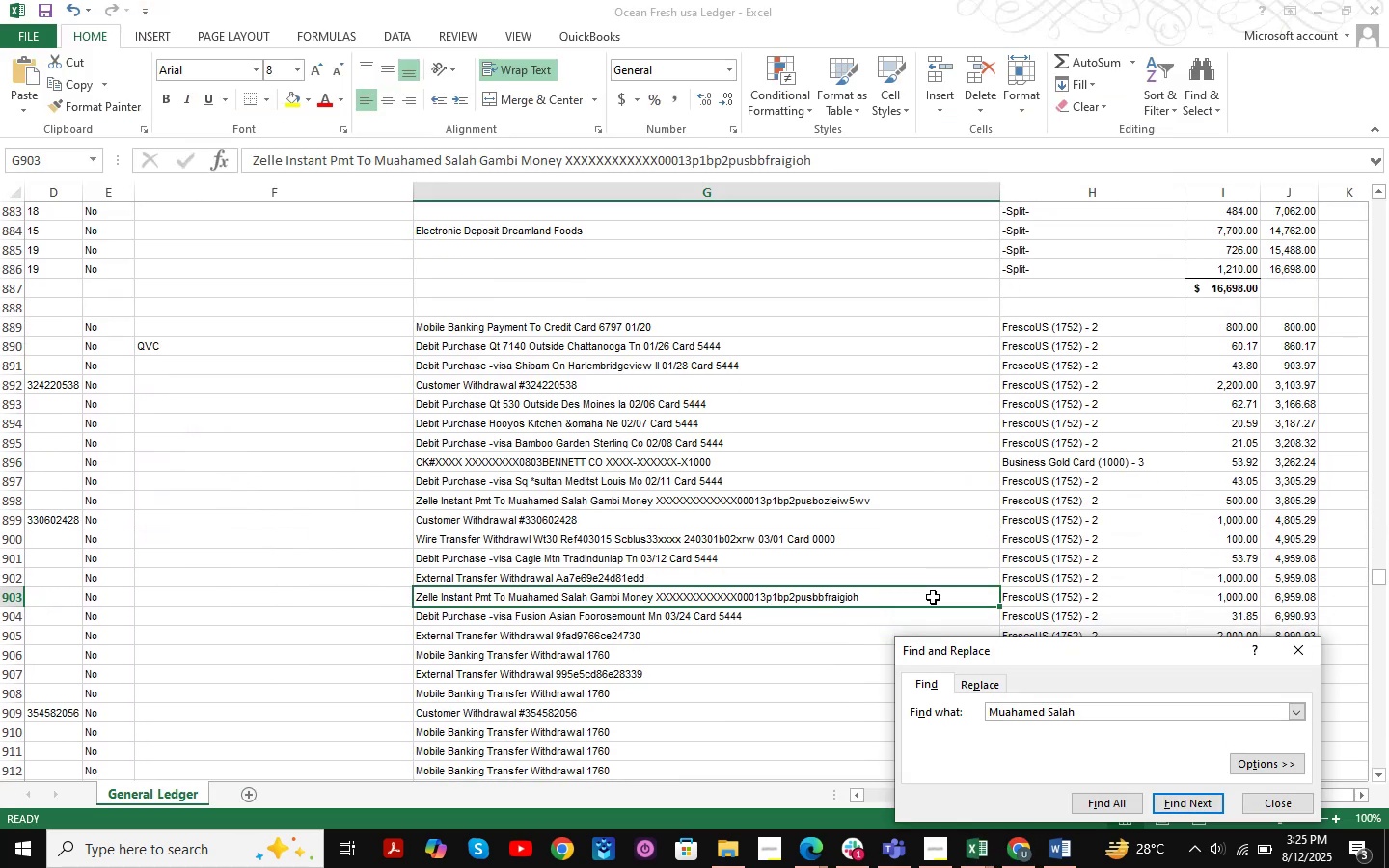 
key(NumpadEnter)
 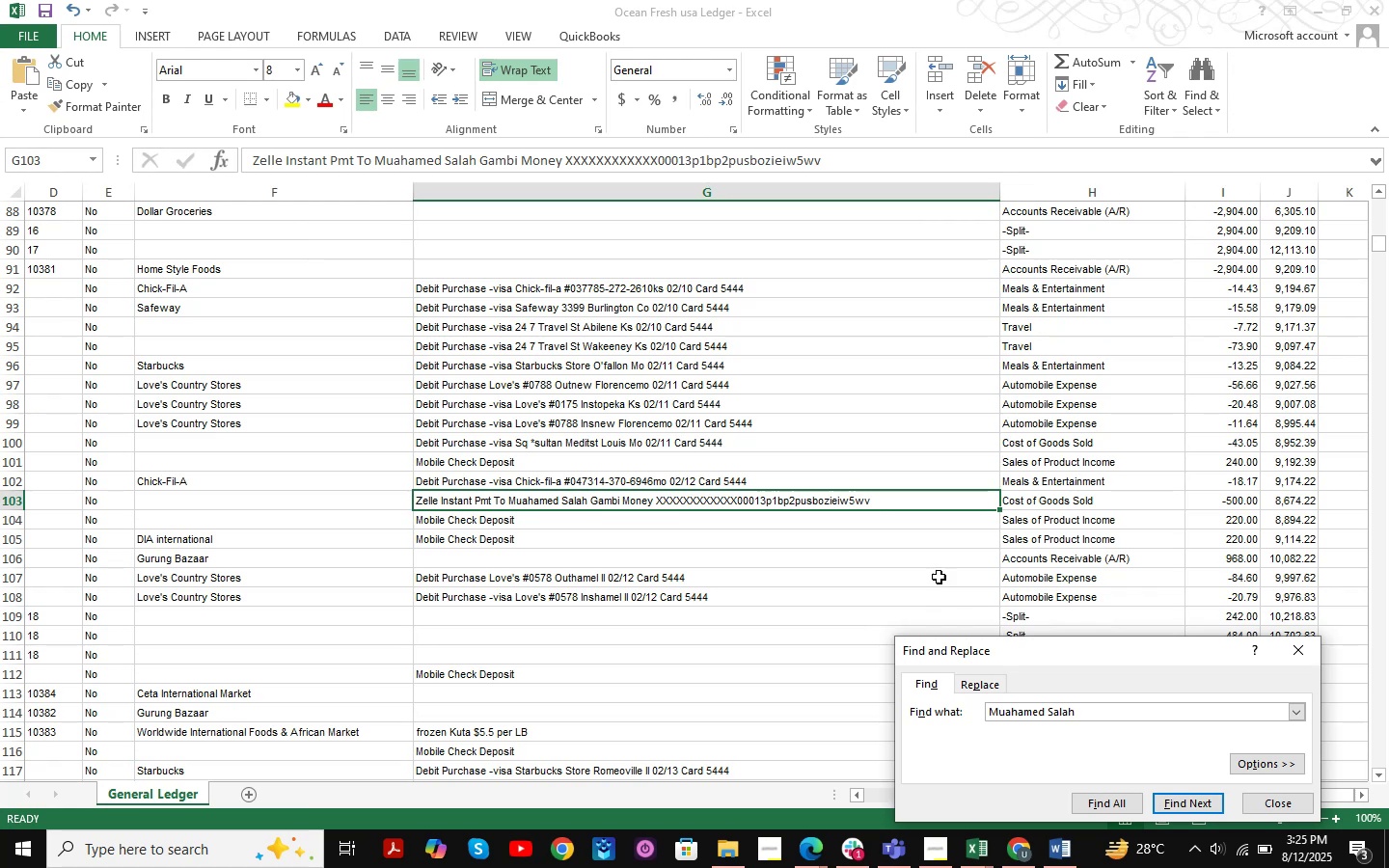 
left_click([1311, 10])
 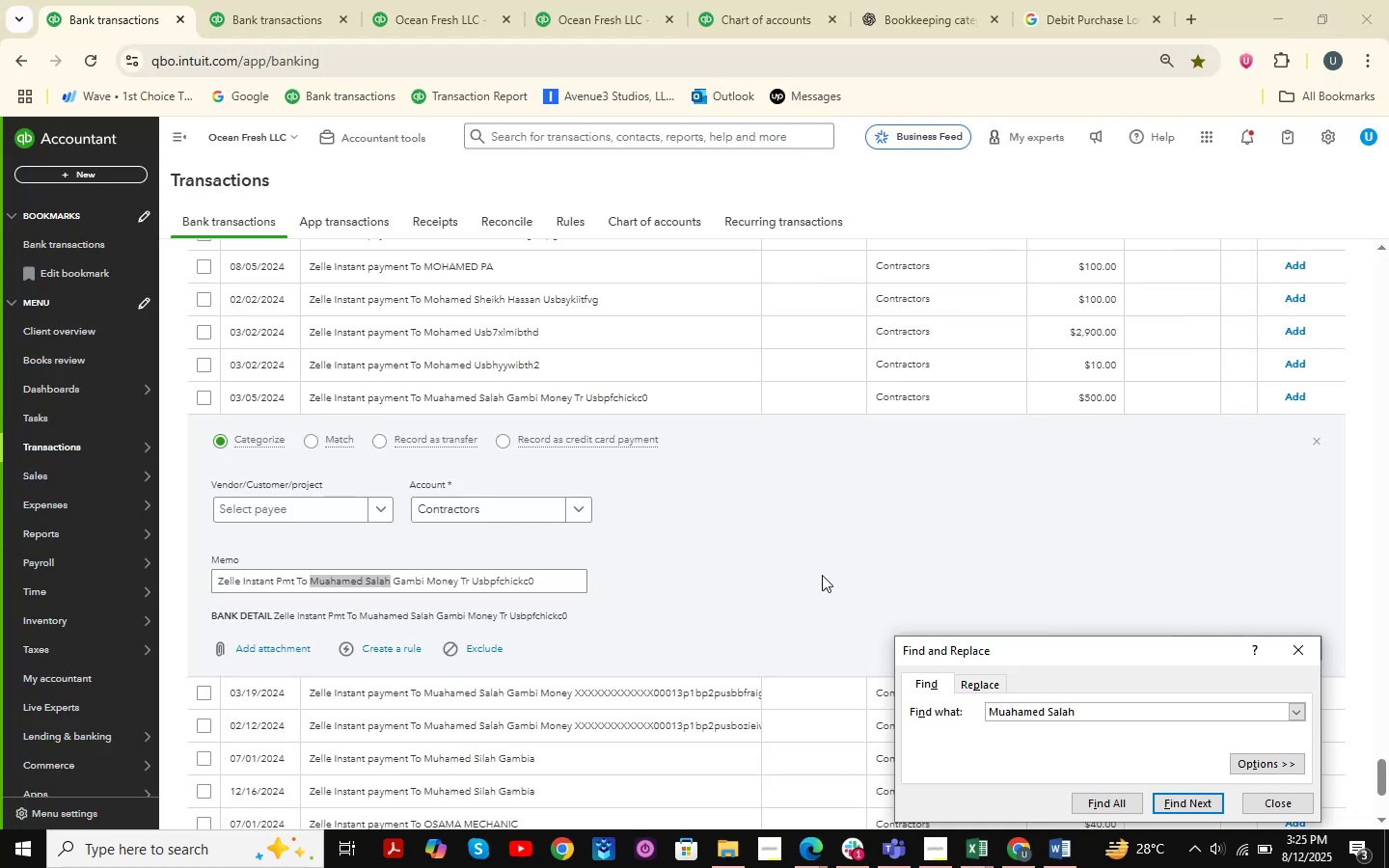 
wait(5.47)
 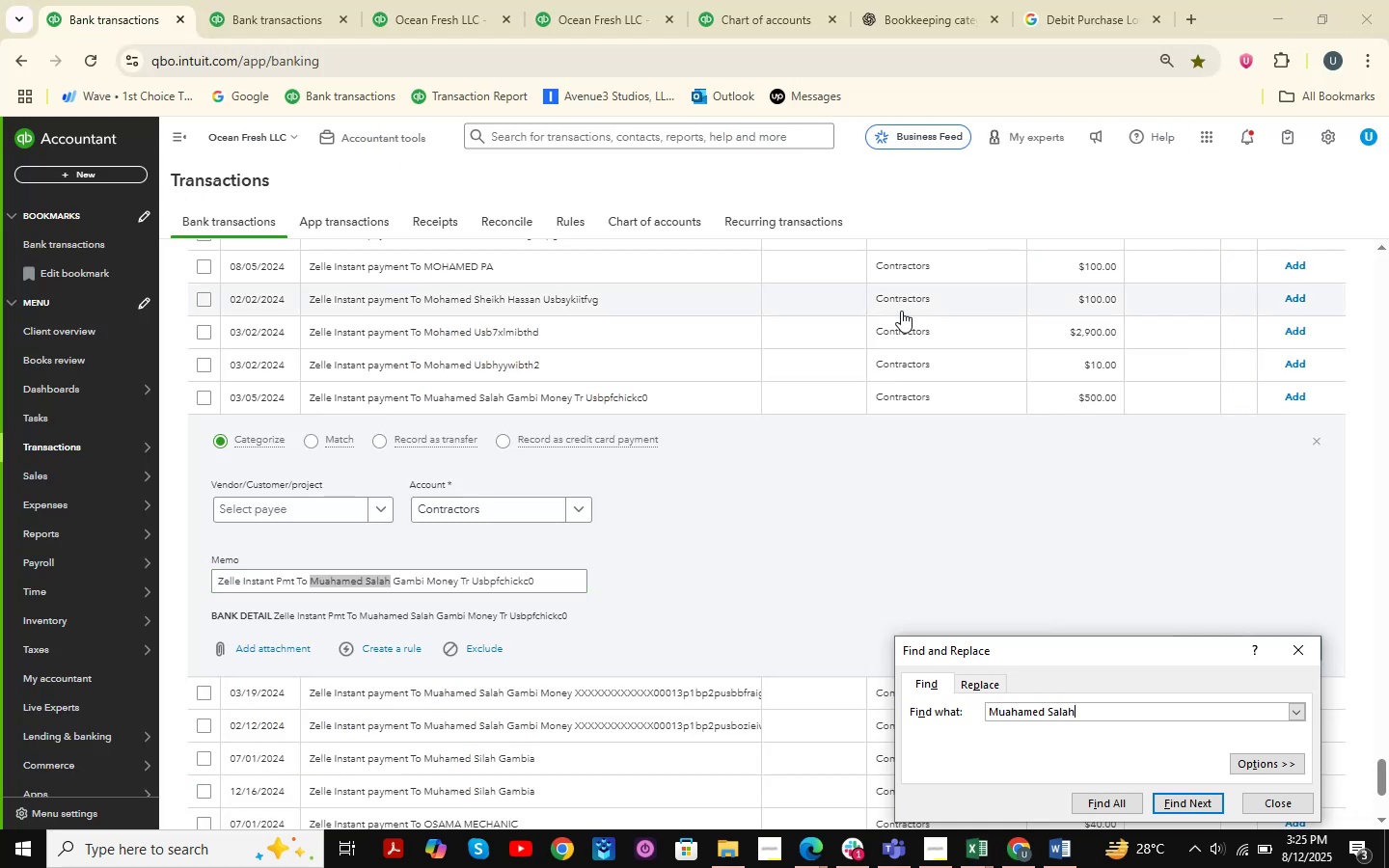 
left_click([1306, 647])
 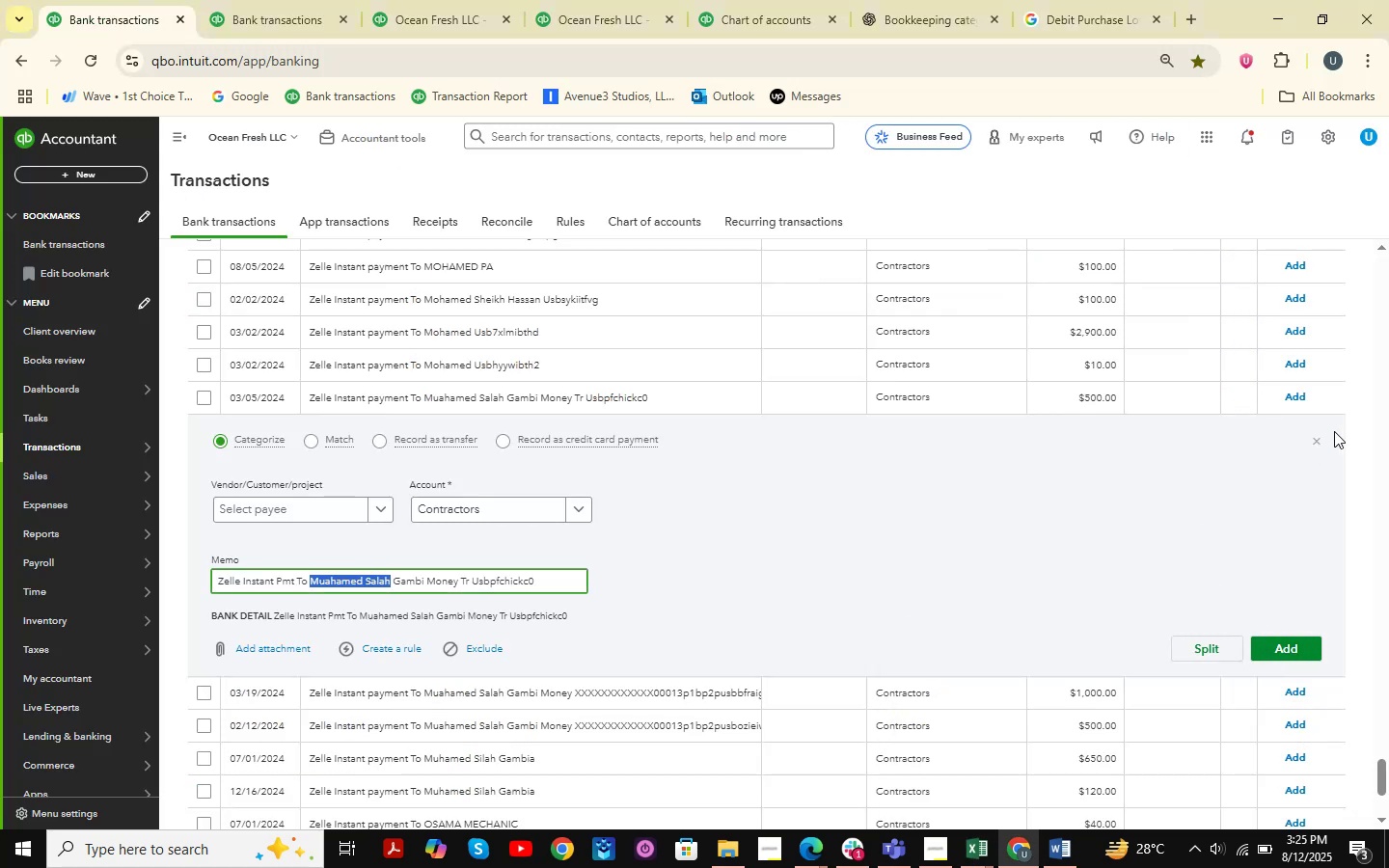 
left_click([1320, 438])
 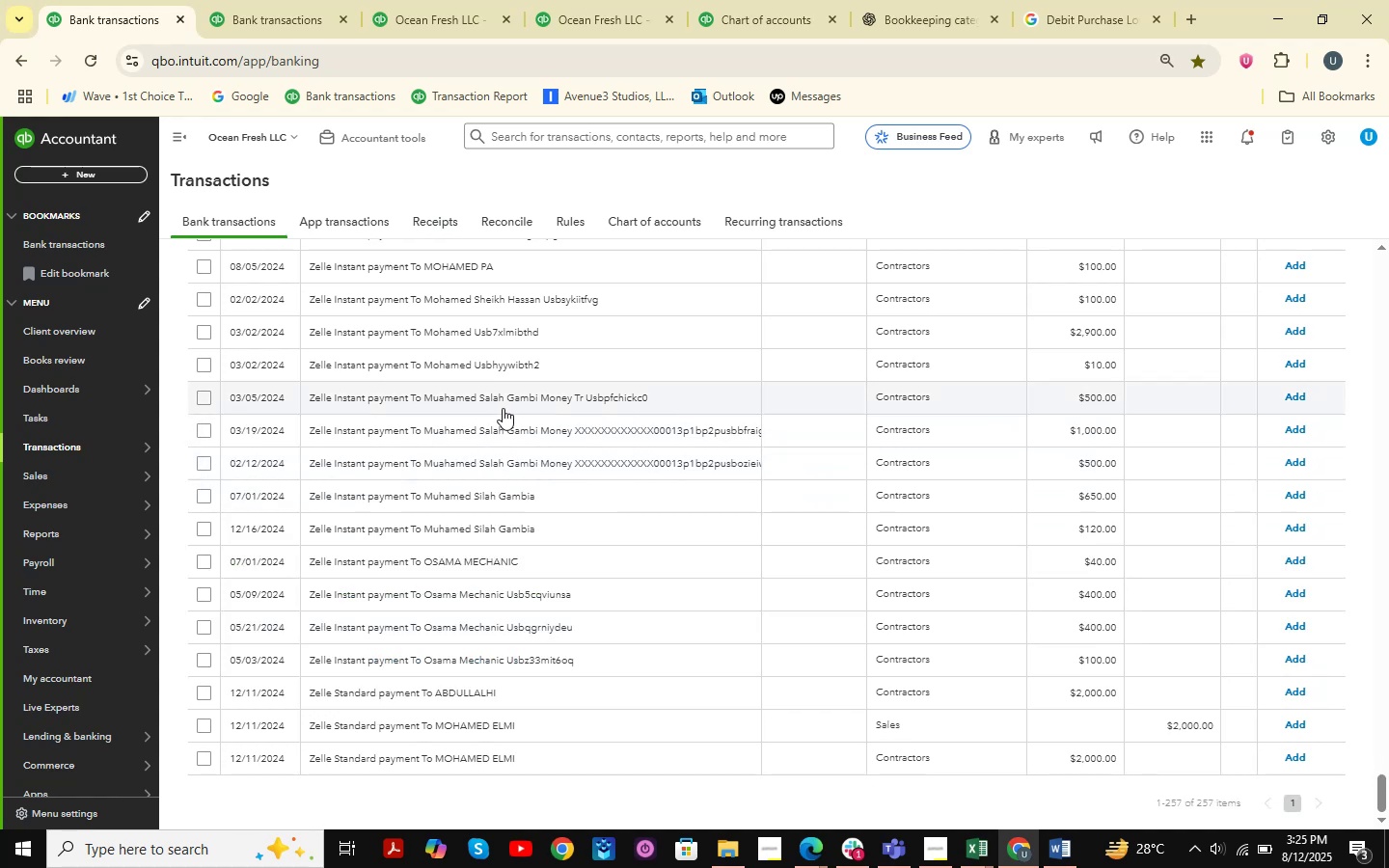 
wait(7.91)
 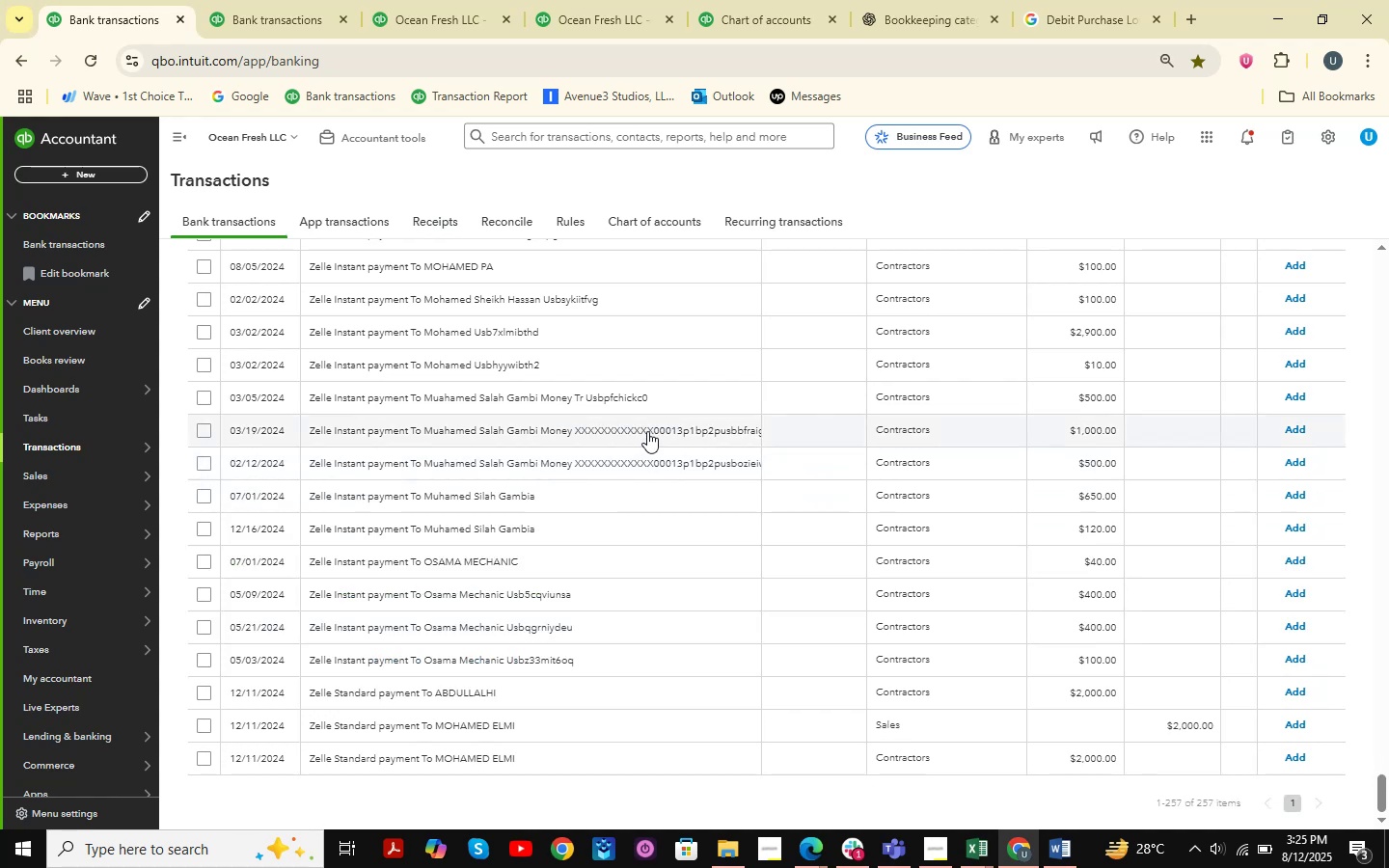 
left_click([204, 397])
 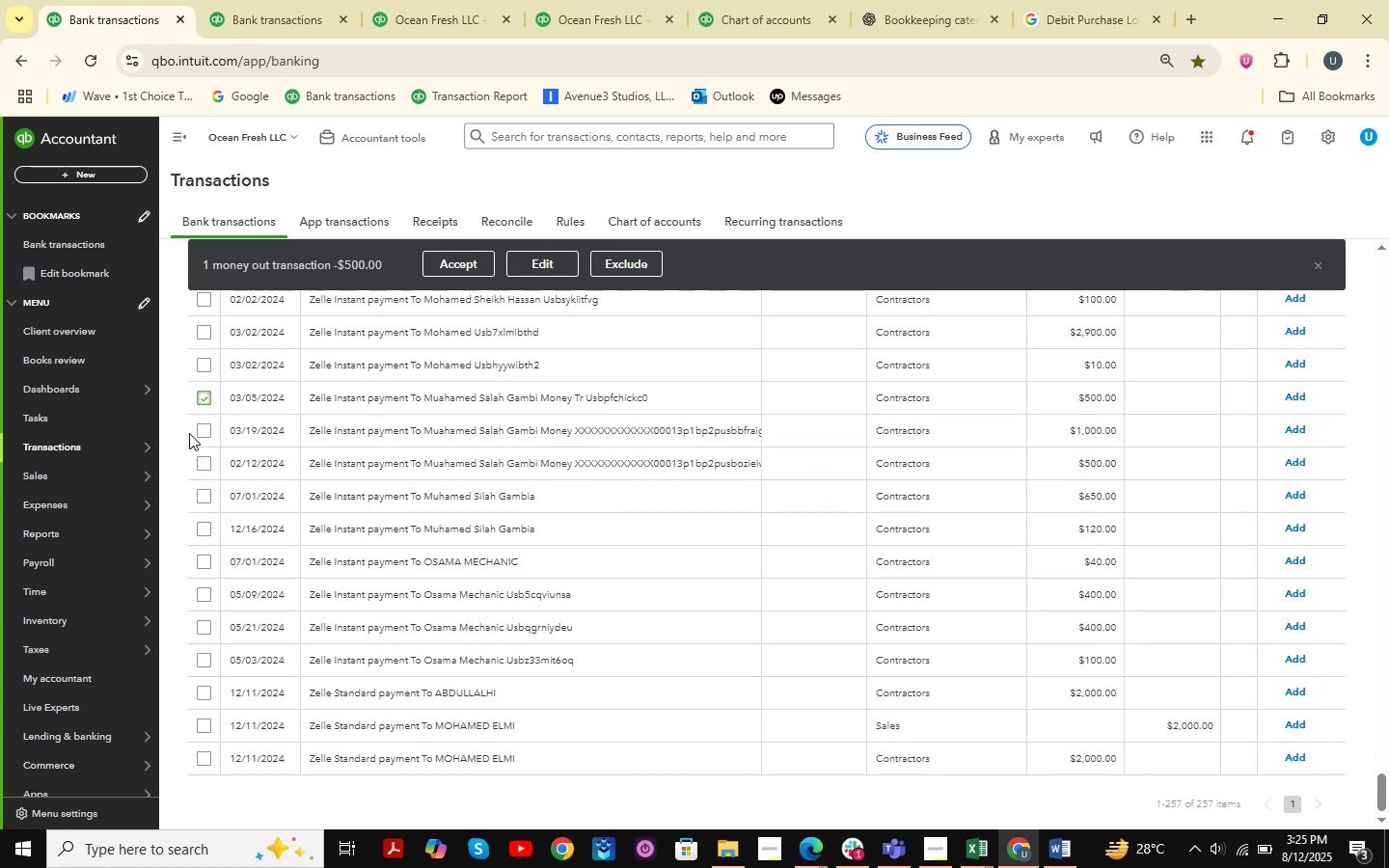 
left_click([198, 433])
 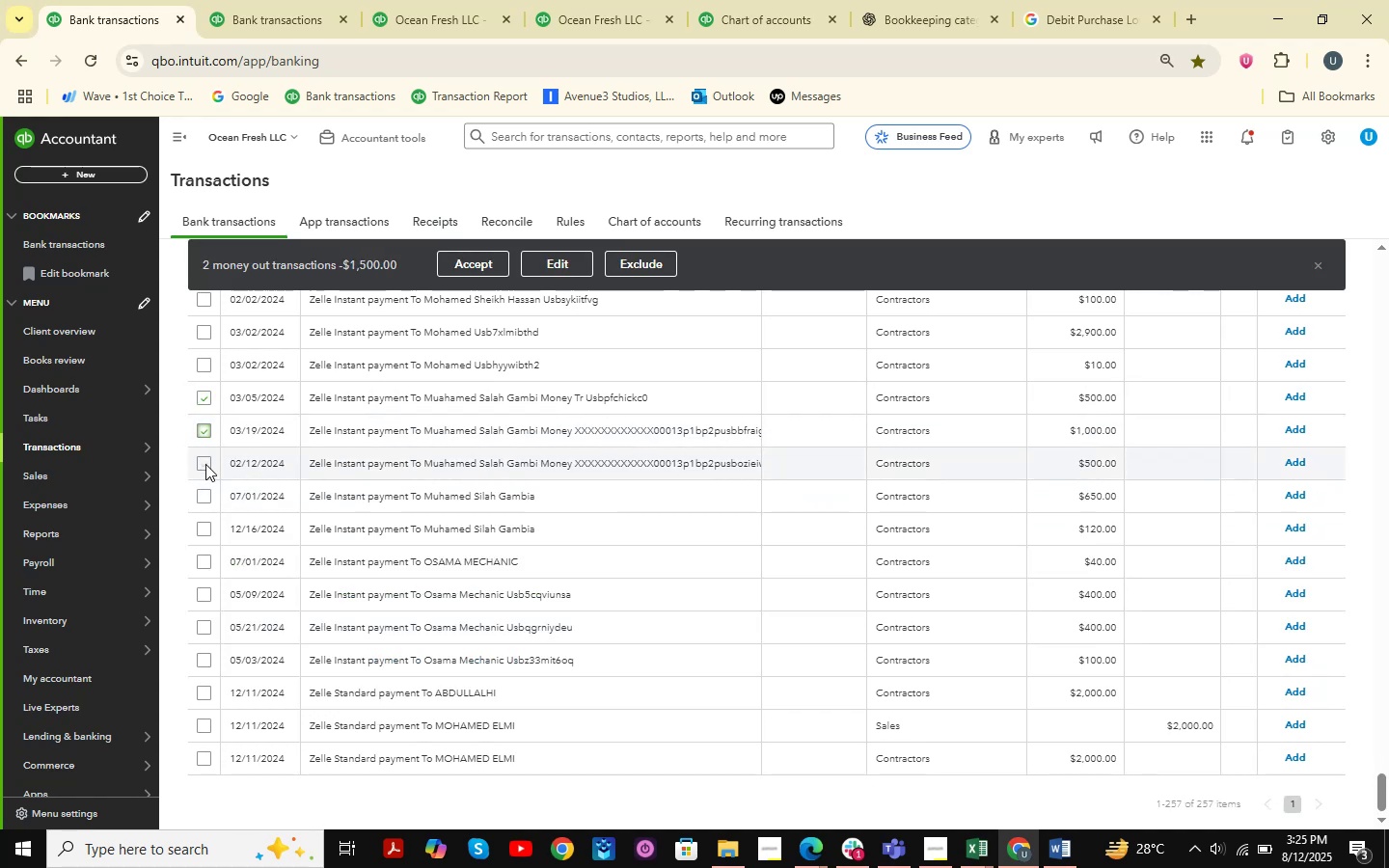 
left_click([204, 466])
 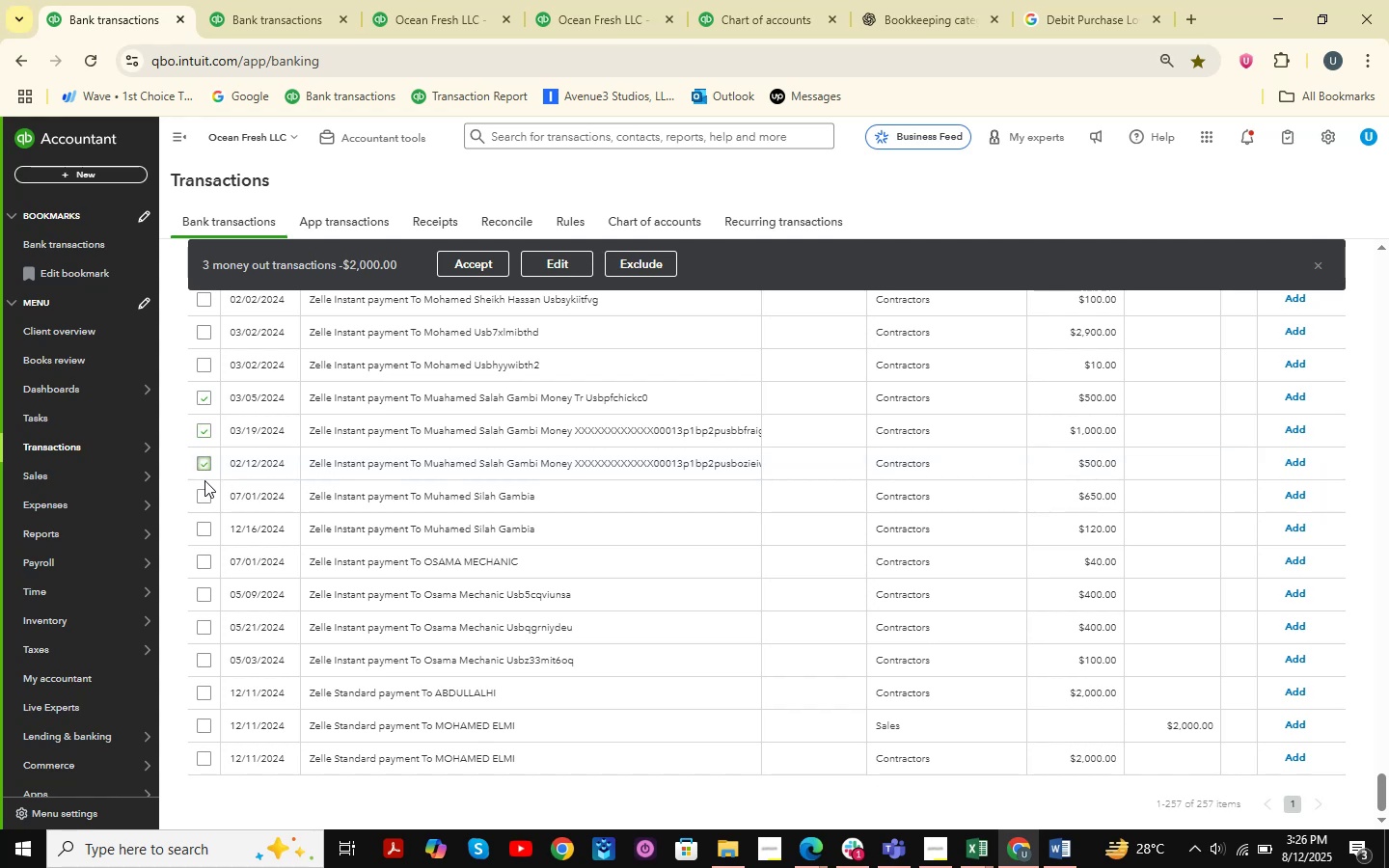 
left_click([205, 501])
 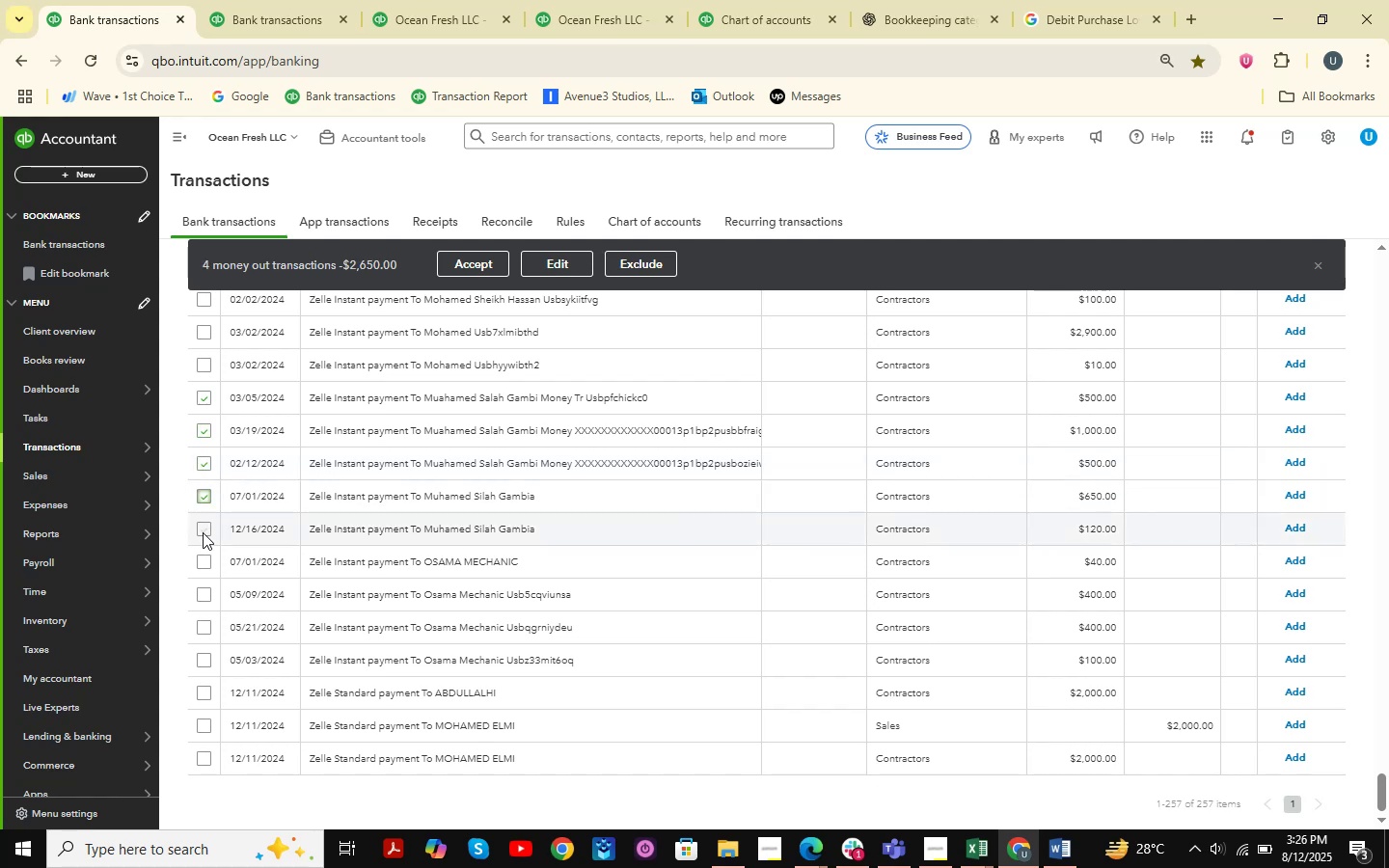 
left_click([203, 532])
 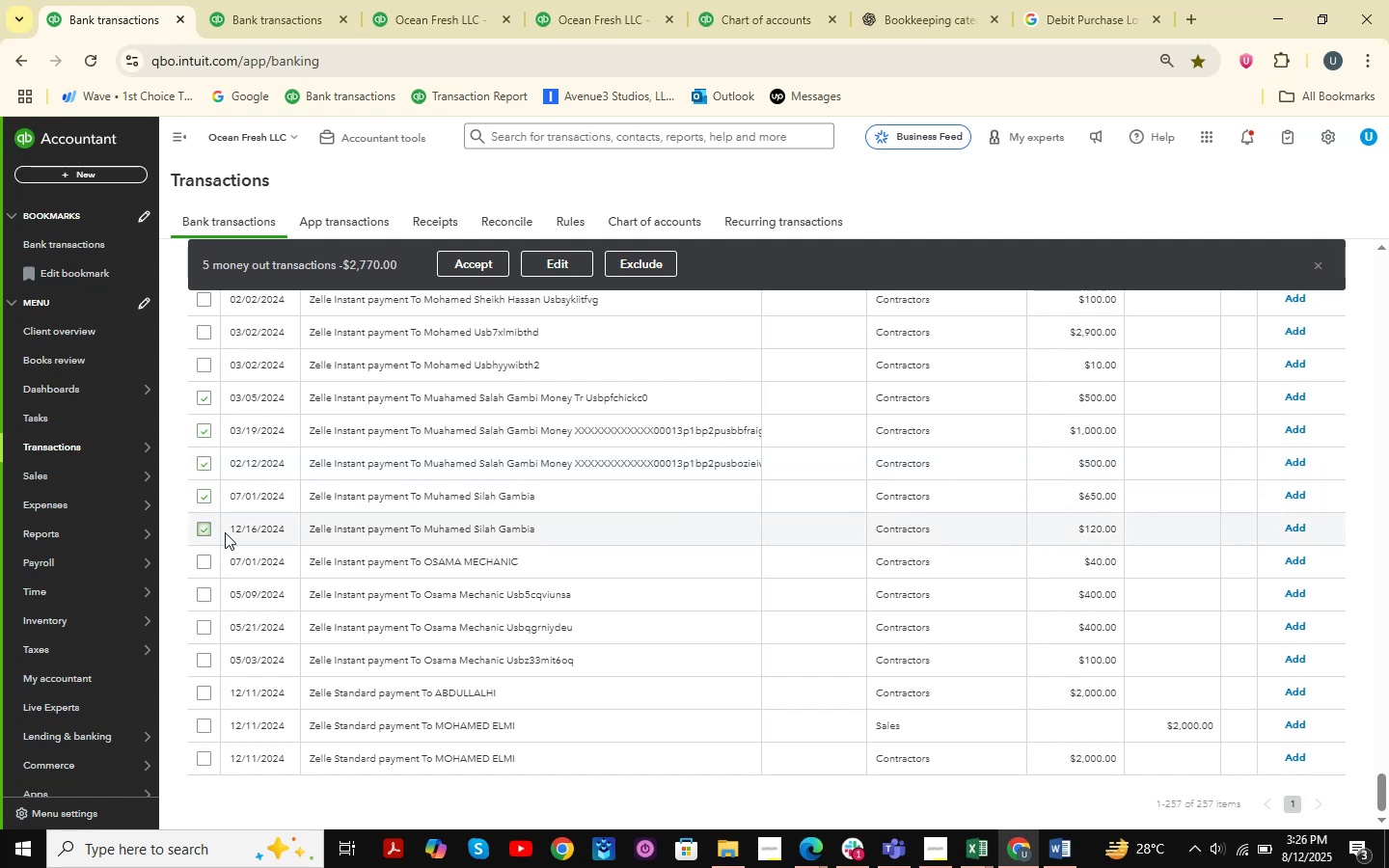 
scroll: coordinate [1294, 484], scroll_direction: up, amount: 61.0
 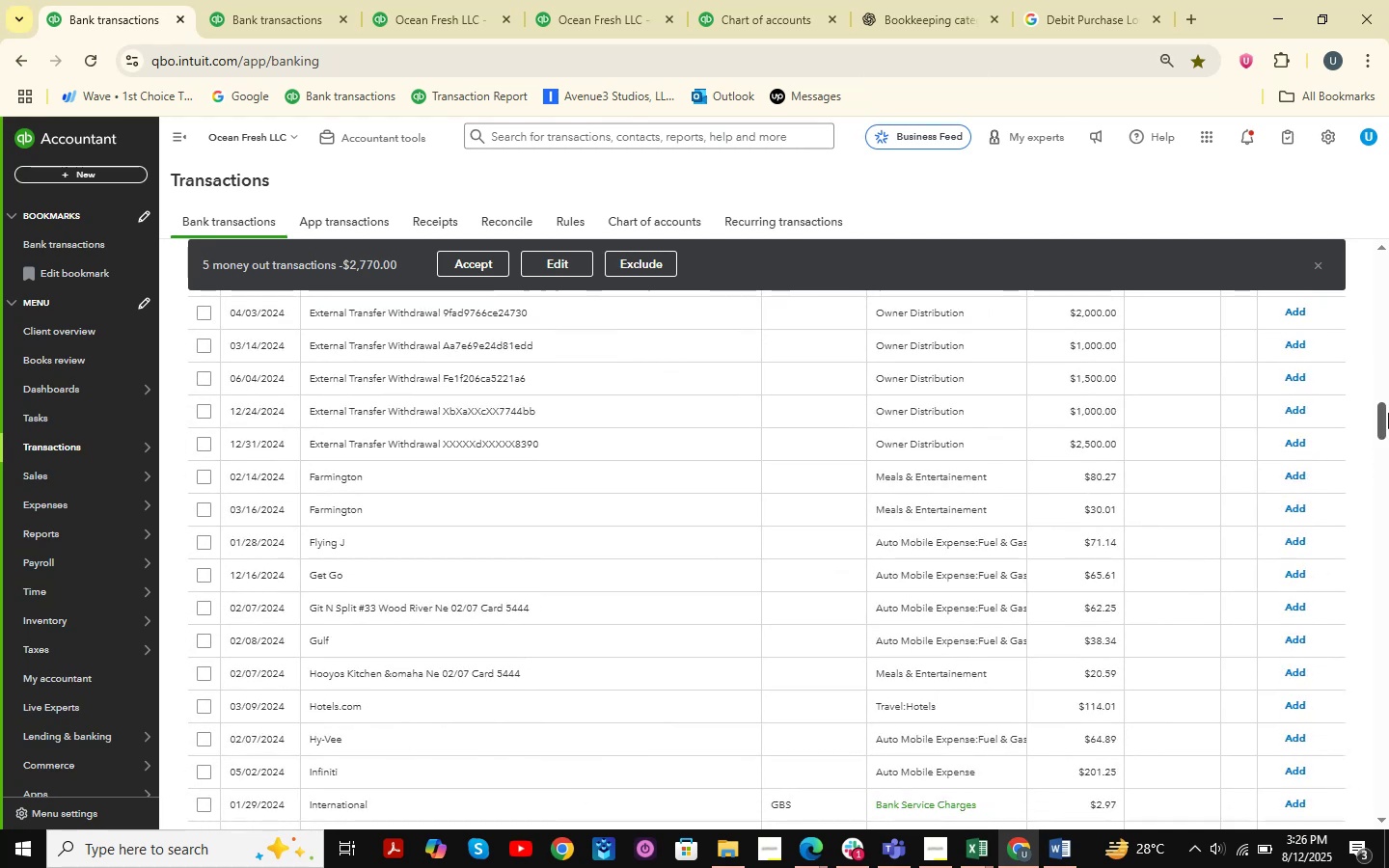 
left_click_drag(start_coordinate=[1386, 420], to_coordinate=[1374, 828])
 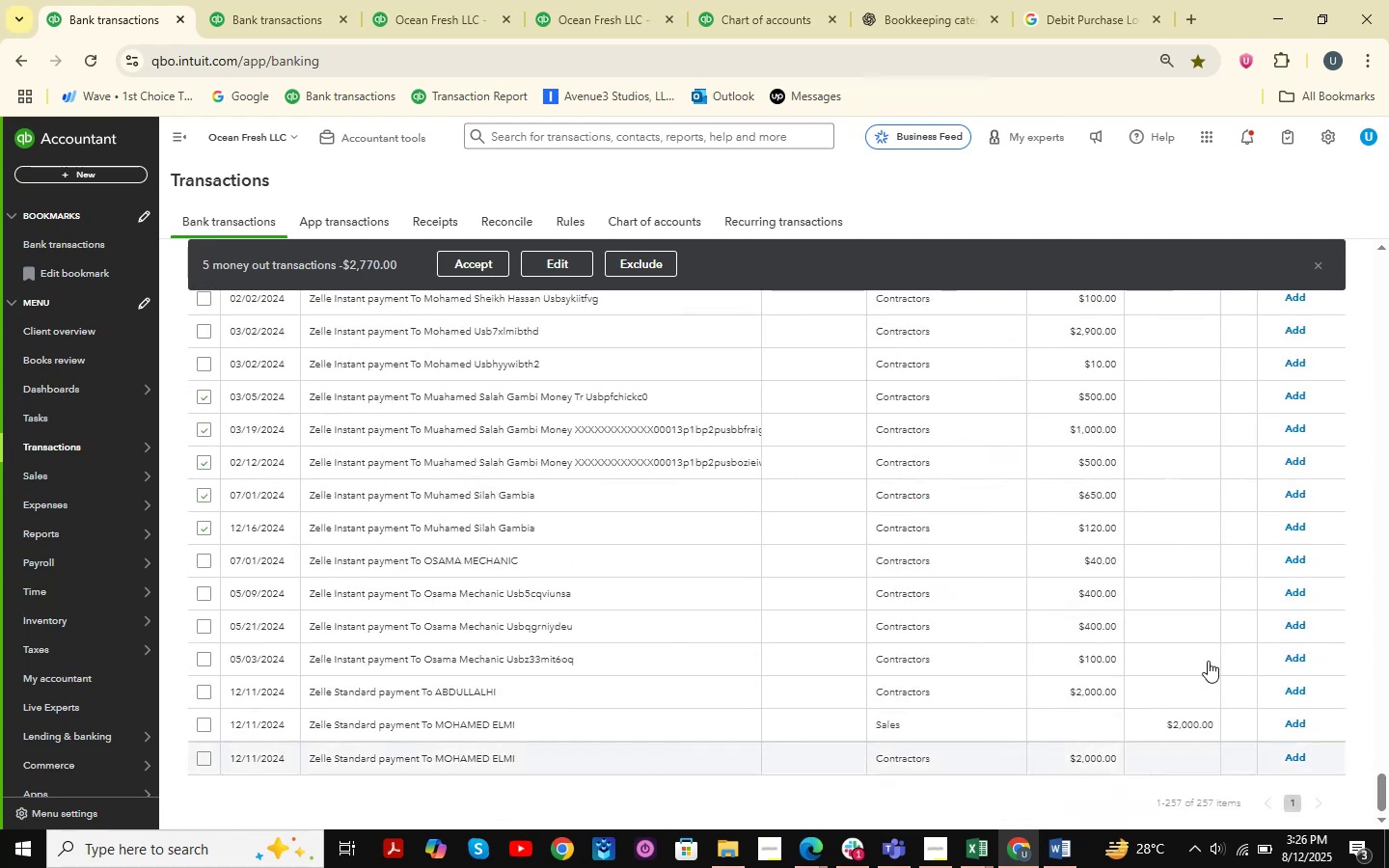 
scroll: coordinate [1019, 621], scroll_direction: up, amount: 2.0
 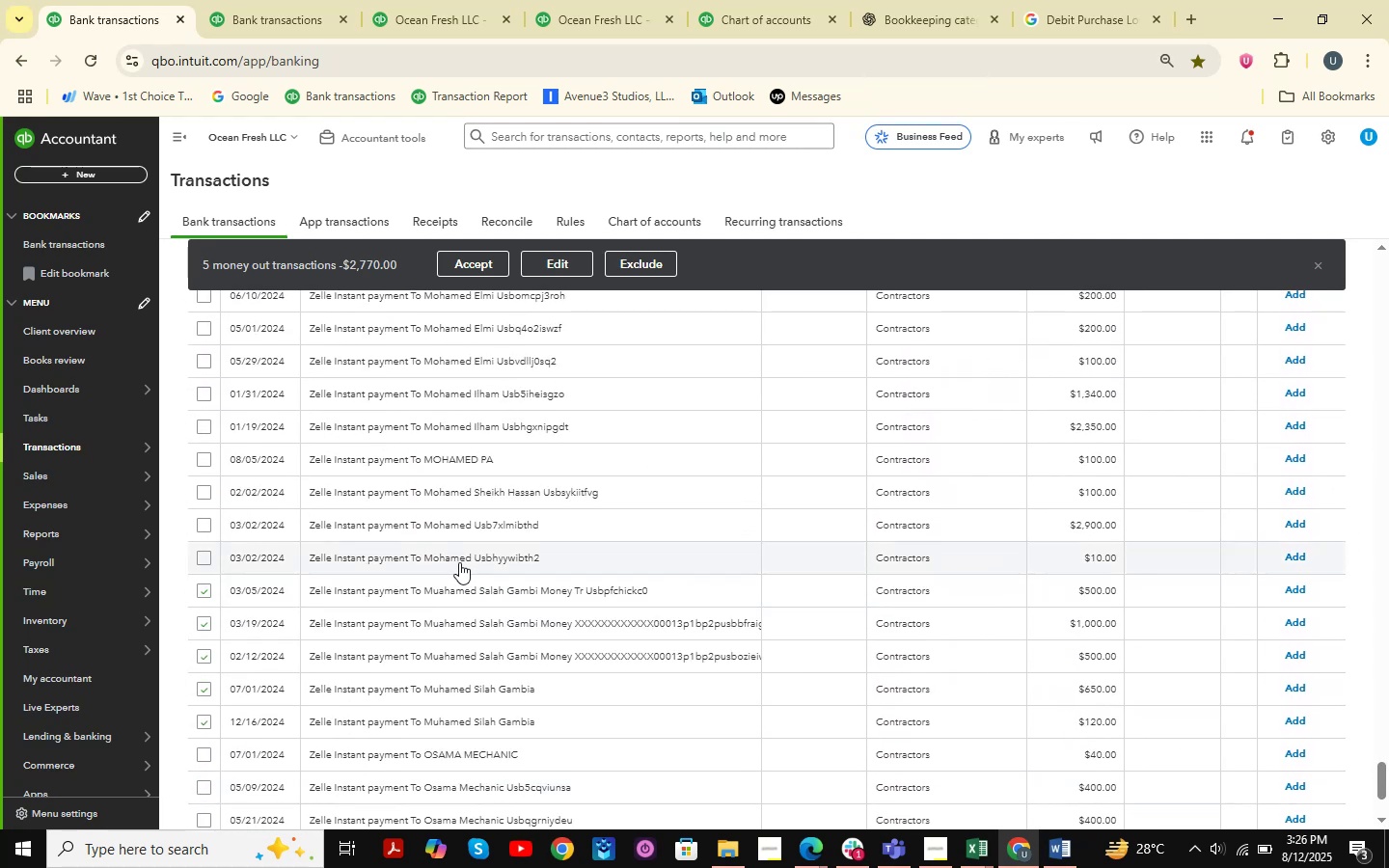 
wait(7.74)
 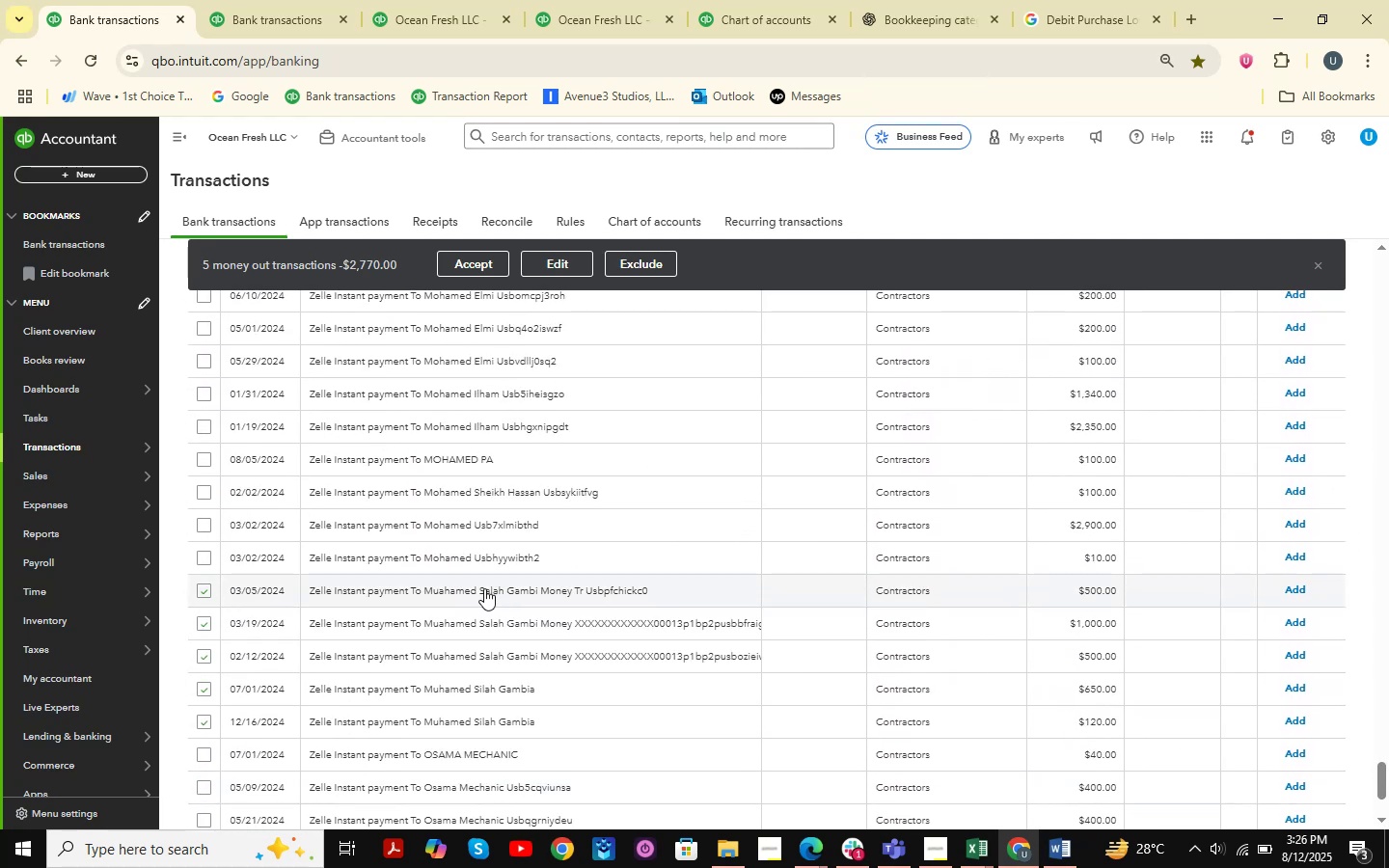 
left_click([200, 555])
 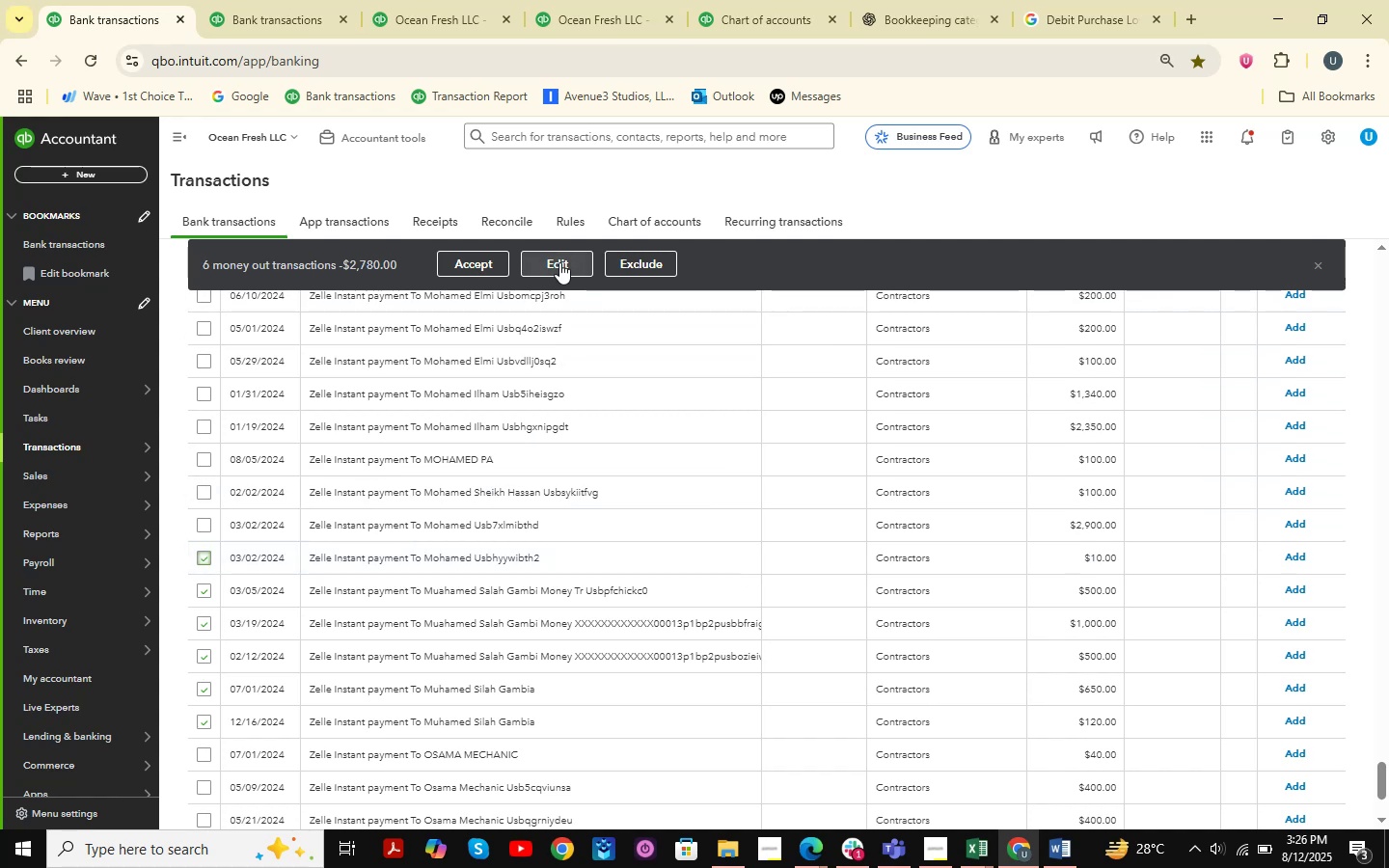 
left_click([559, 262])
 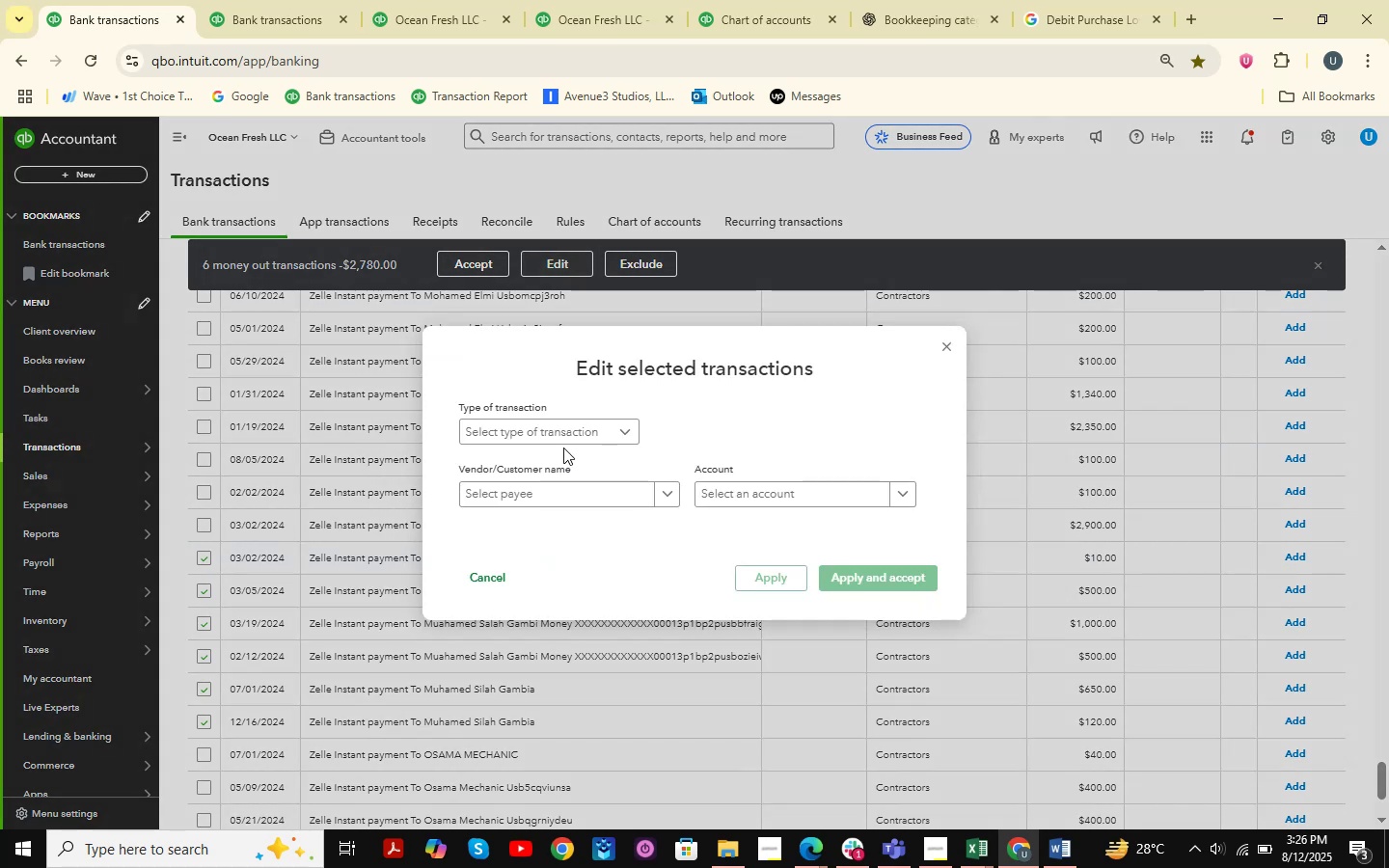 
double_click([533, 451])
 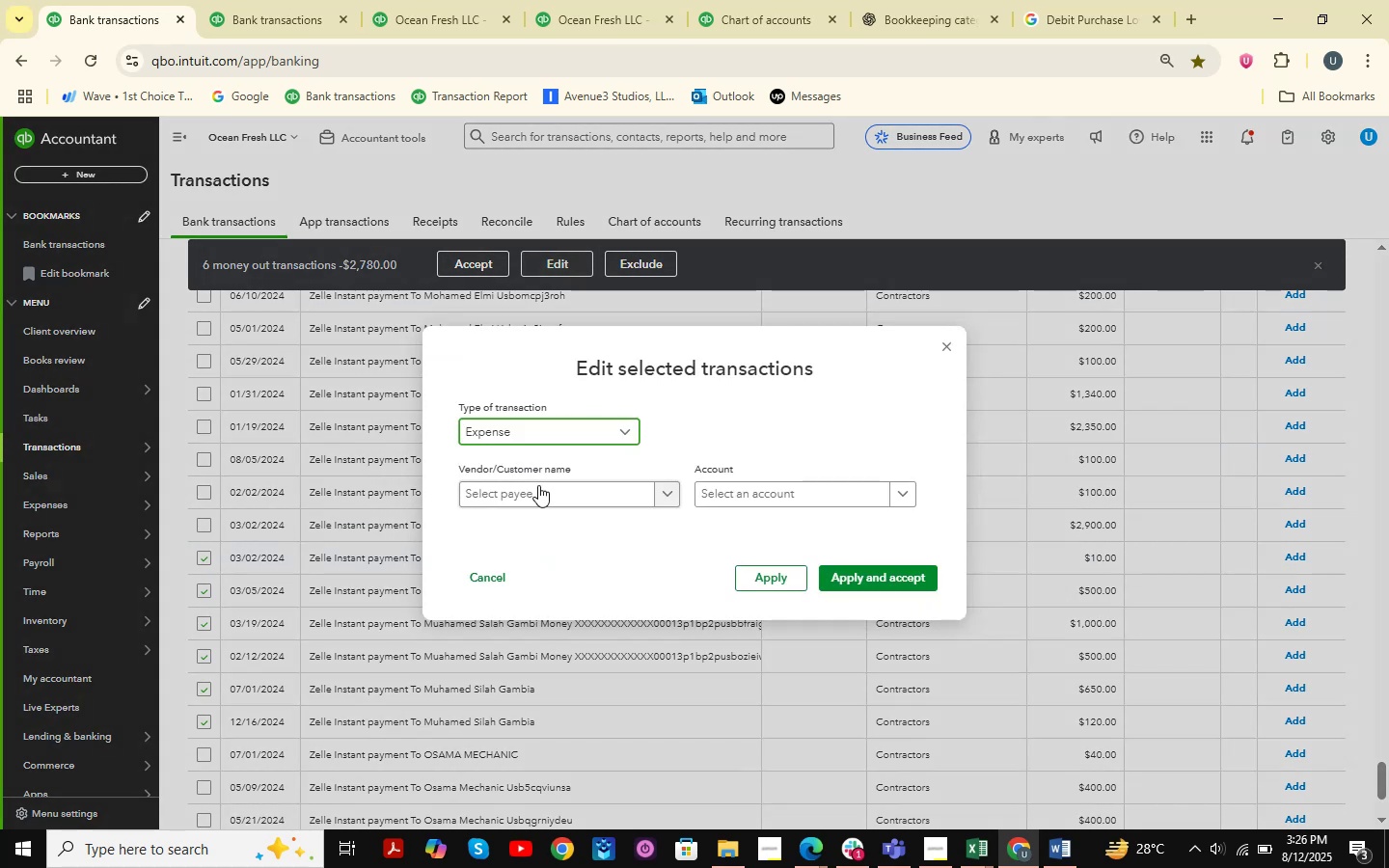 
left_click([532, 495])
 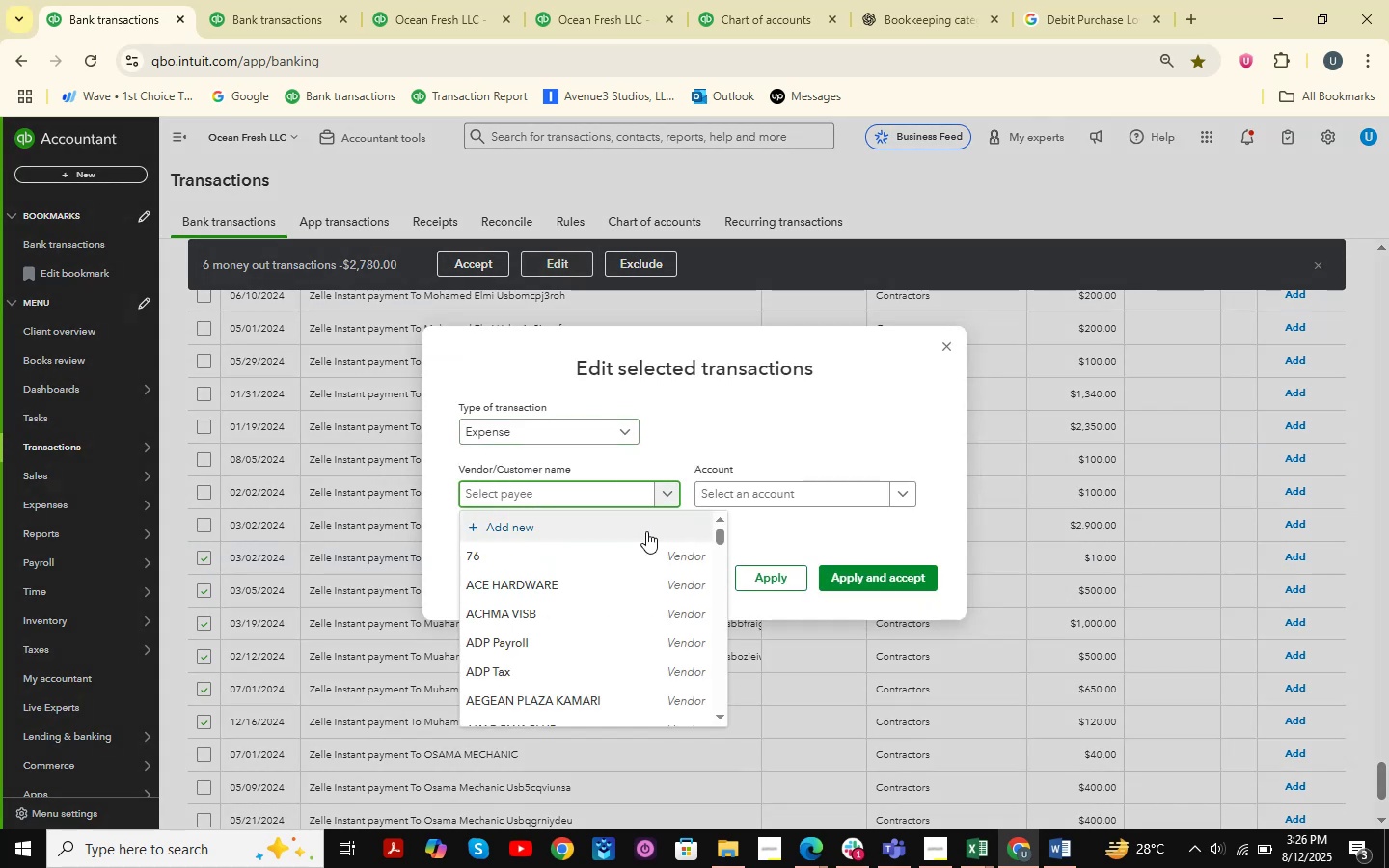 
type(Muhammad Sak)
key(Backspace)
type(lah )
 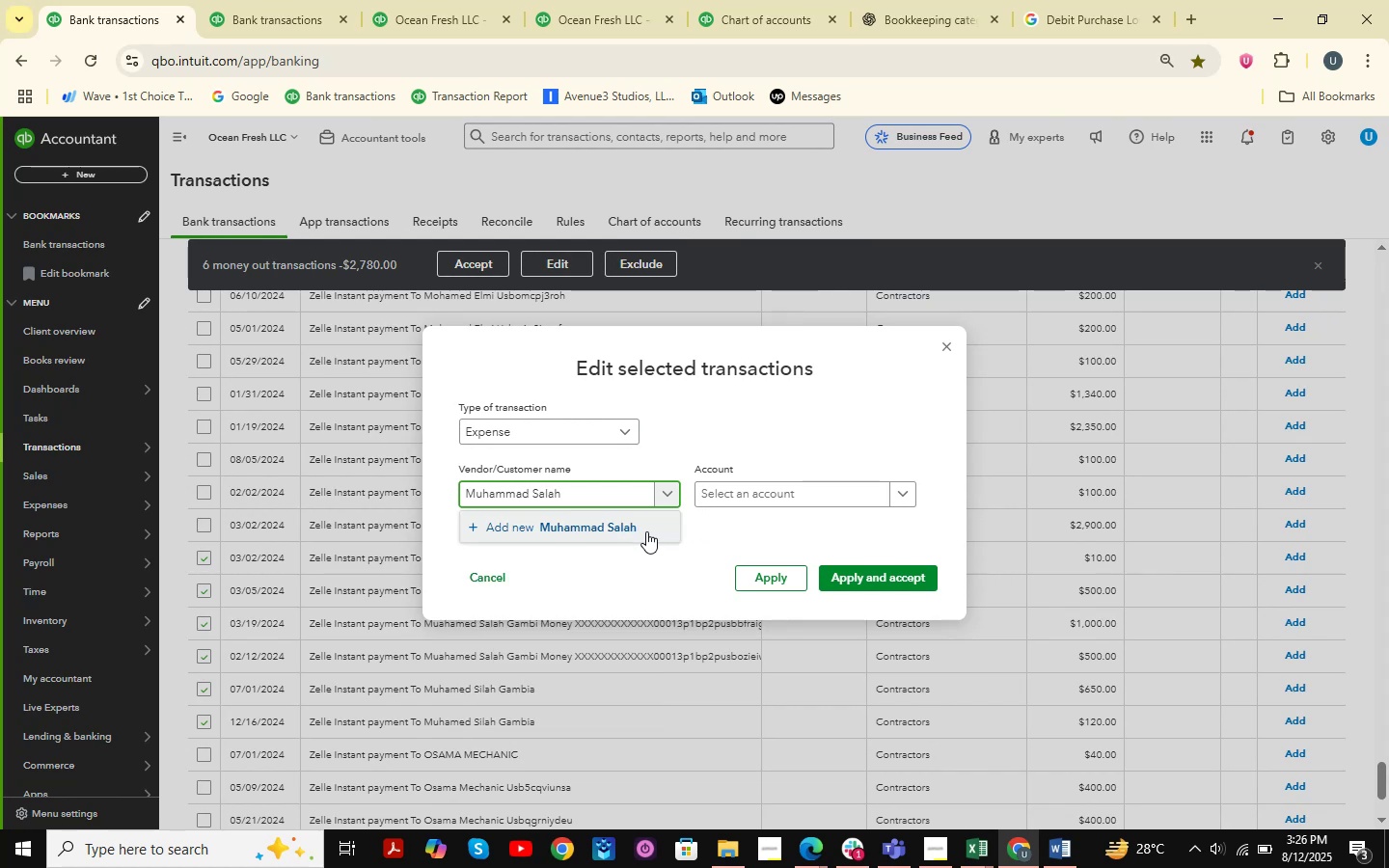 
left_click_drag(start_coordinate=[646, 531], to_coordinate=[654, 540])
 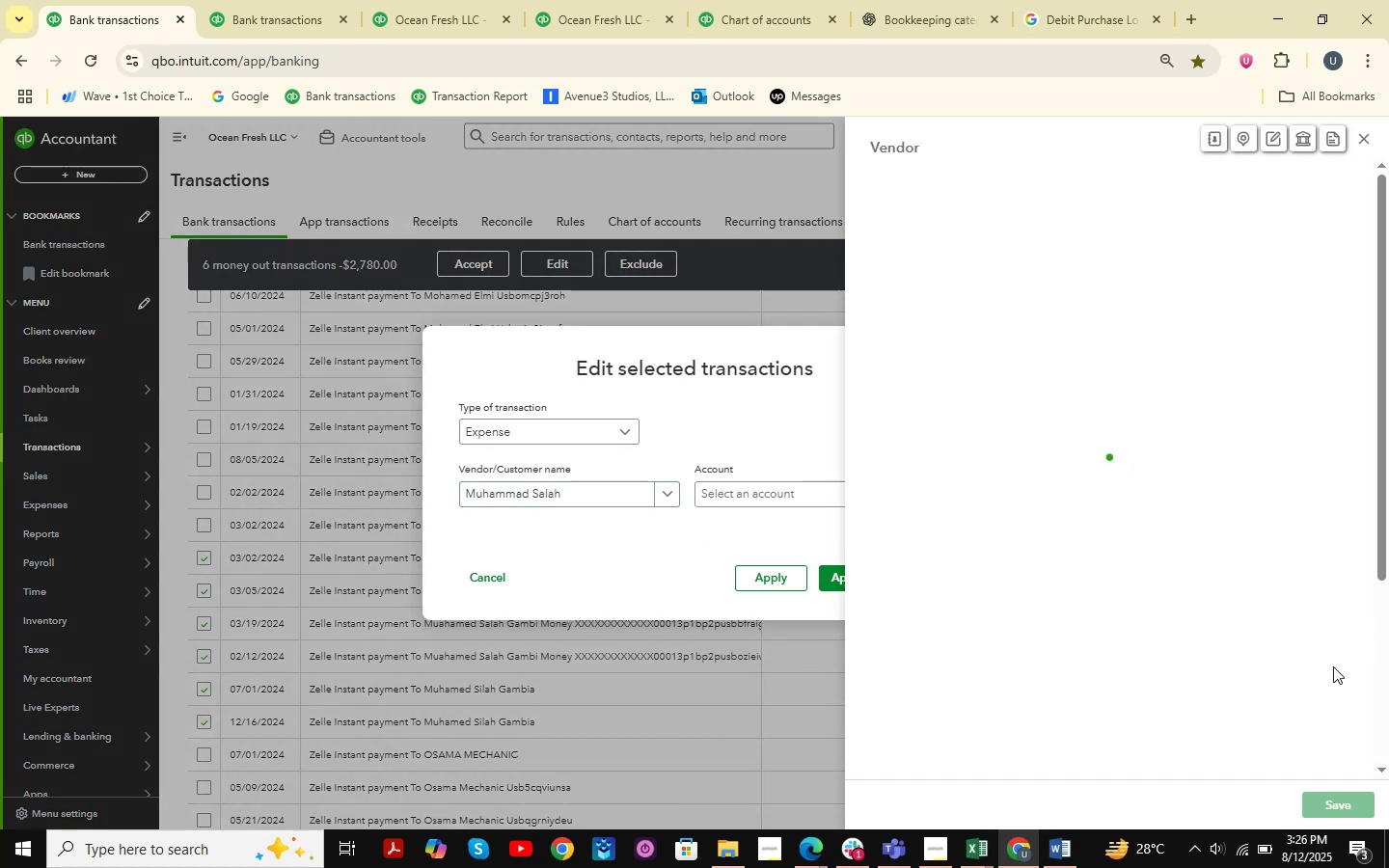 
left_click([1339, 813])
 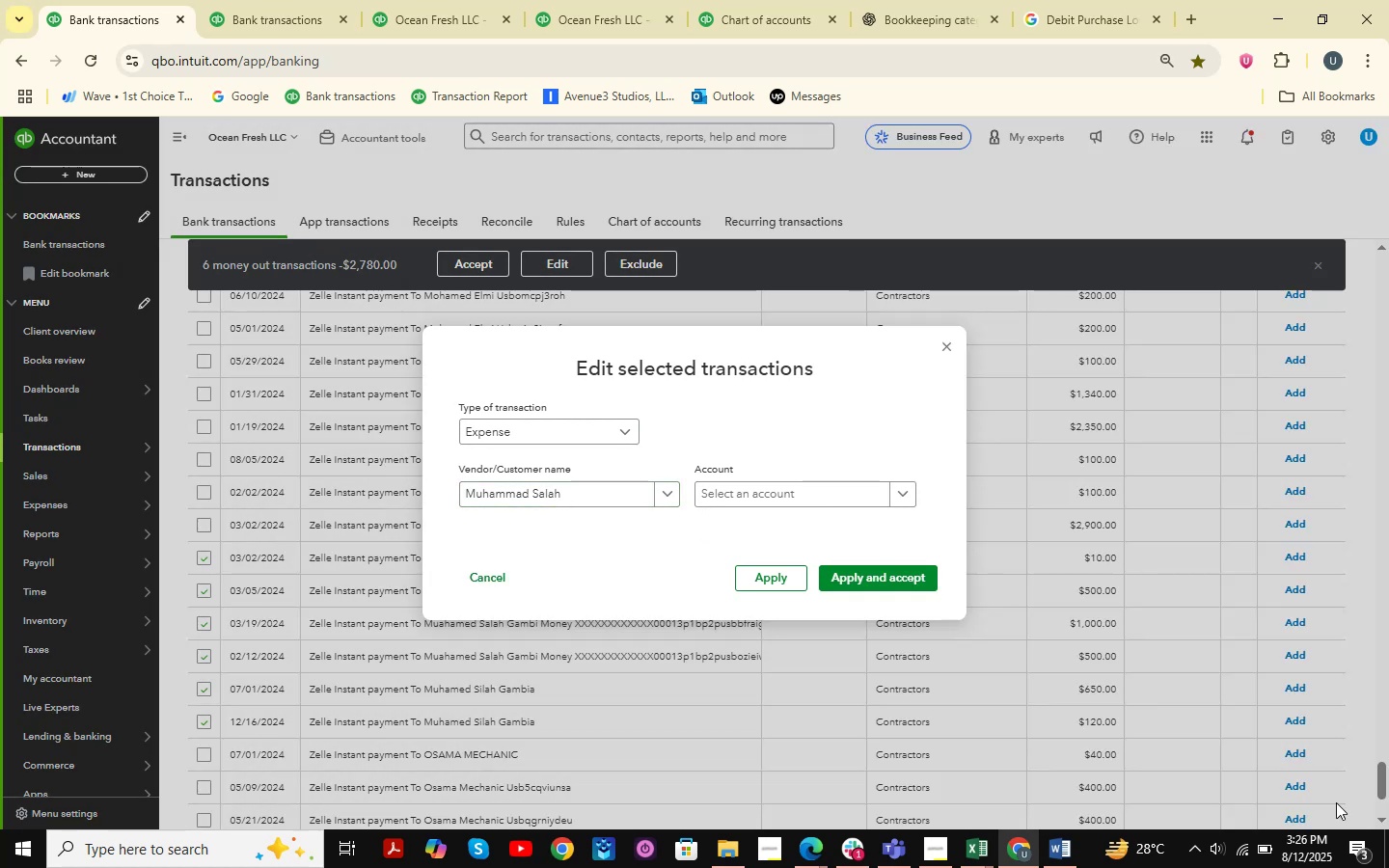 
left_click([818, 481])
 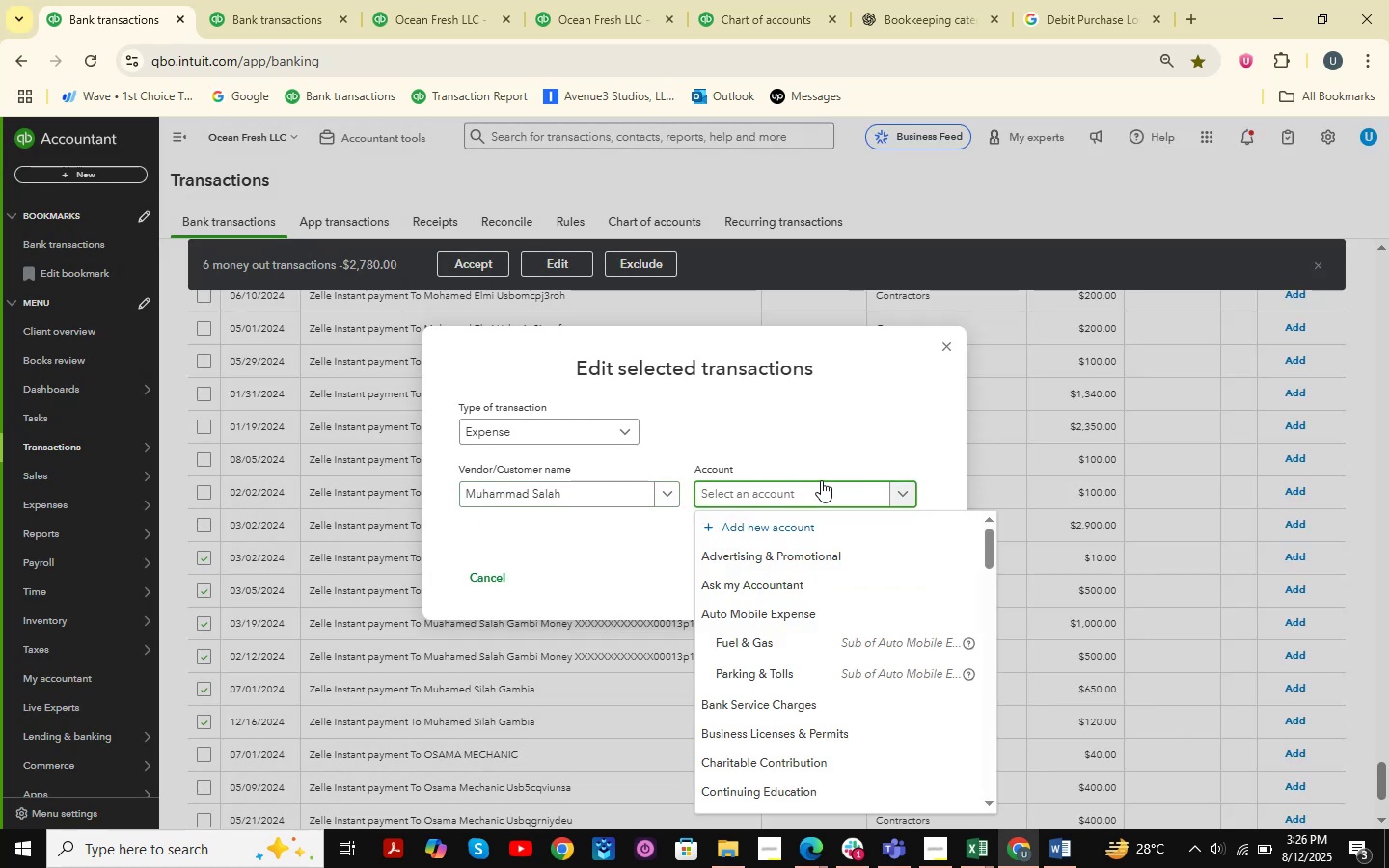 
type(cost )
 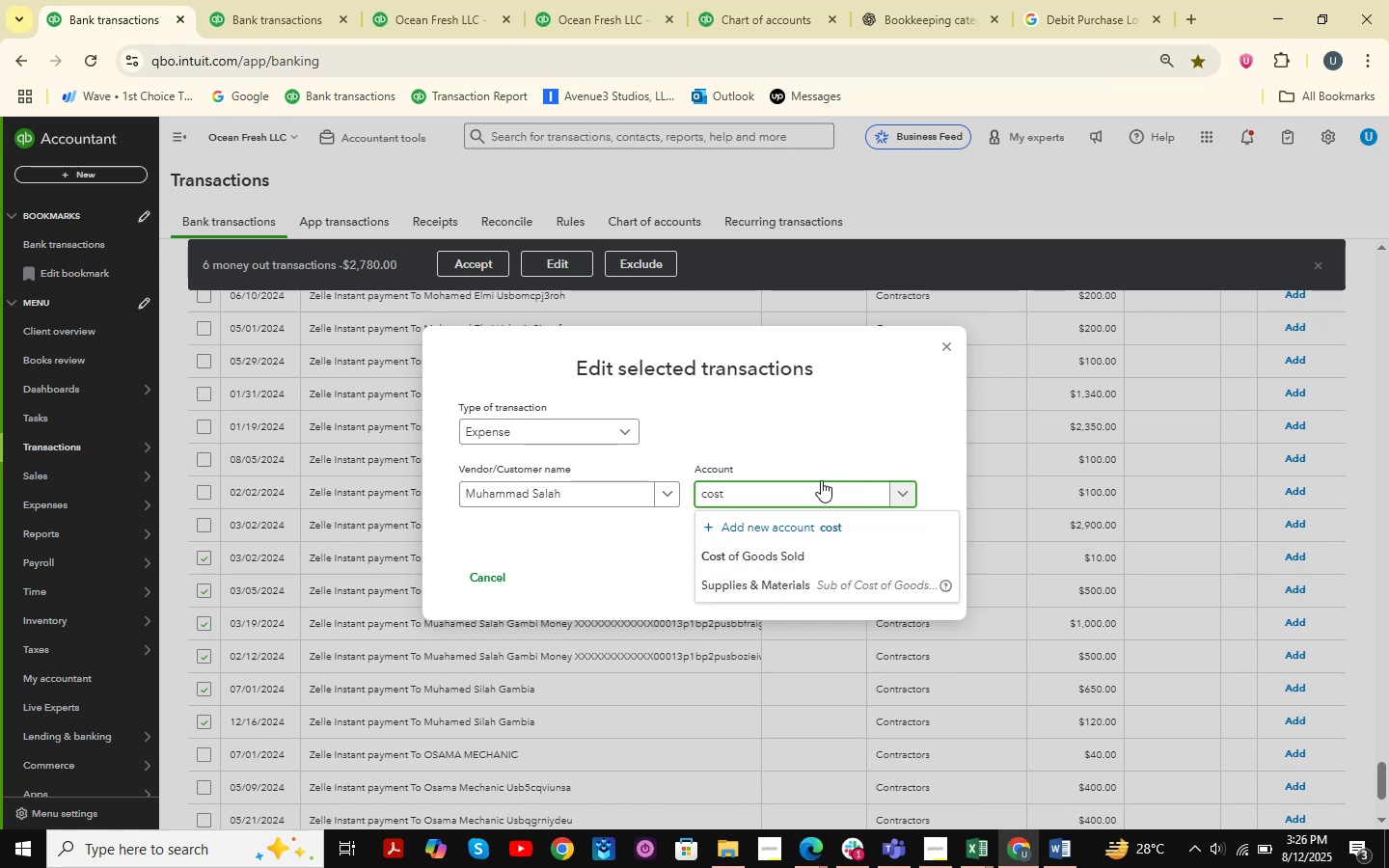 
key(ArrowDown)
 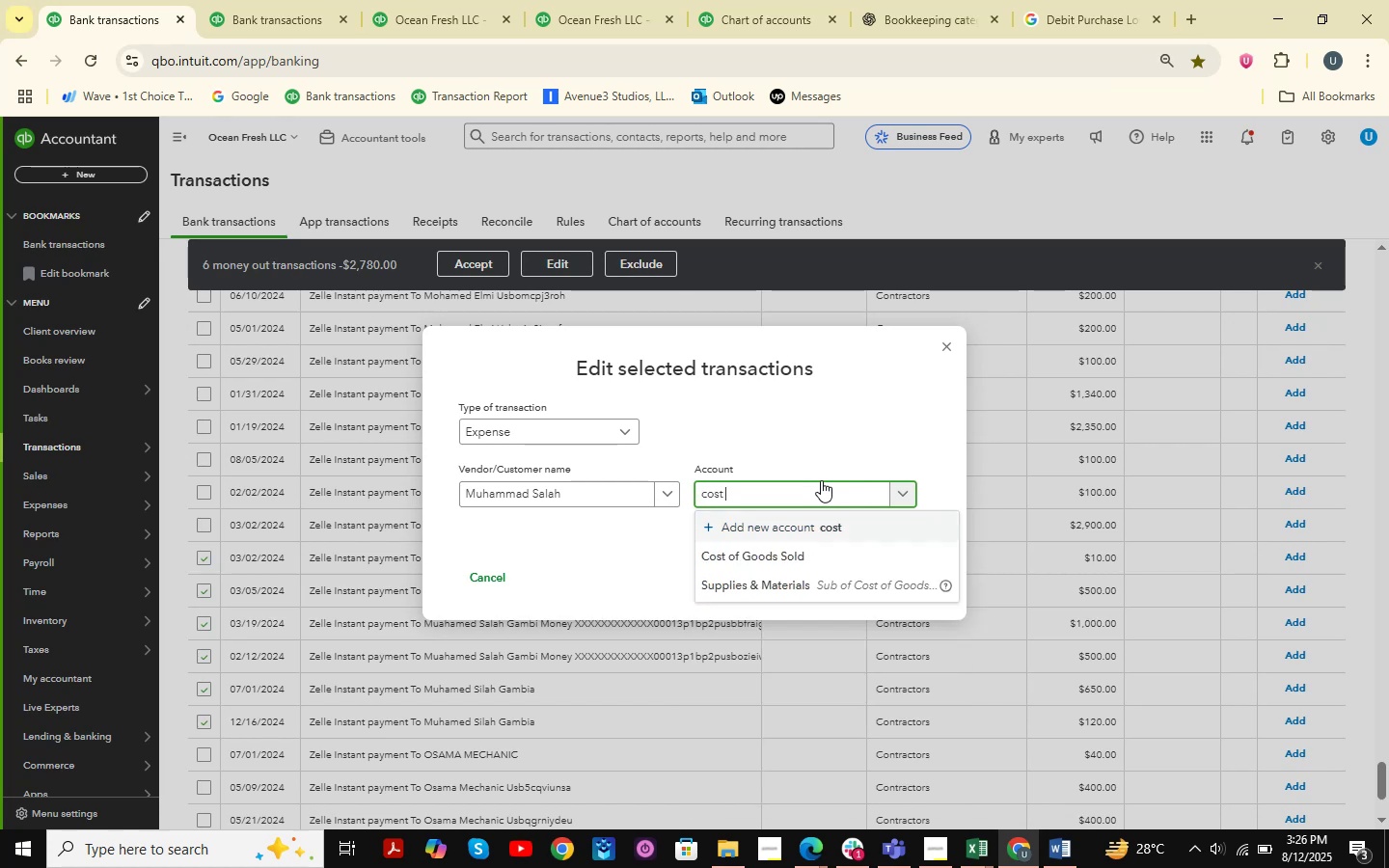 
key(ArrowDown)
 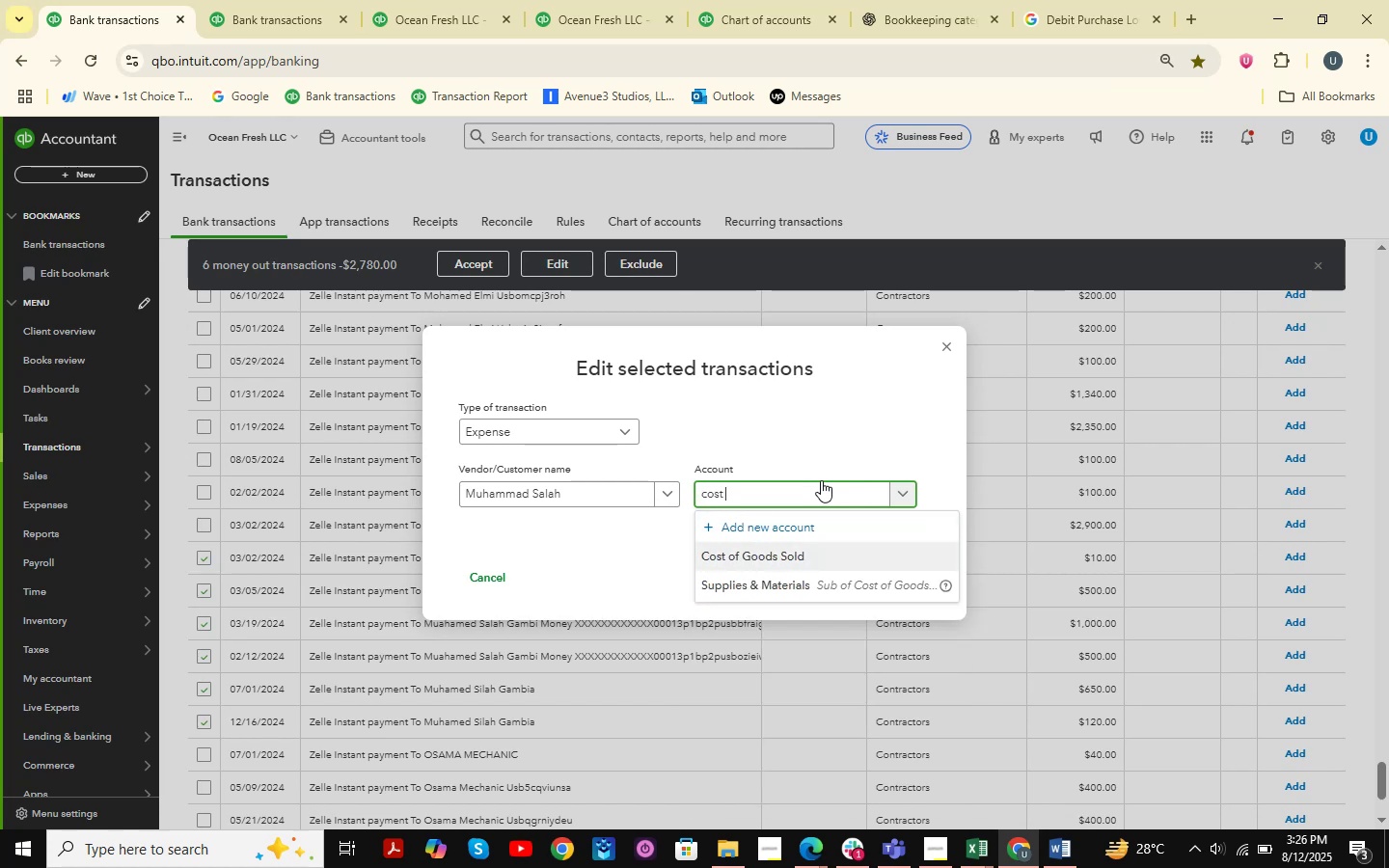 
key(Enter)
 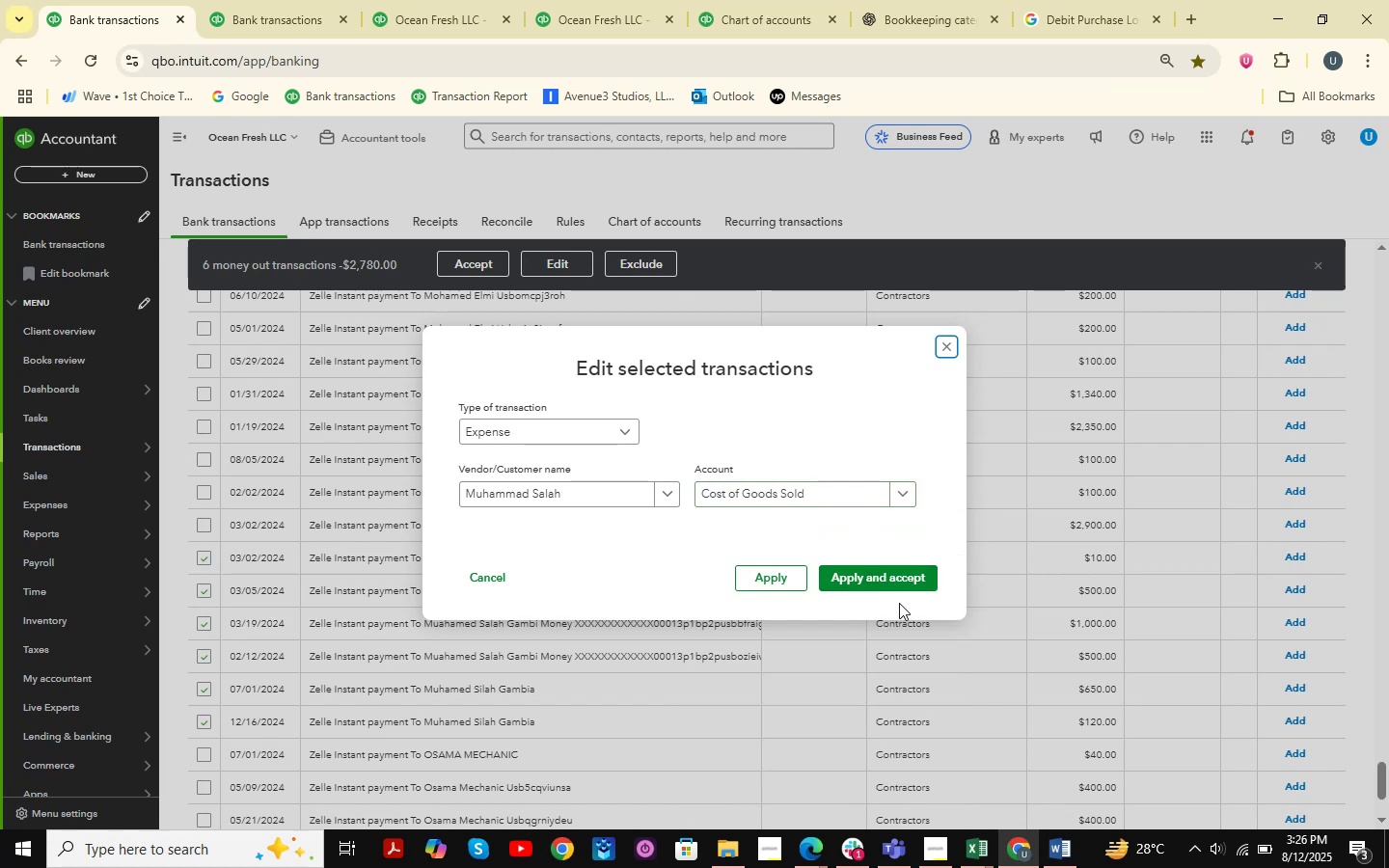 
wait(5.67)
 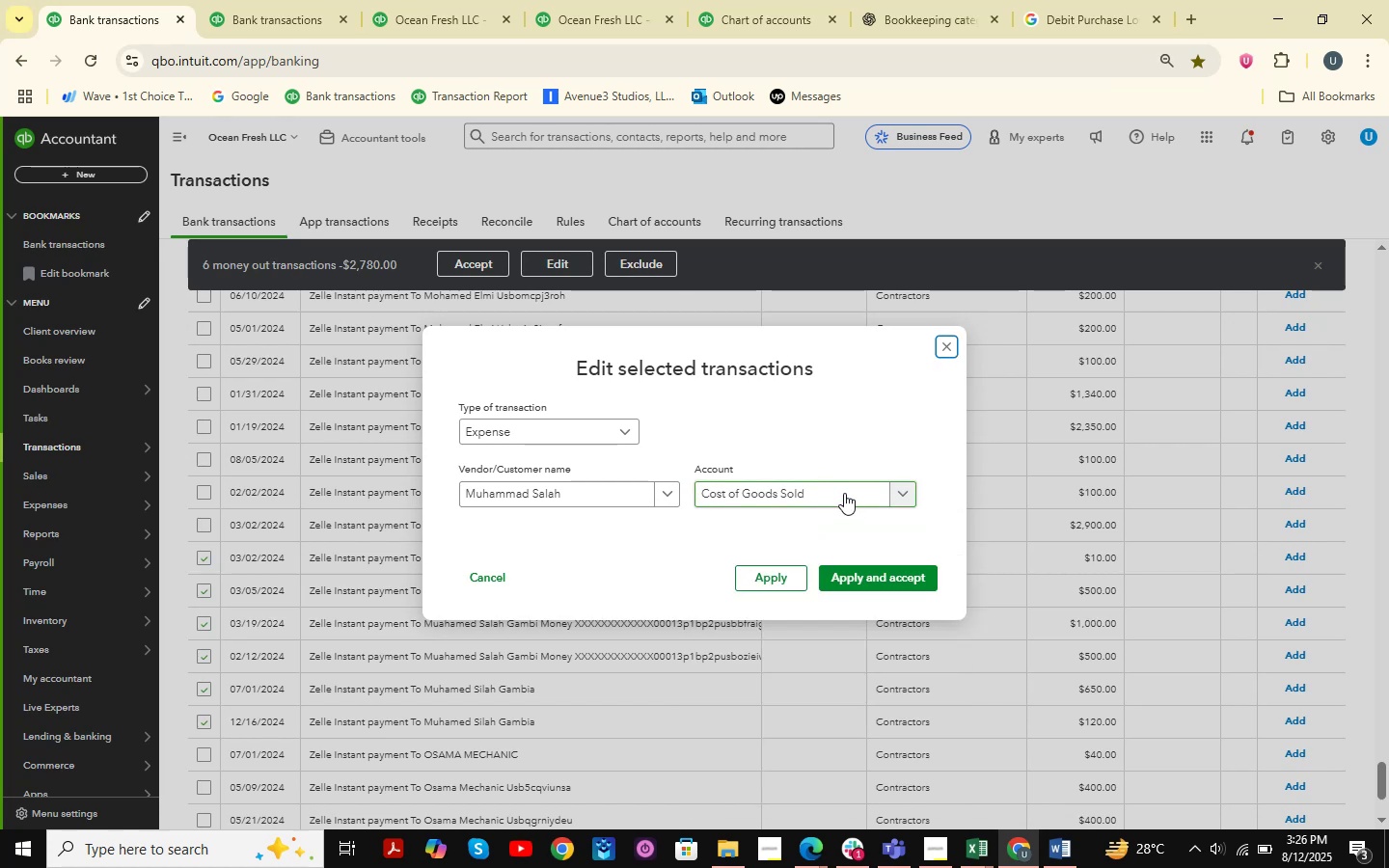 
left_click([906, 585])
 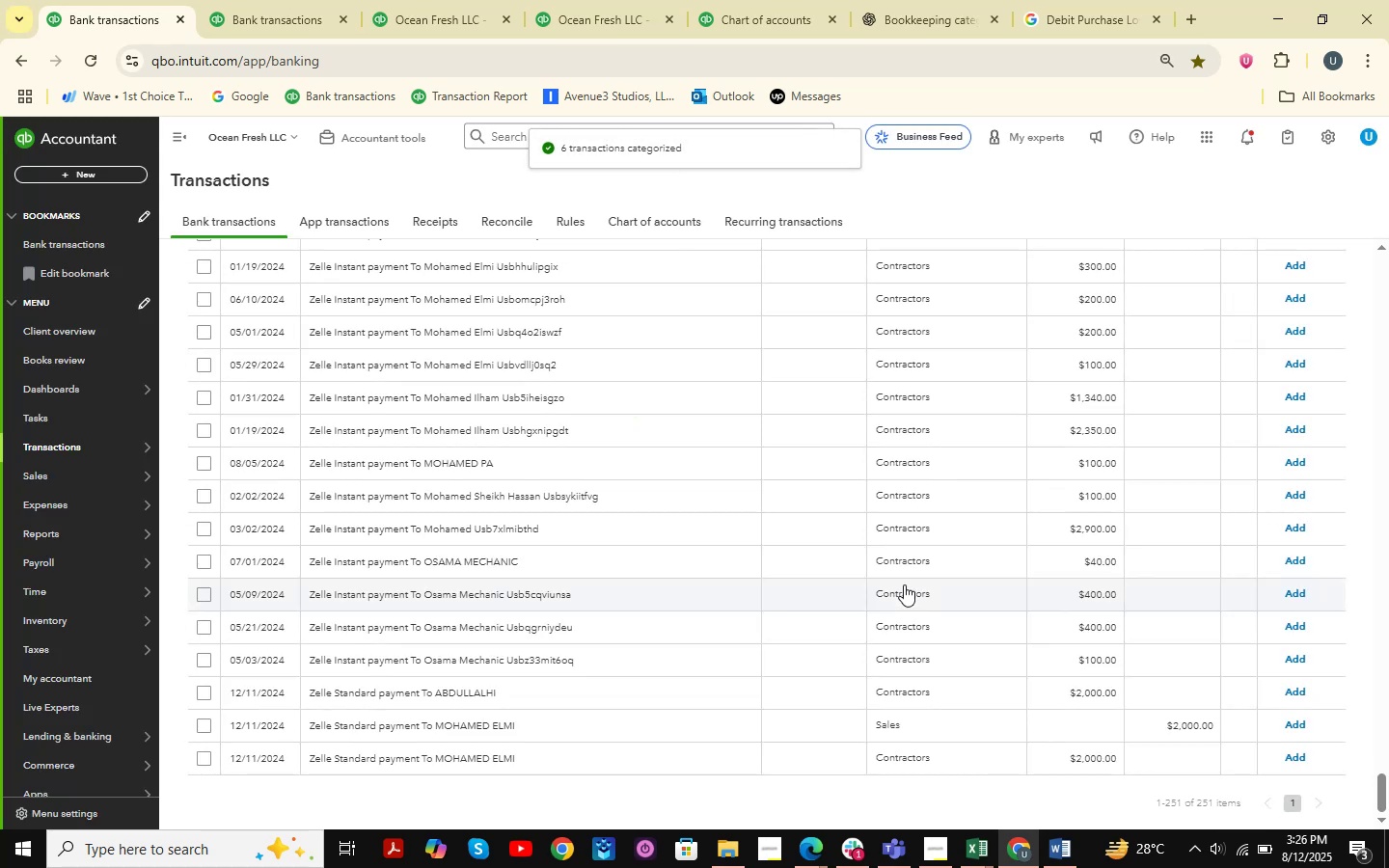 
wait(12.29)
 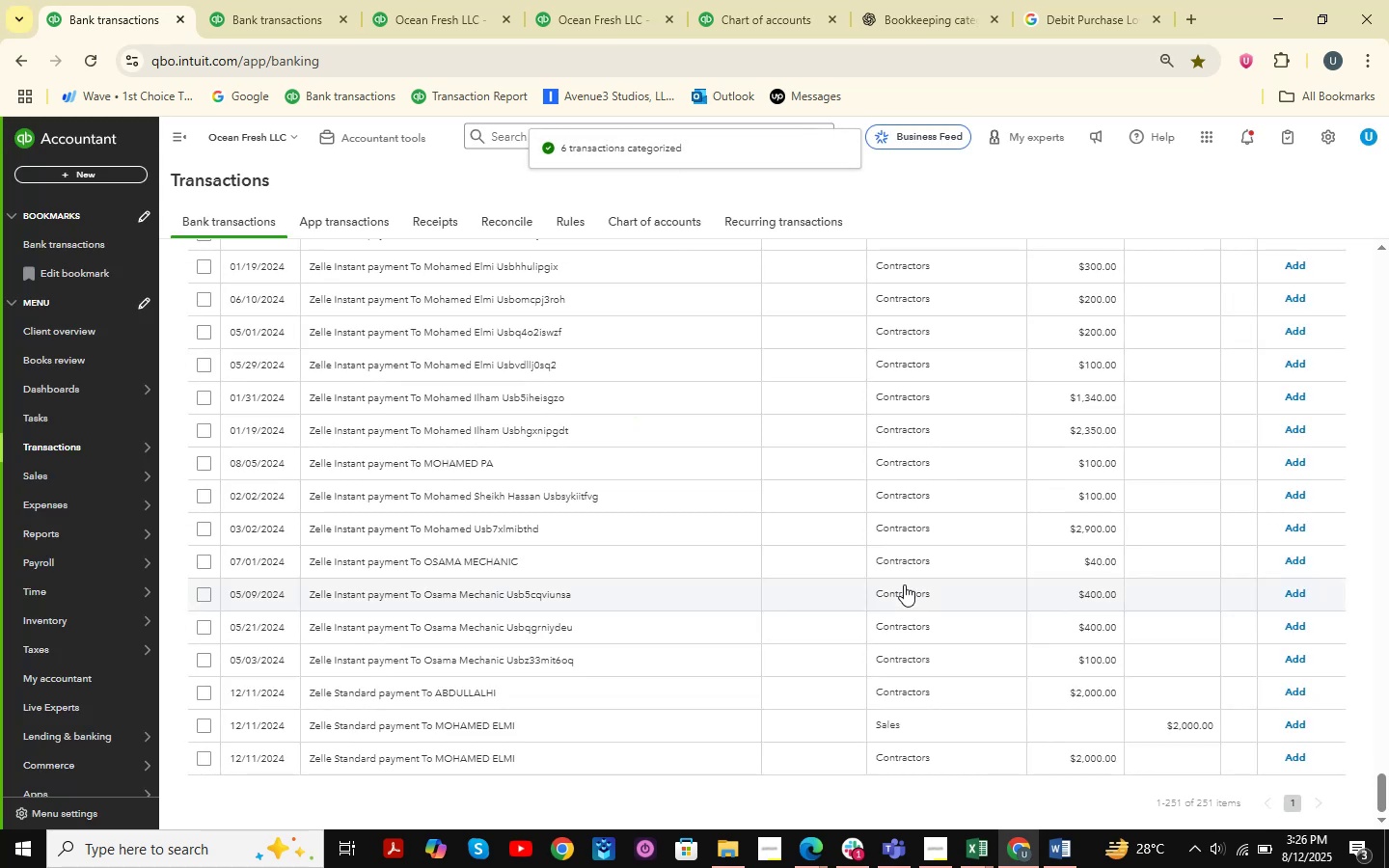 
scroll: coordinate [729, 516], scroll_direction: up, amount: 6.0
 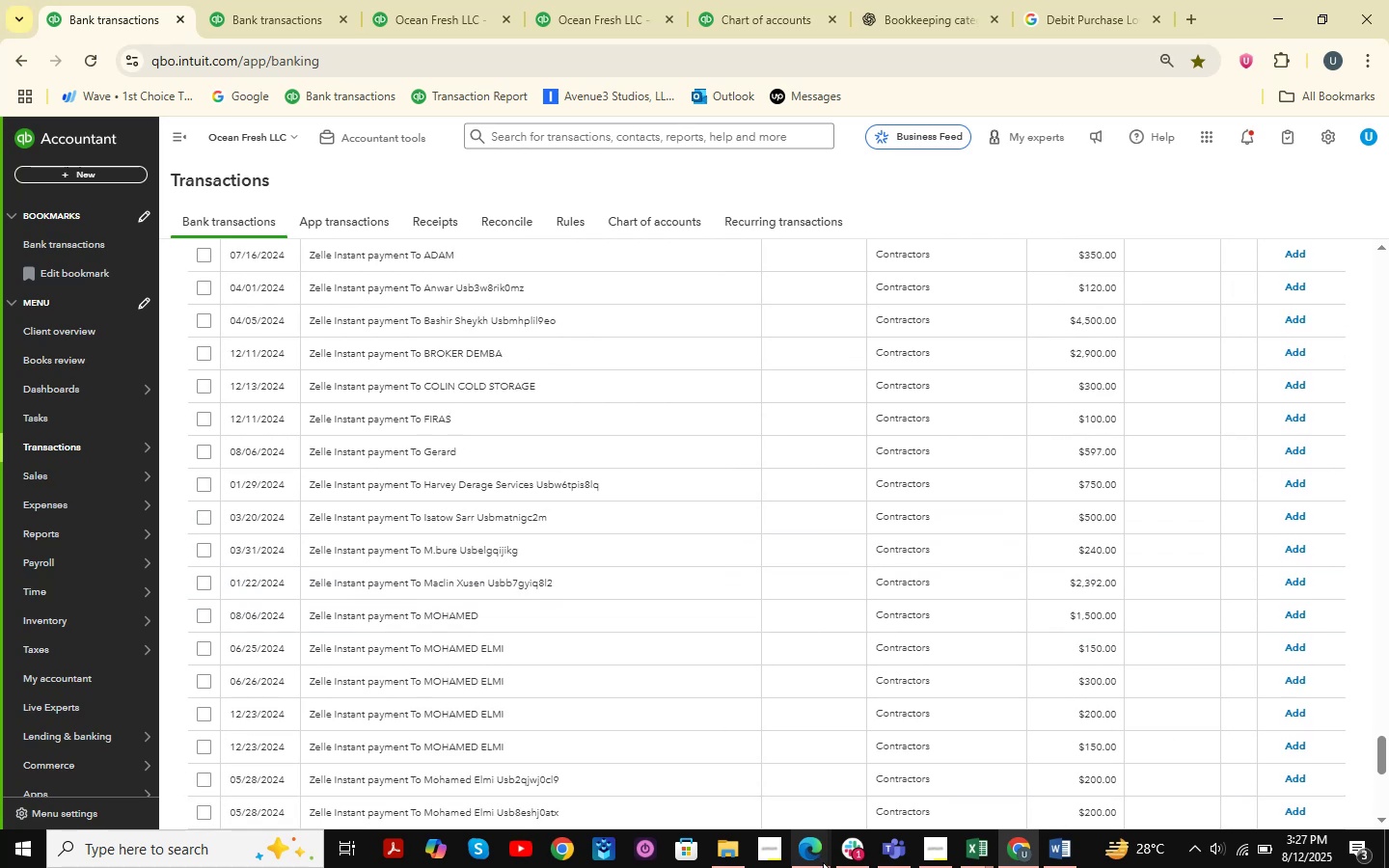 
left_click([861, 853])
 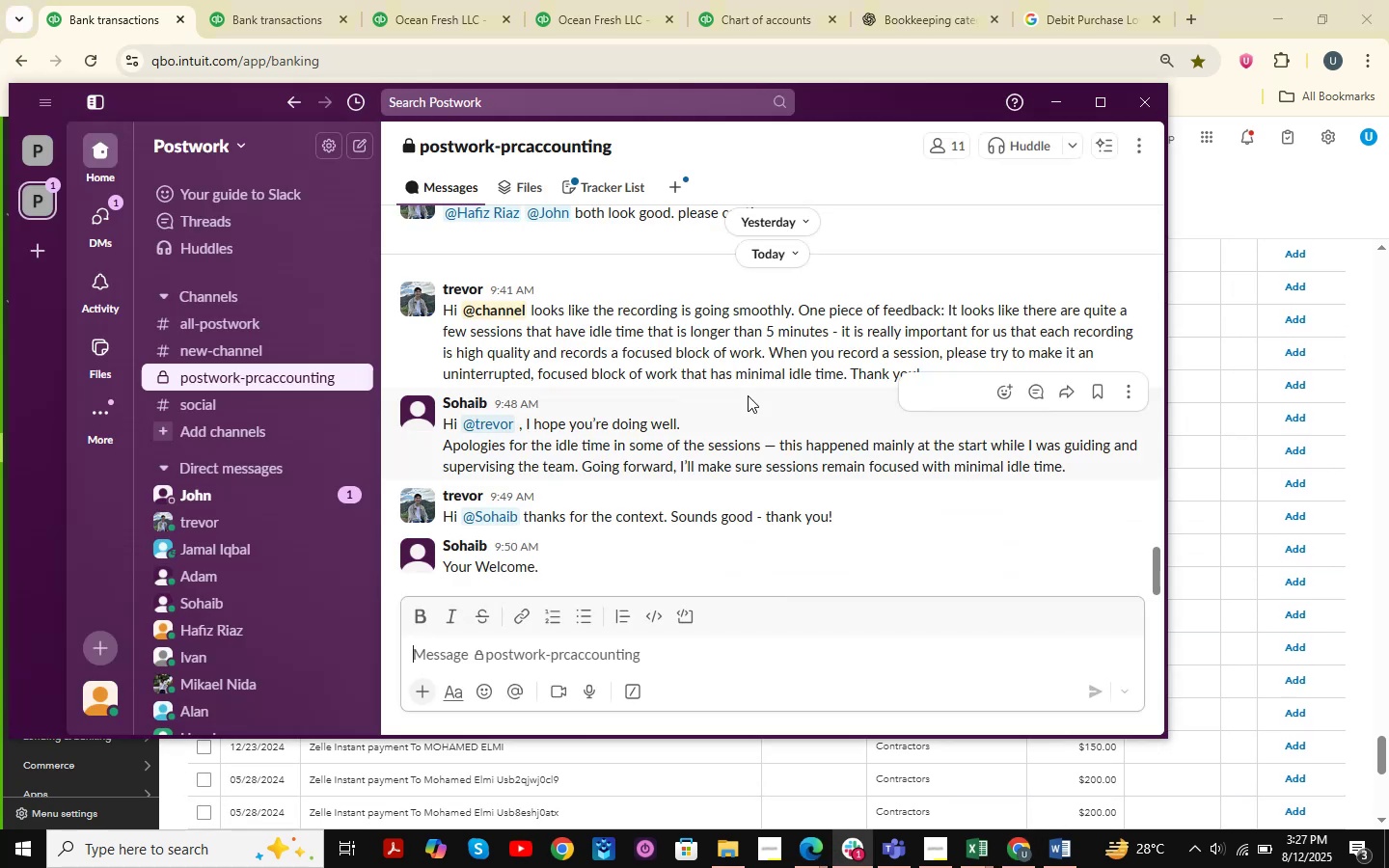 
scroll: coordinate [749, 413], scroll_direction: down, amount: 3.0
 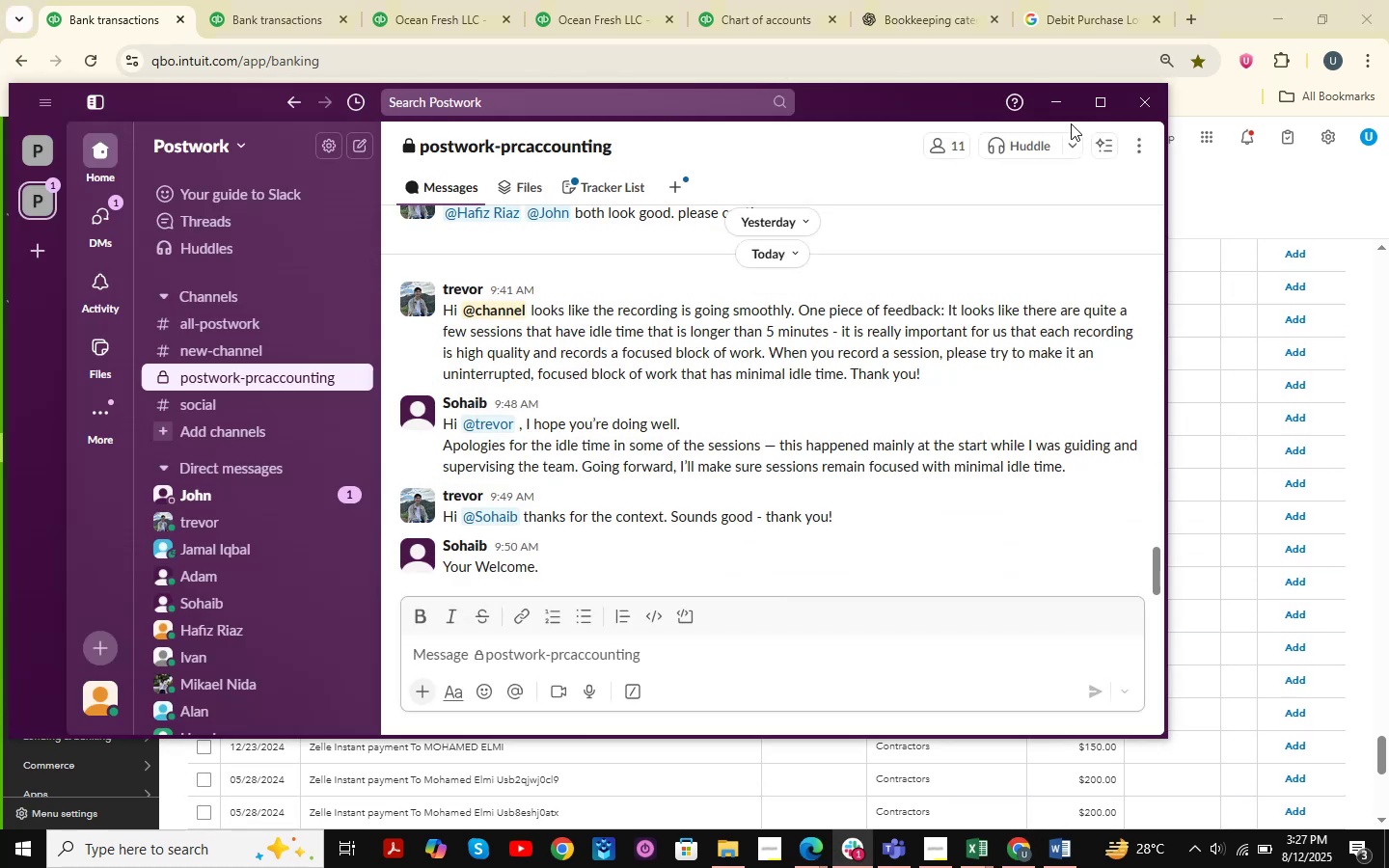 
left_click([1059, 109])
 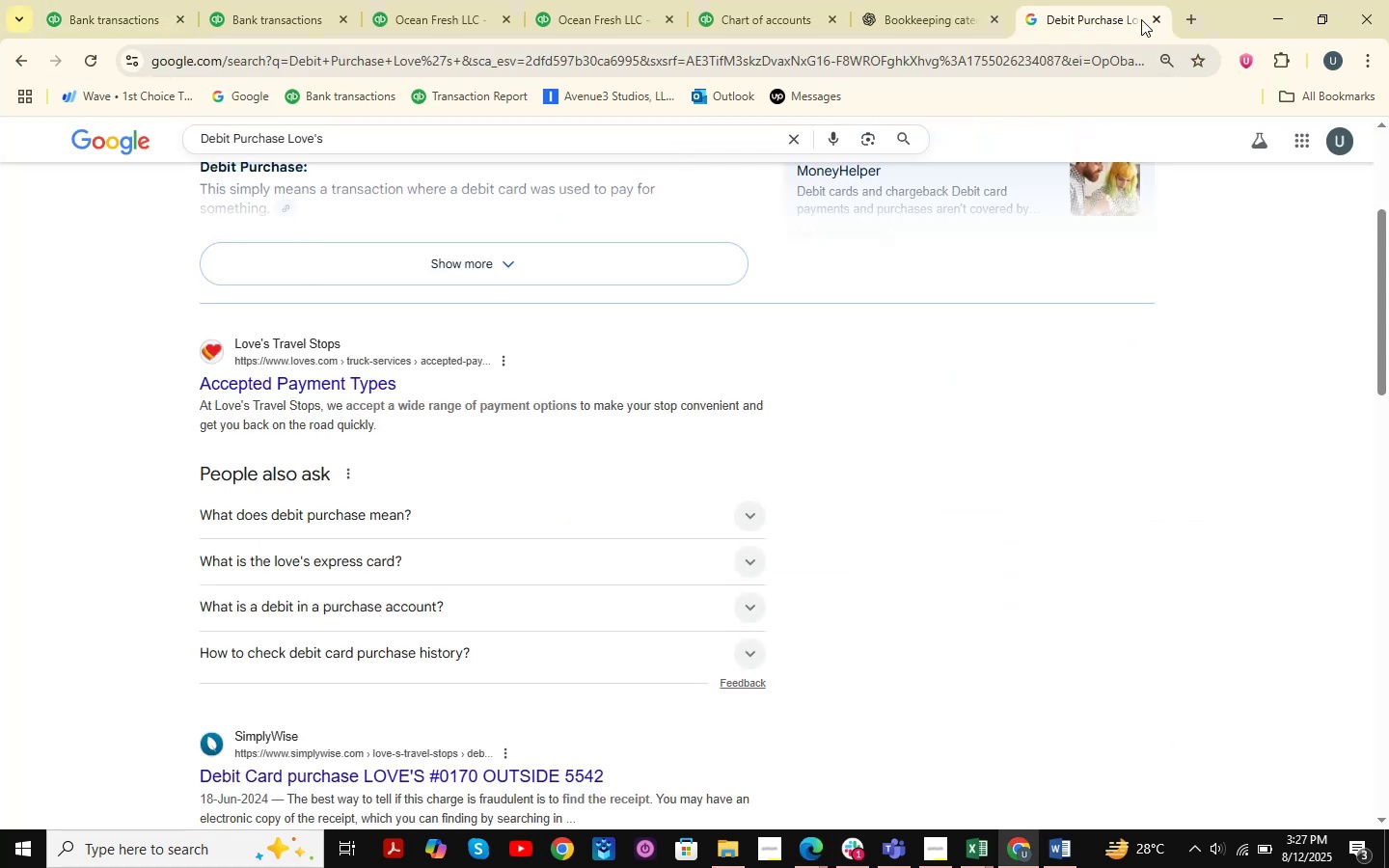 
left_click([1158, 18])
 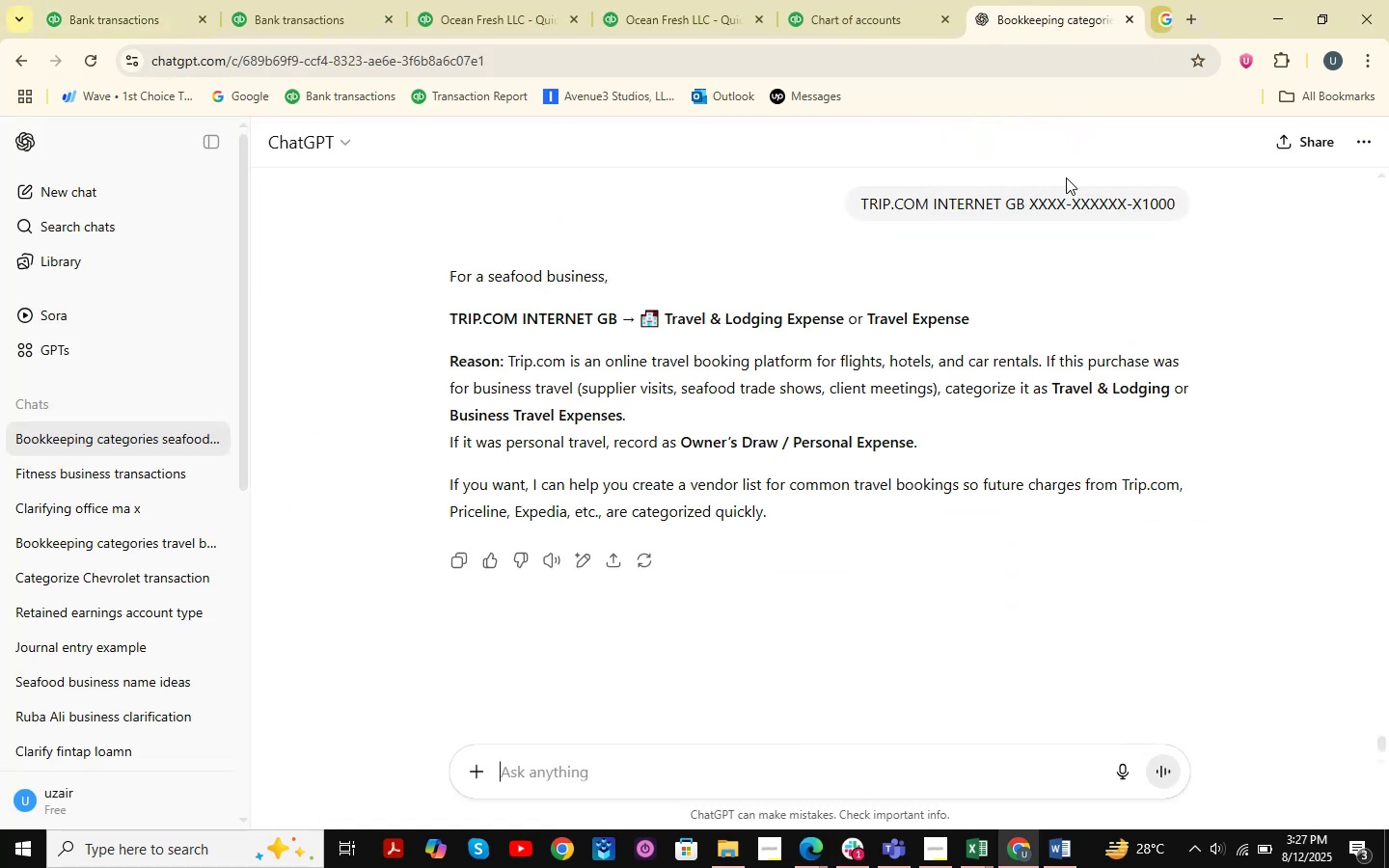 
mouse_move([1004, 244])
 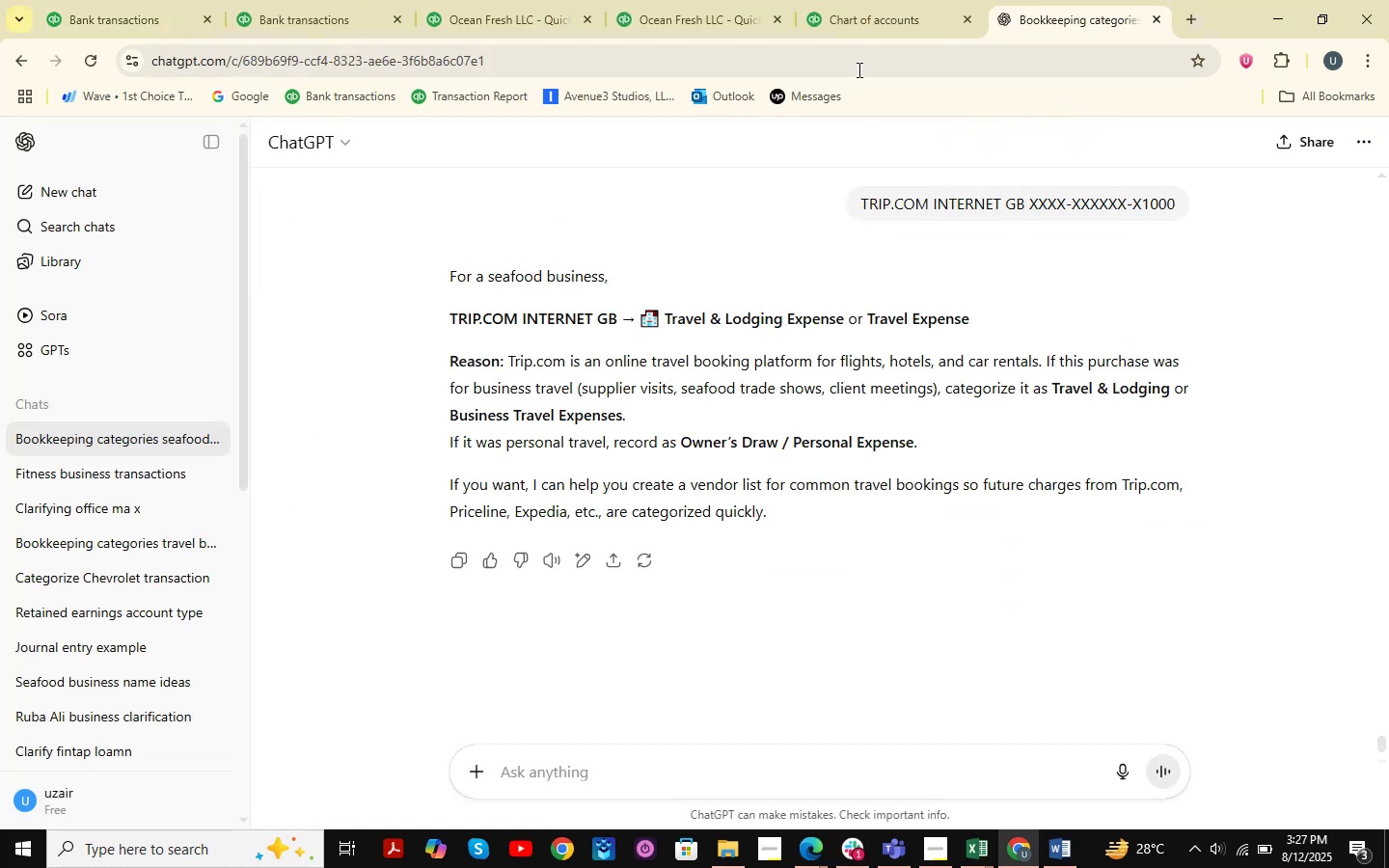 
left_click([858, 0])
 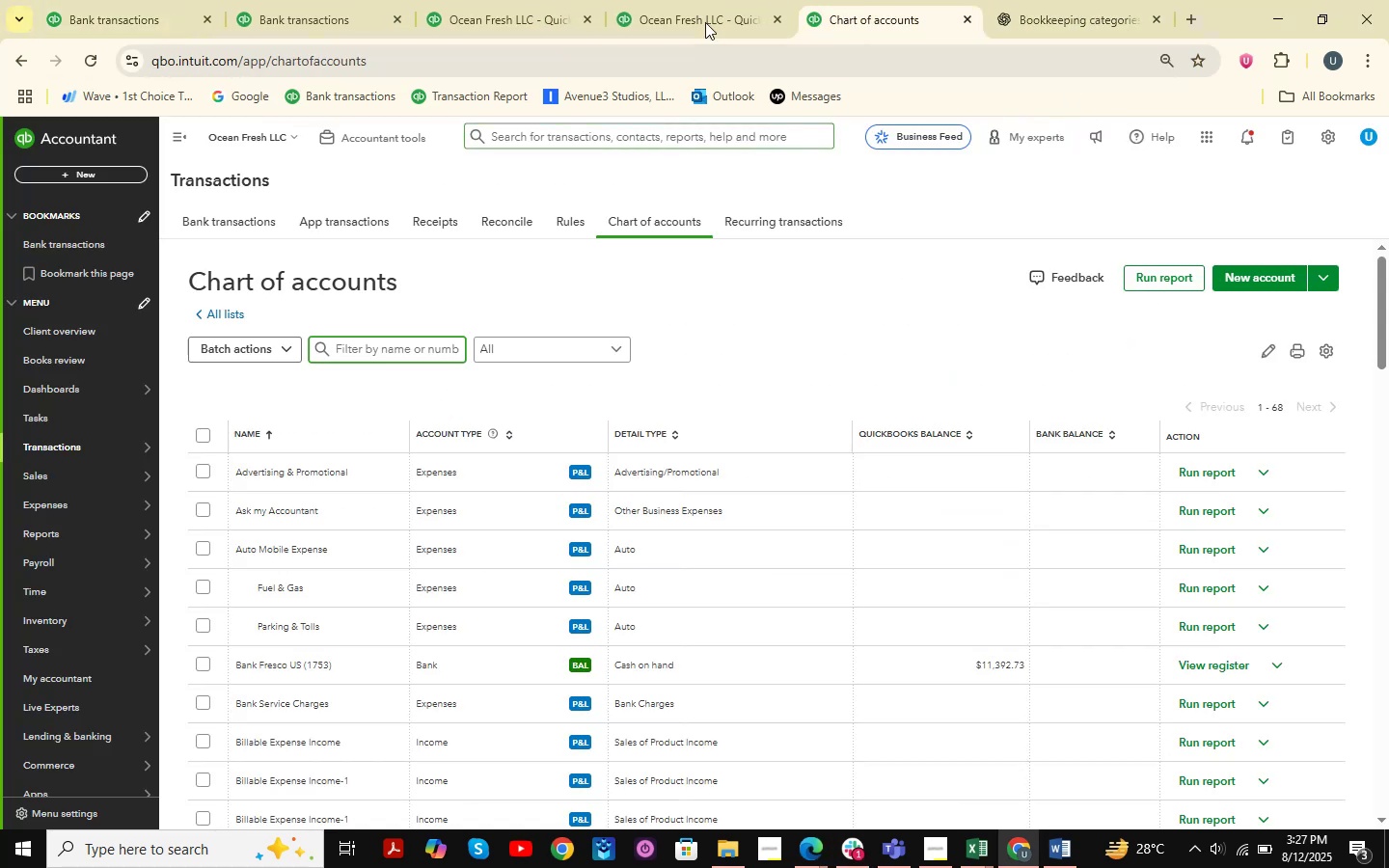 
left_click([702, 15])
 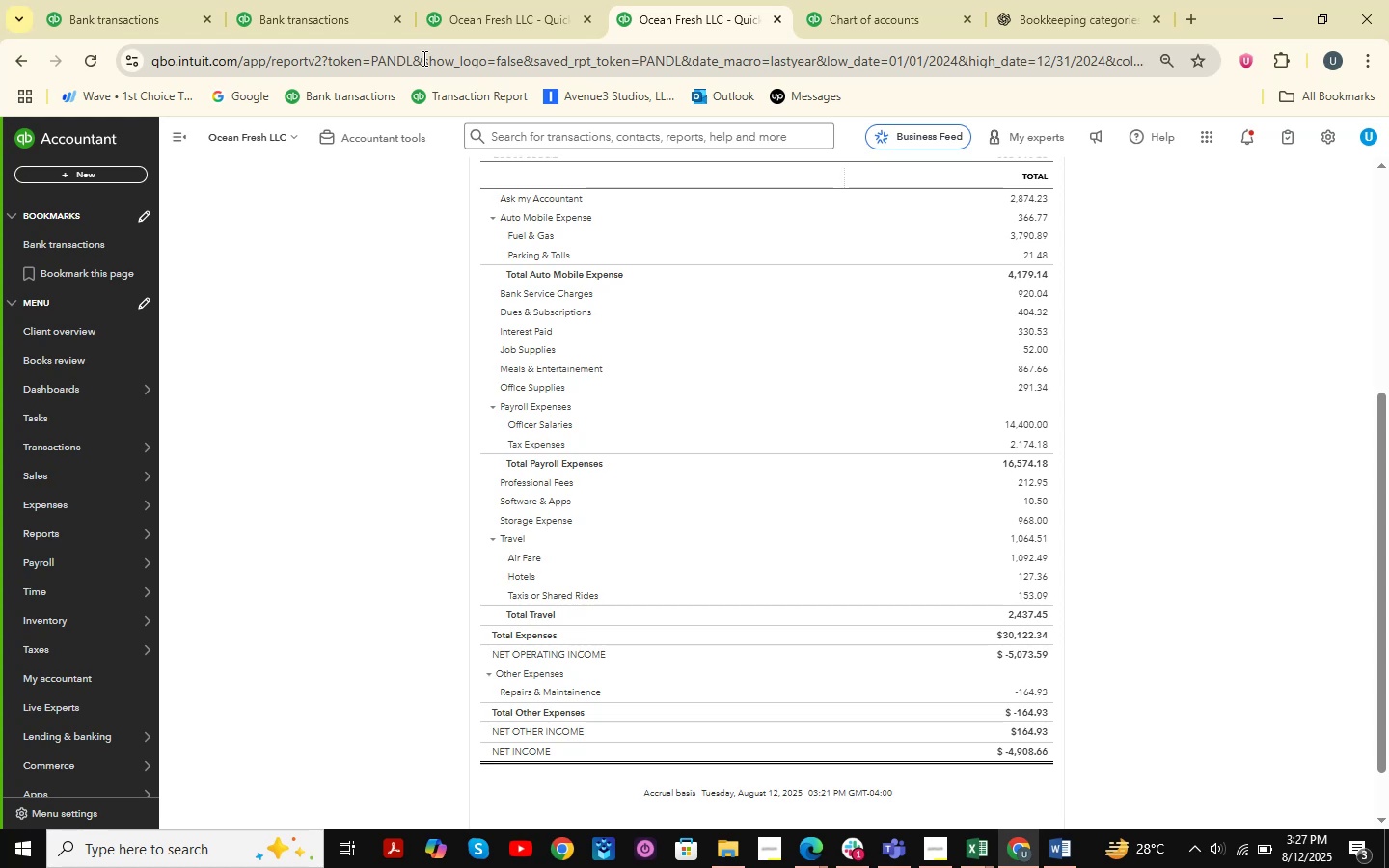 
wait(9.72)
 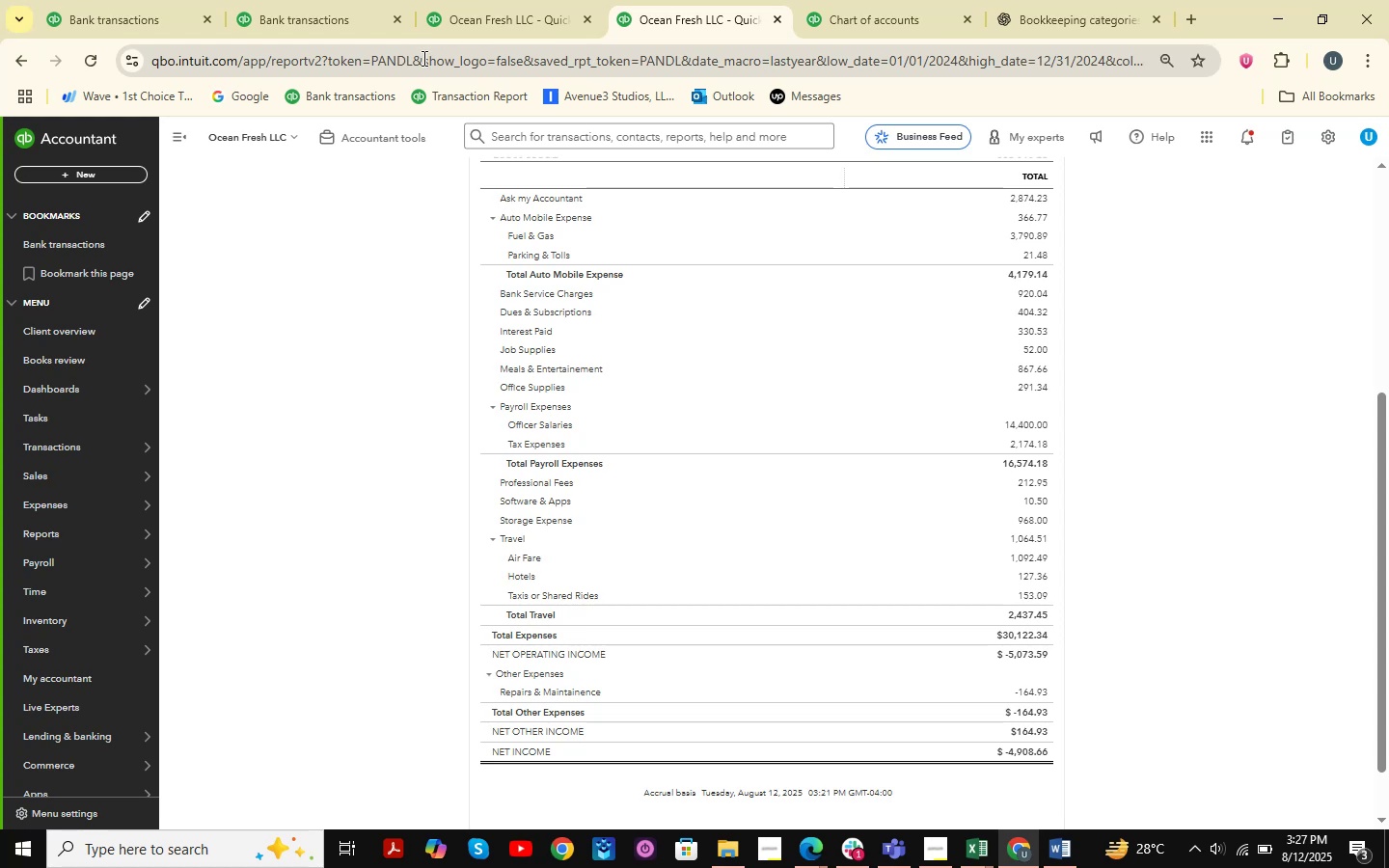 
scroll: coordinate [422, 58], scroll_direction: down, amount: 3.0
 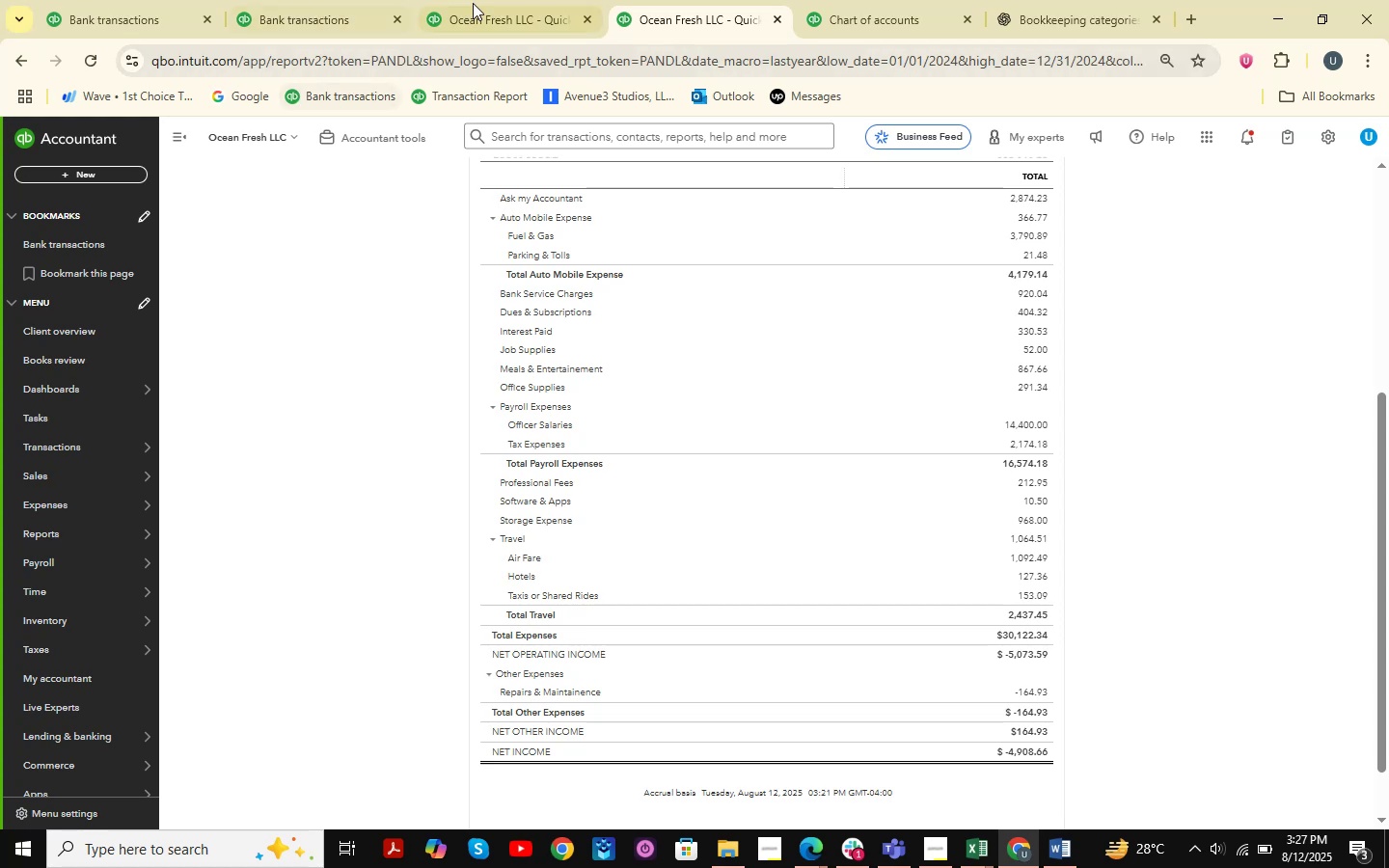 
scroll: coordinate [605, 364], scroll_direction: up, amount: 2.0
 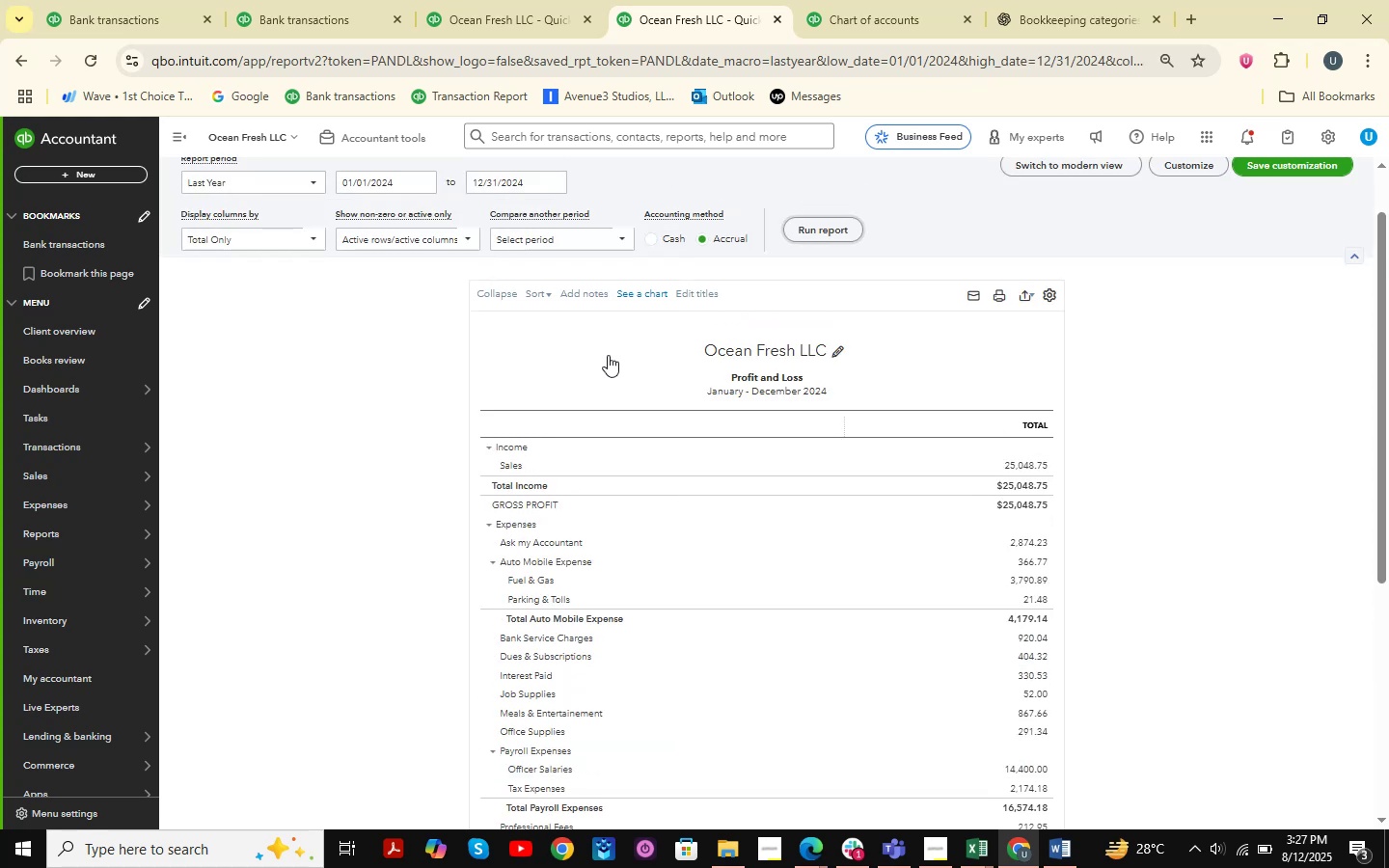 
scroll: coordinate [608, 355], scroll_direction: down, amount: 2.0
 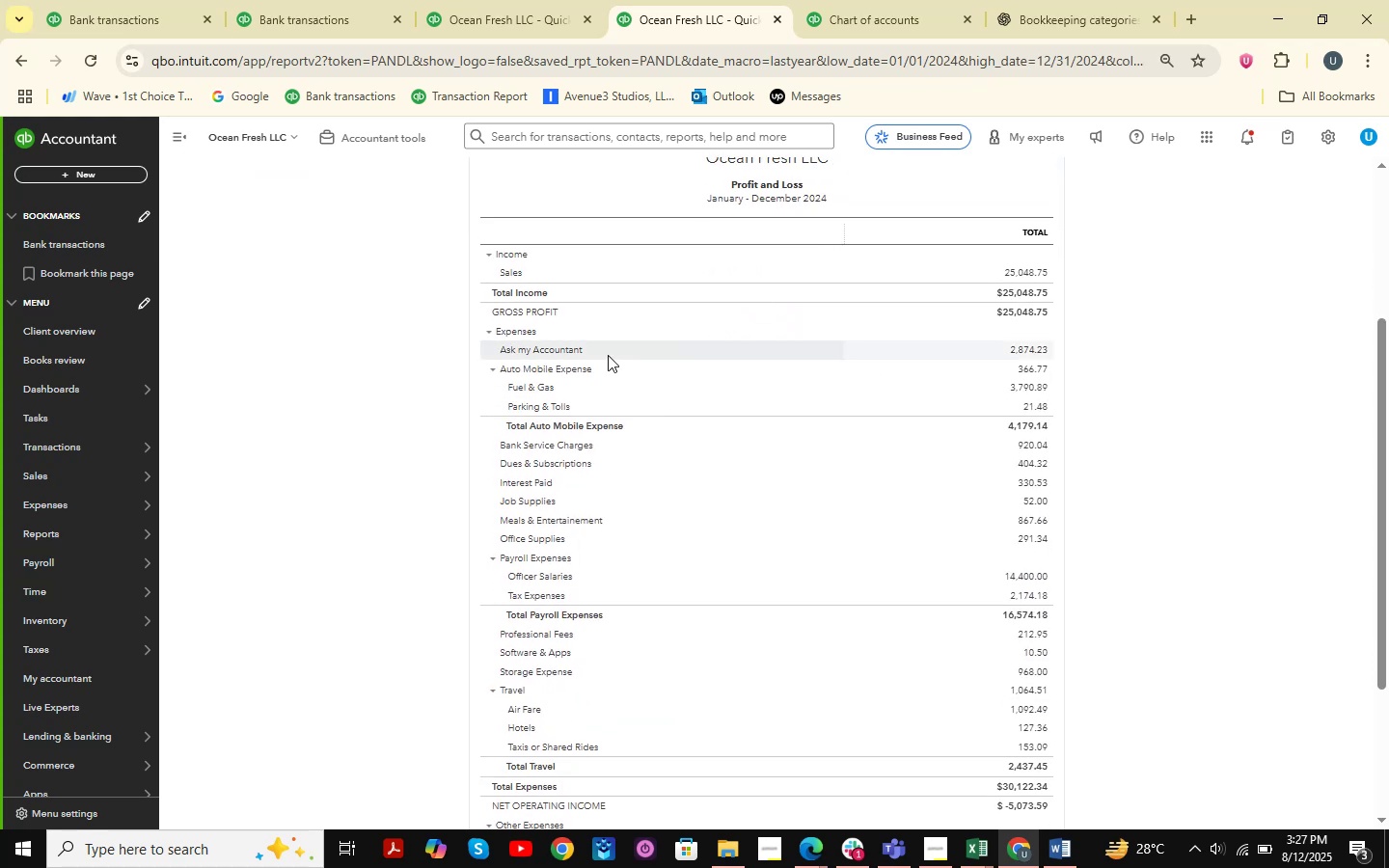 
wait(5.05)
 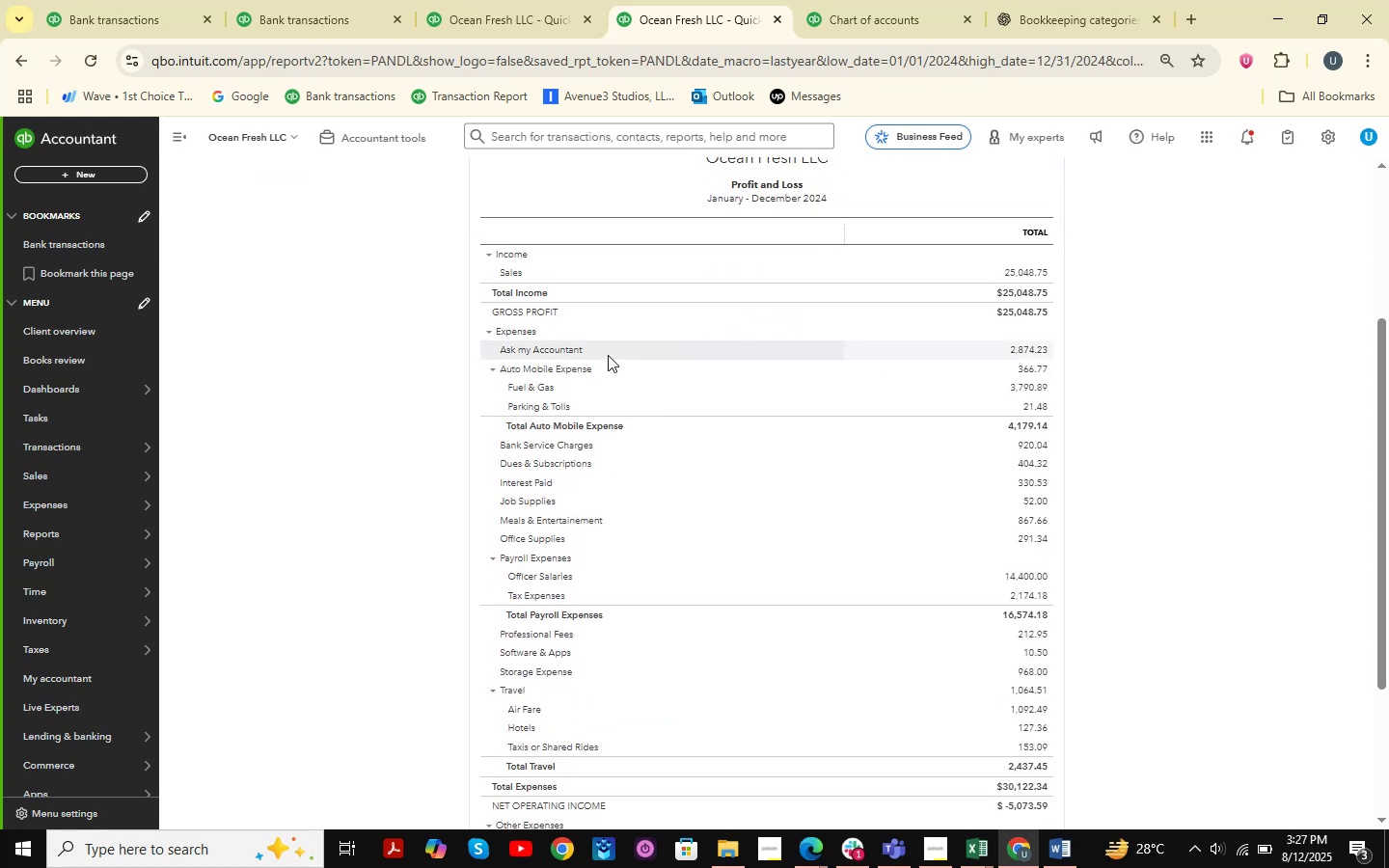 
scroll: coordinate [608, 355], scroll_direction: none, amount: 0.0
 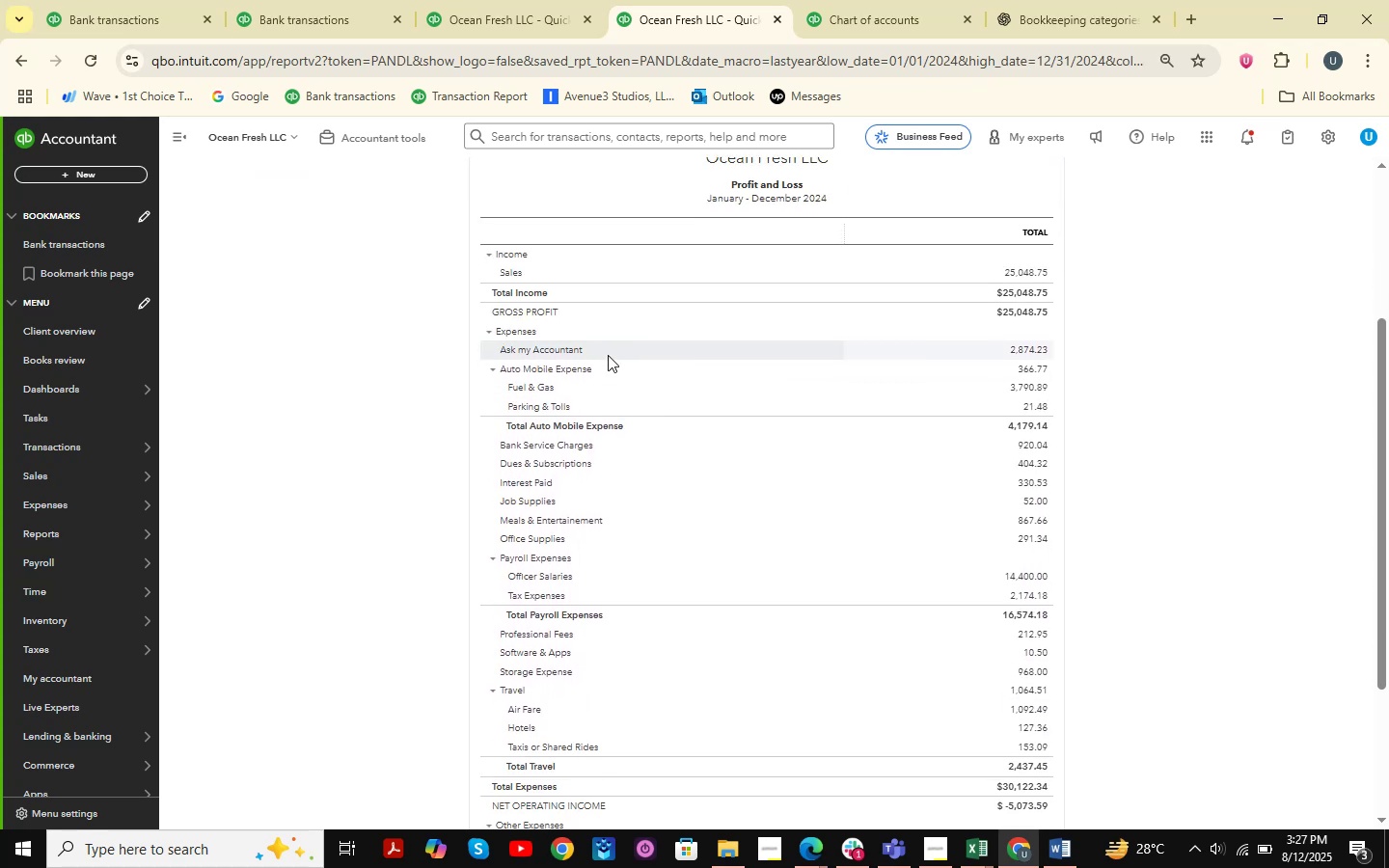 
scroll: coordinate [608, 355], scroll_direction: down, amount: 1.0
 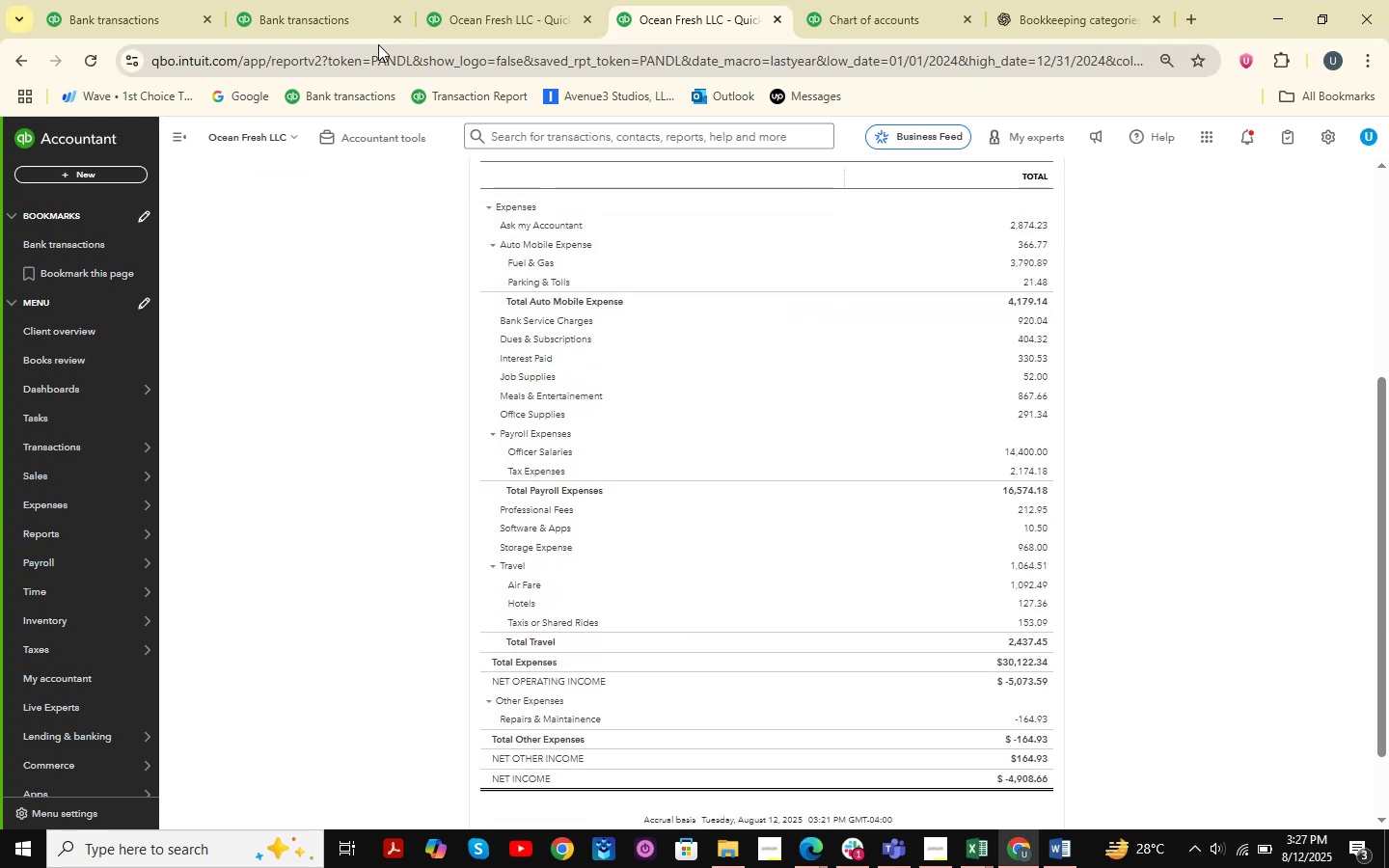 
double_click([527, 0])
 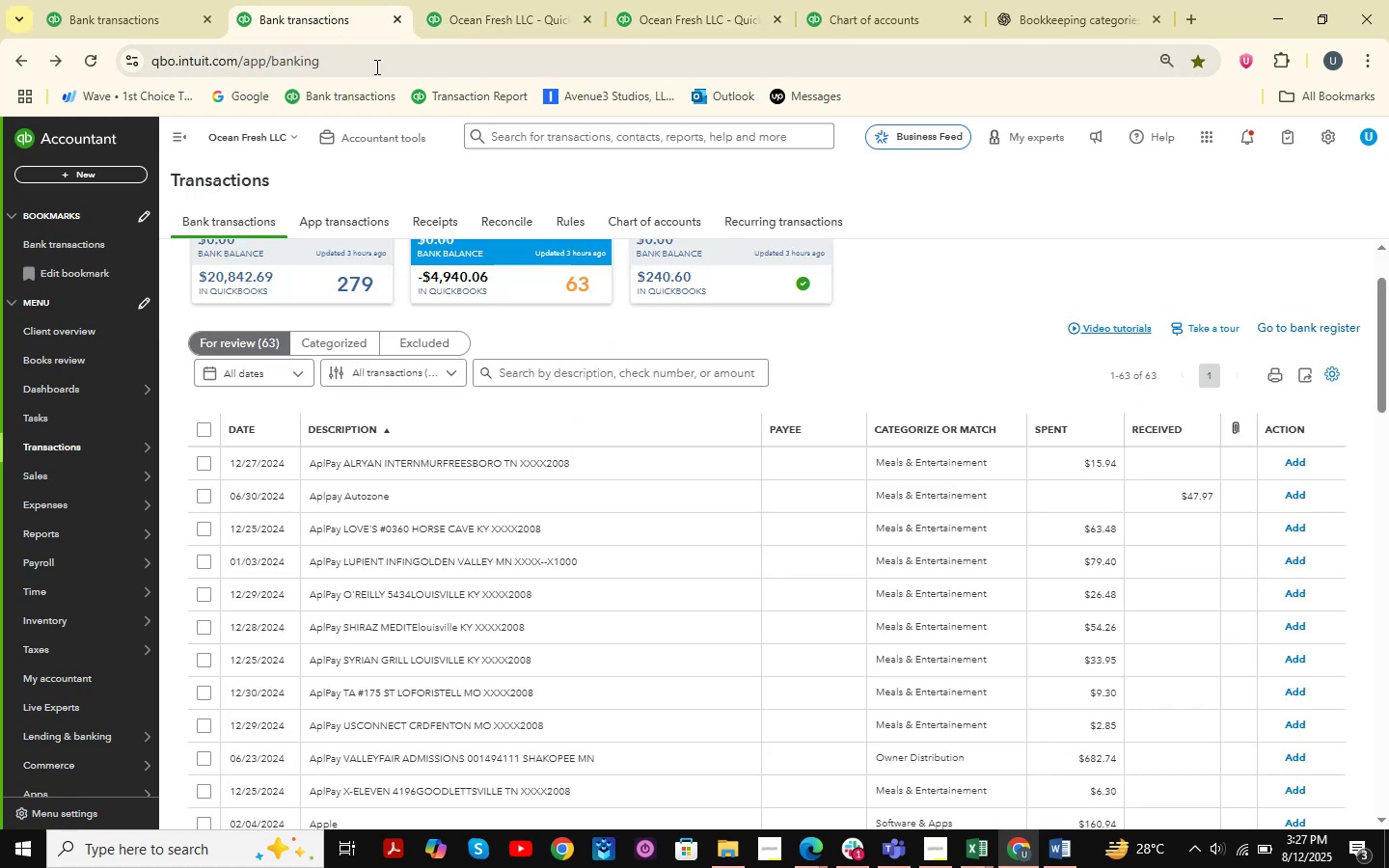 
double_click([501, 0])
 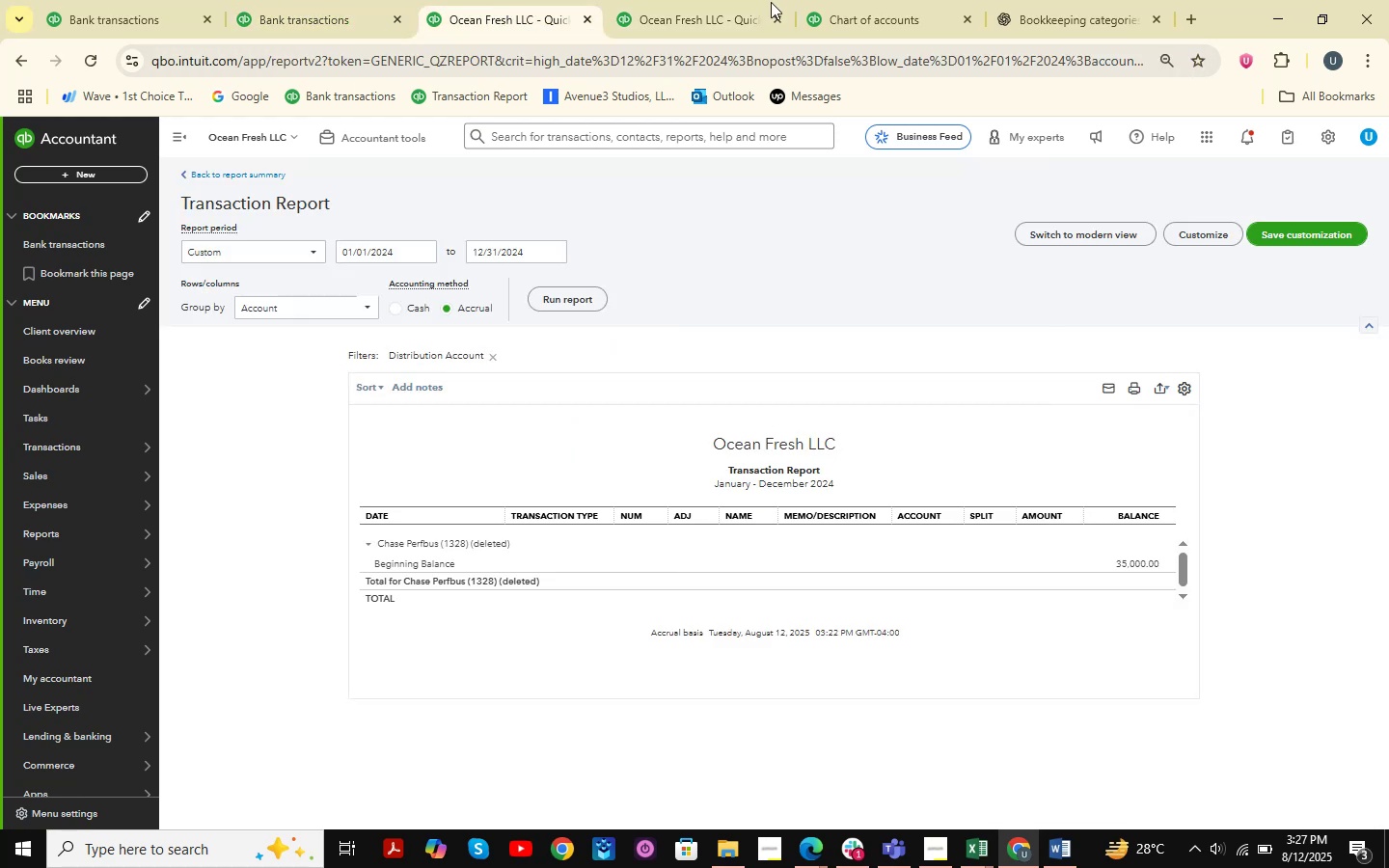 
left_click([753, 0])
 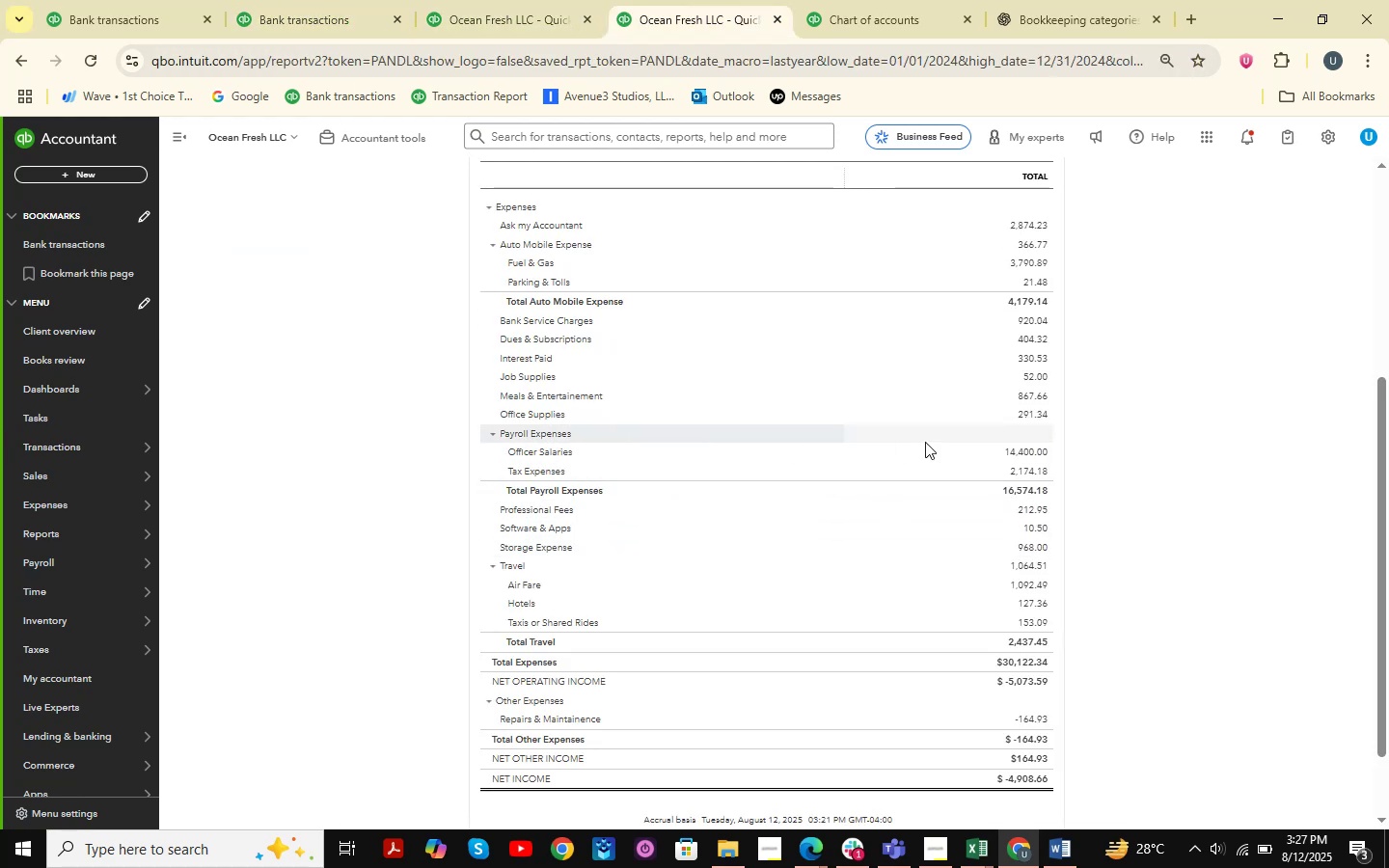 
left_click([1021, 453])
 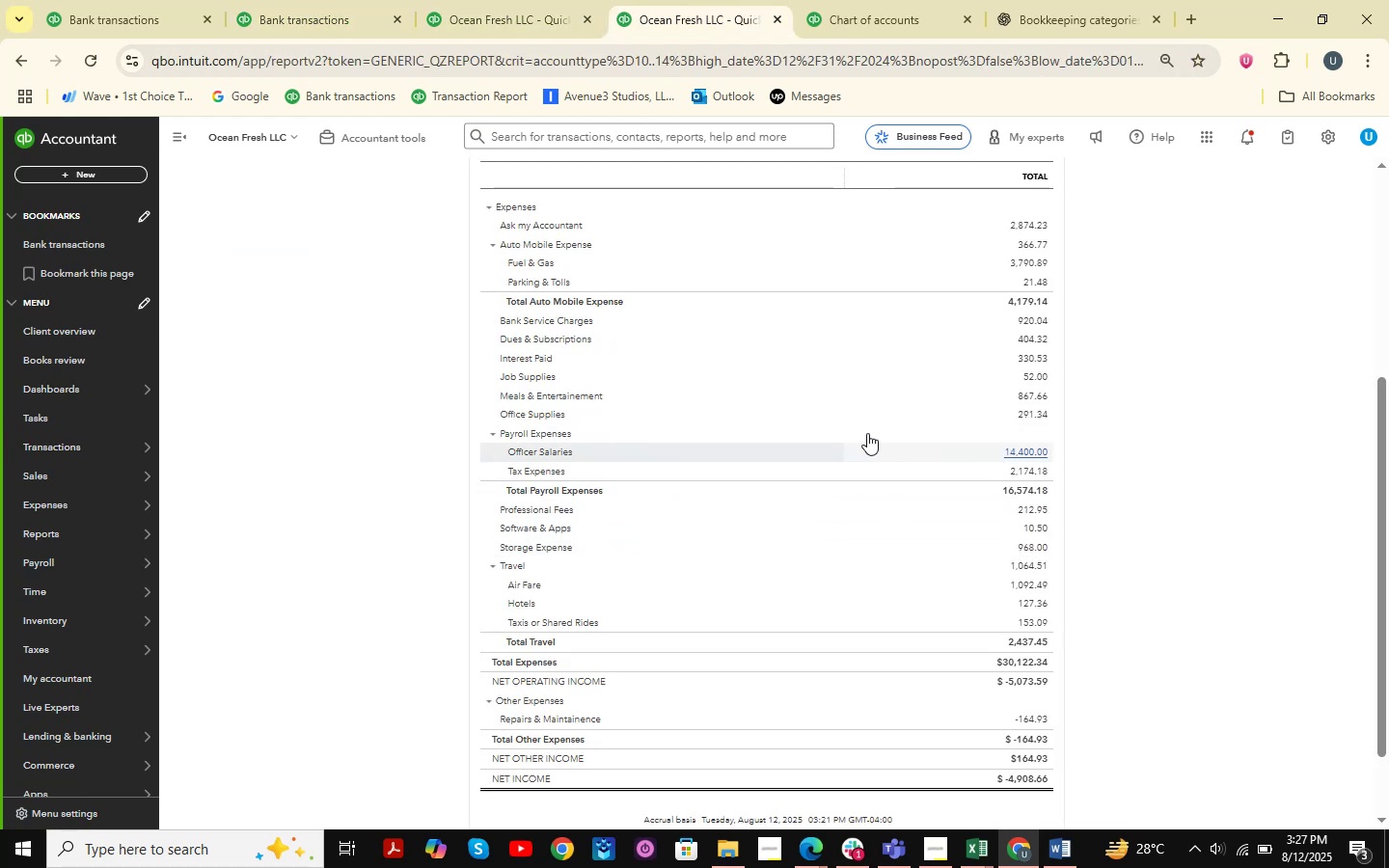 
mouse_move([806, 459])
 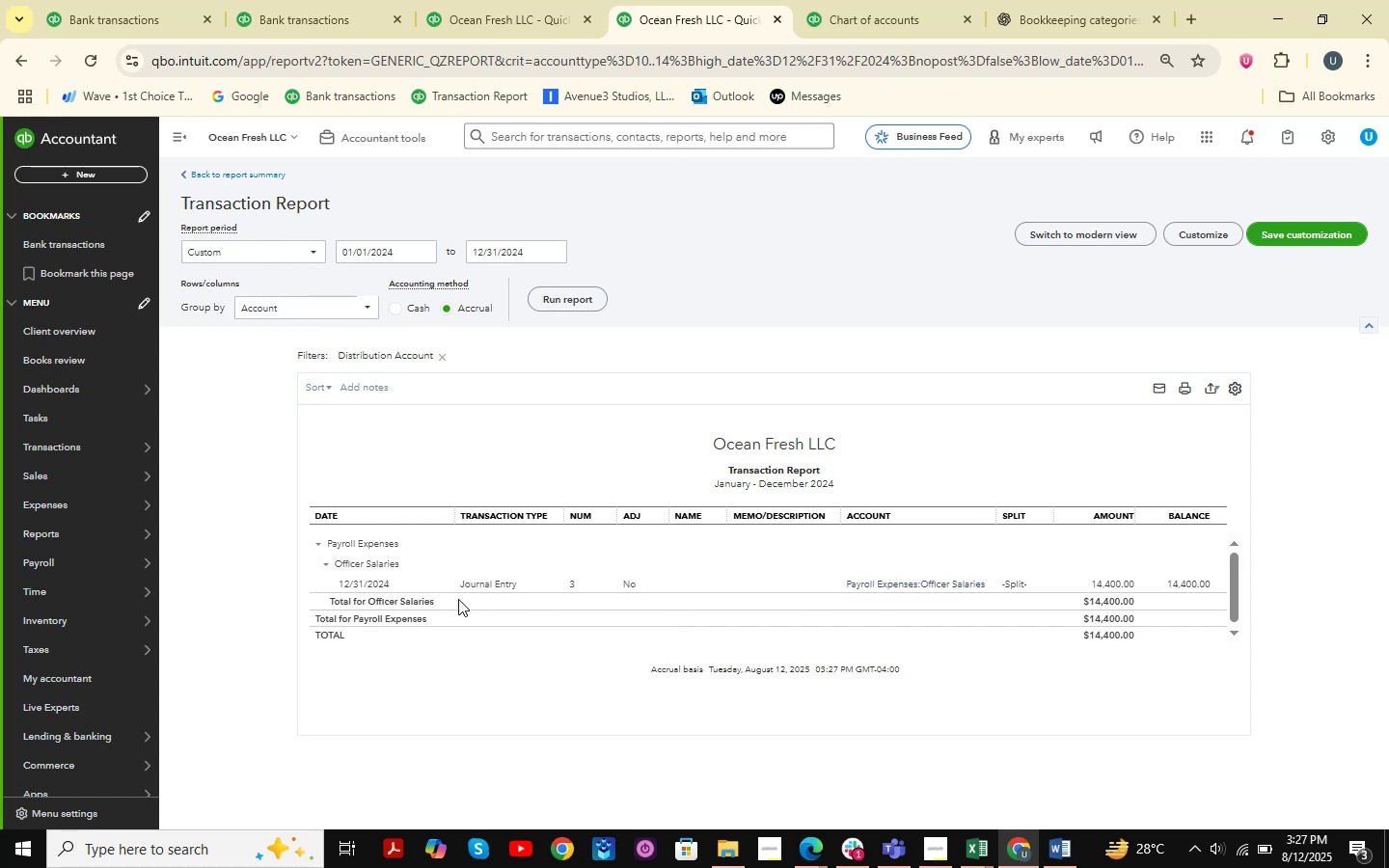 
left_click([494, 583])
 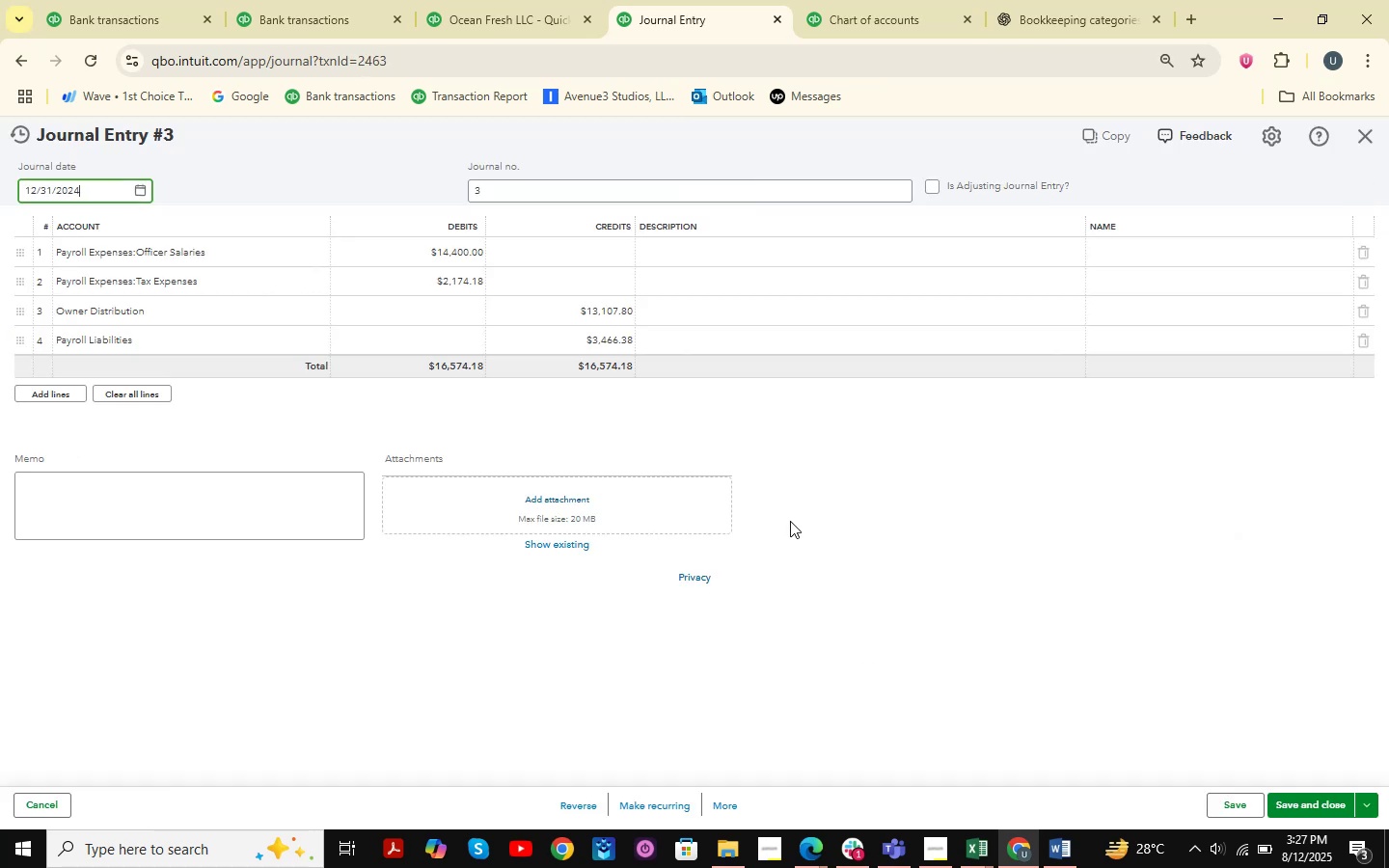 
wait(5.48)
 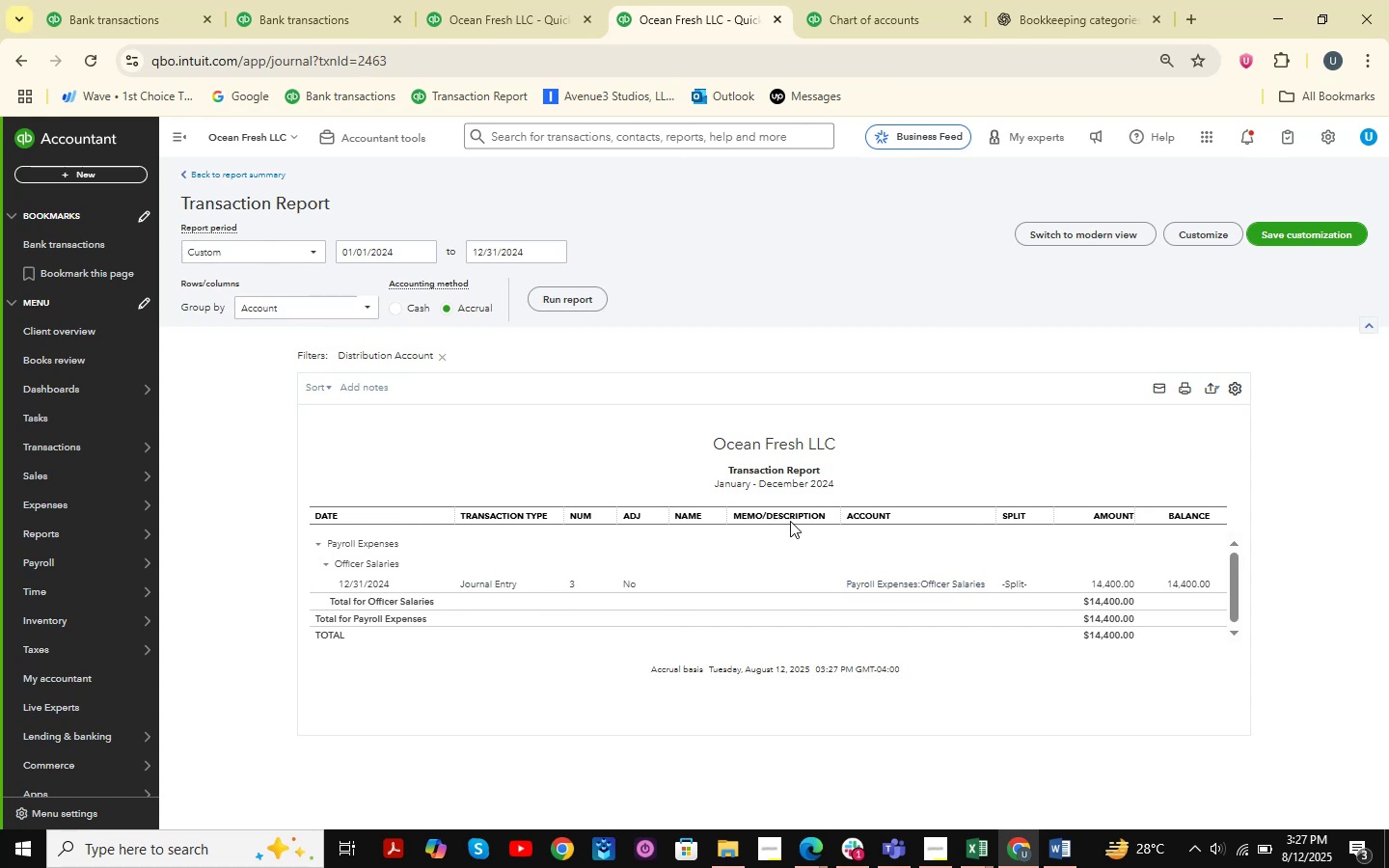 
double_click([319, 0])
 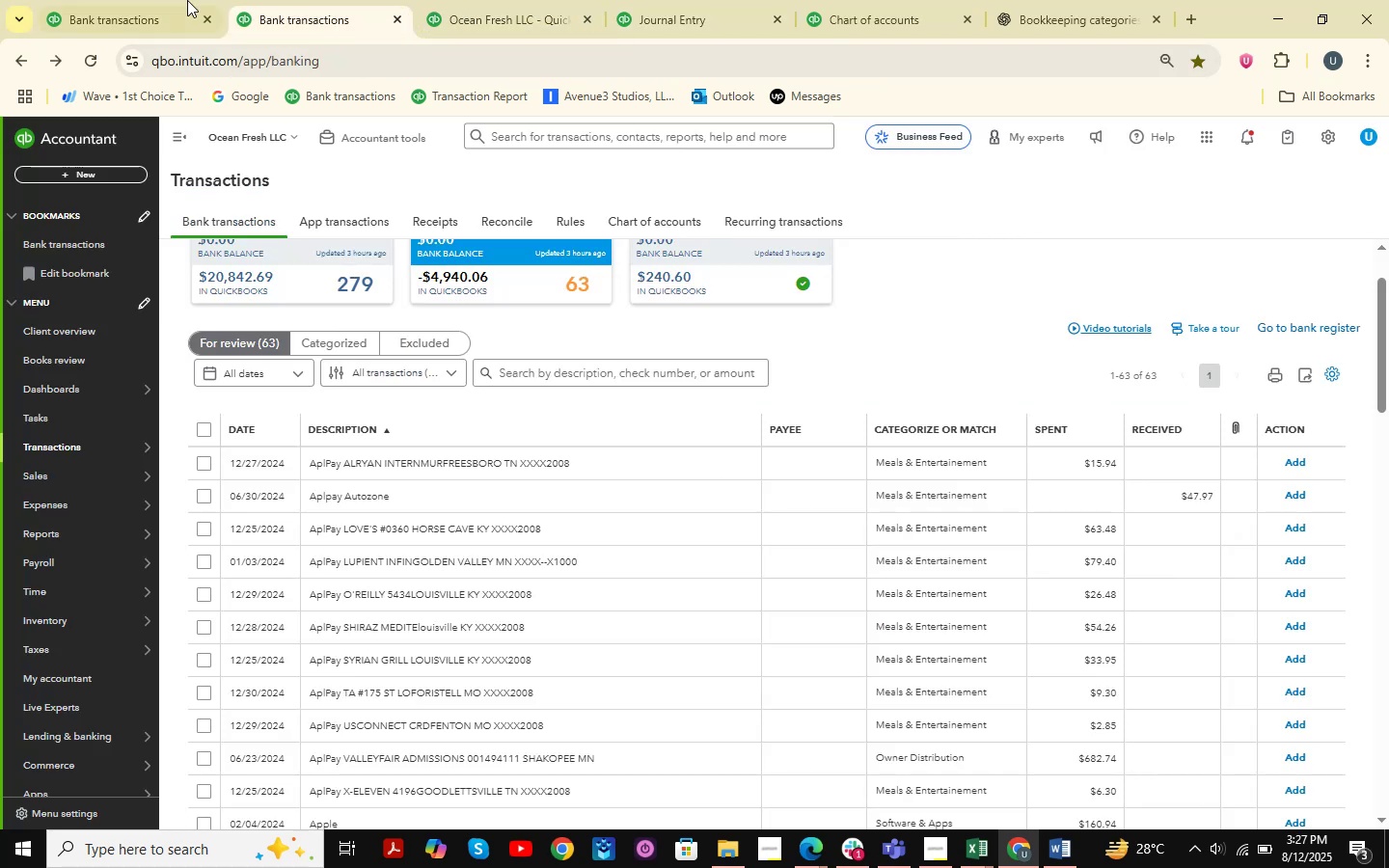 
triple_click([187, 0])
 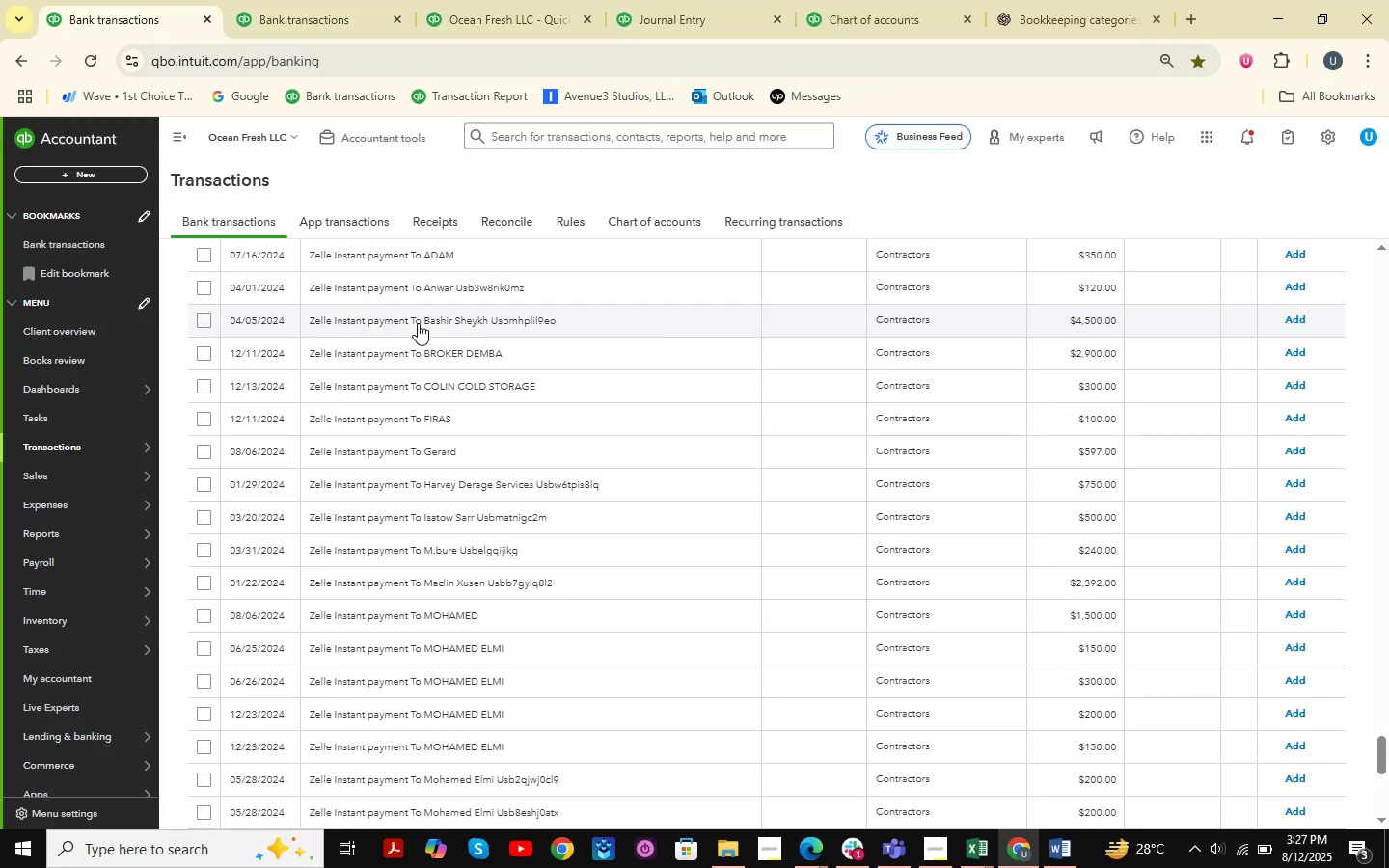 
scroll: coordinate [510, 391], scroll_direction: down, amount: 8.0
 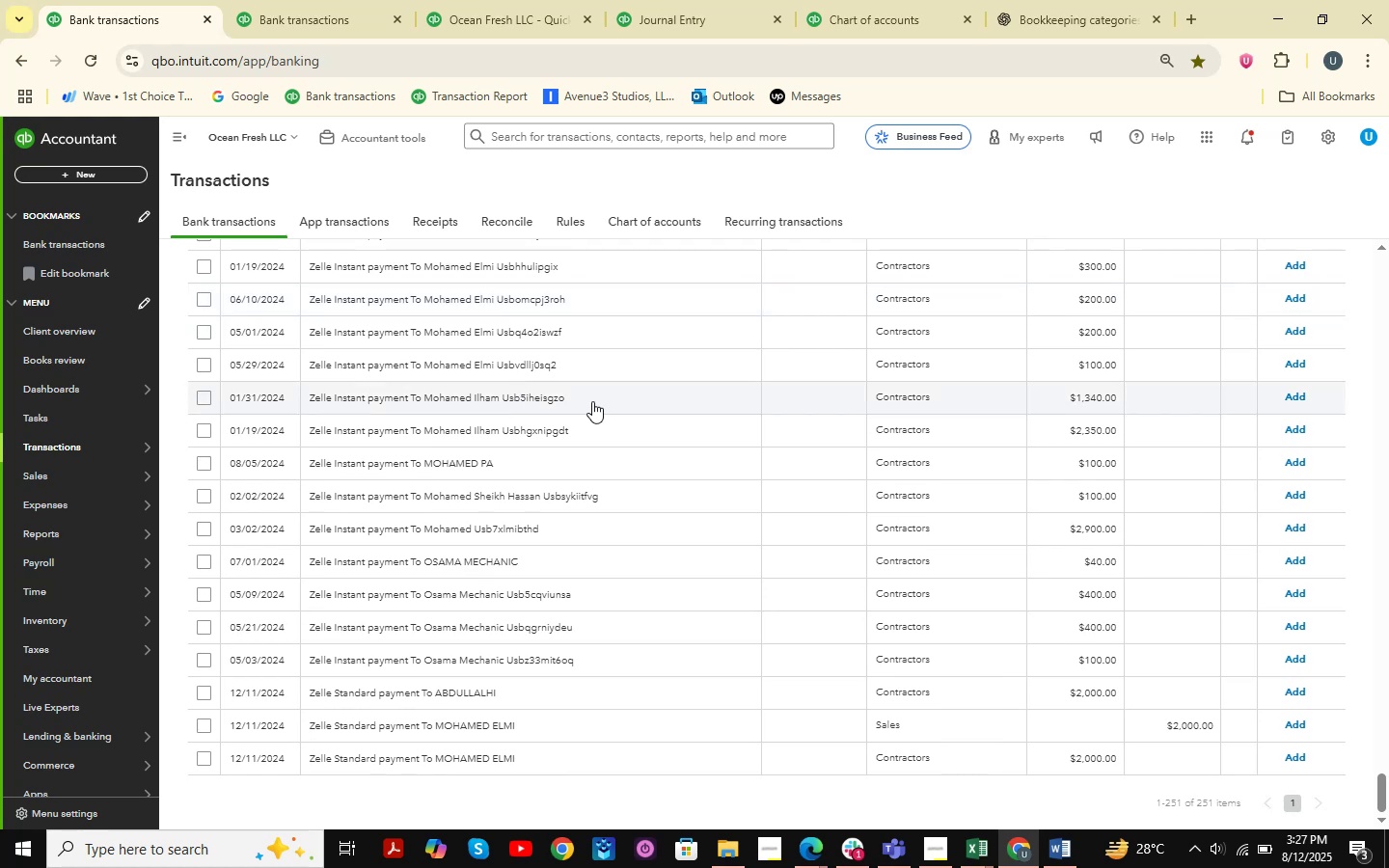 
wait(6.1)
 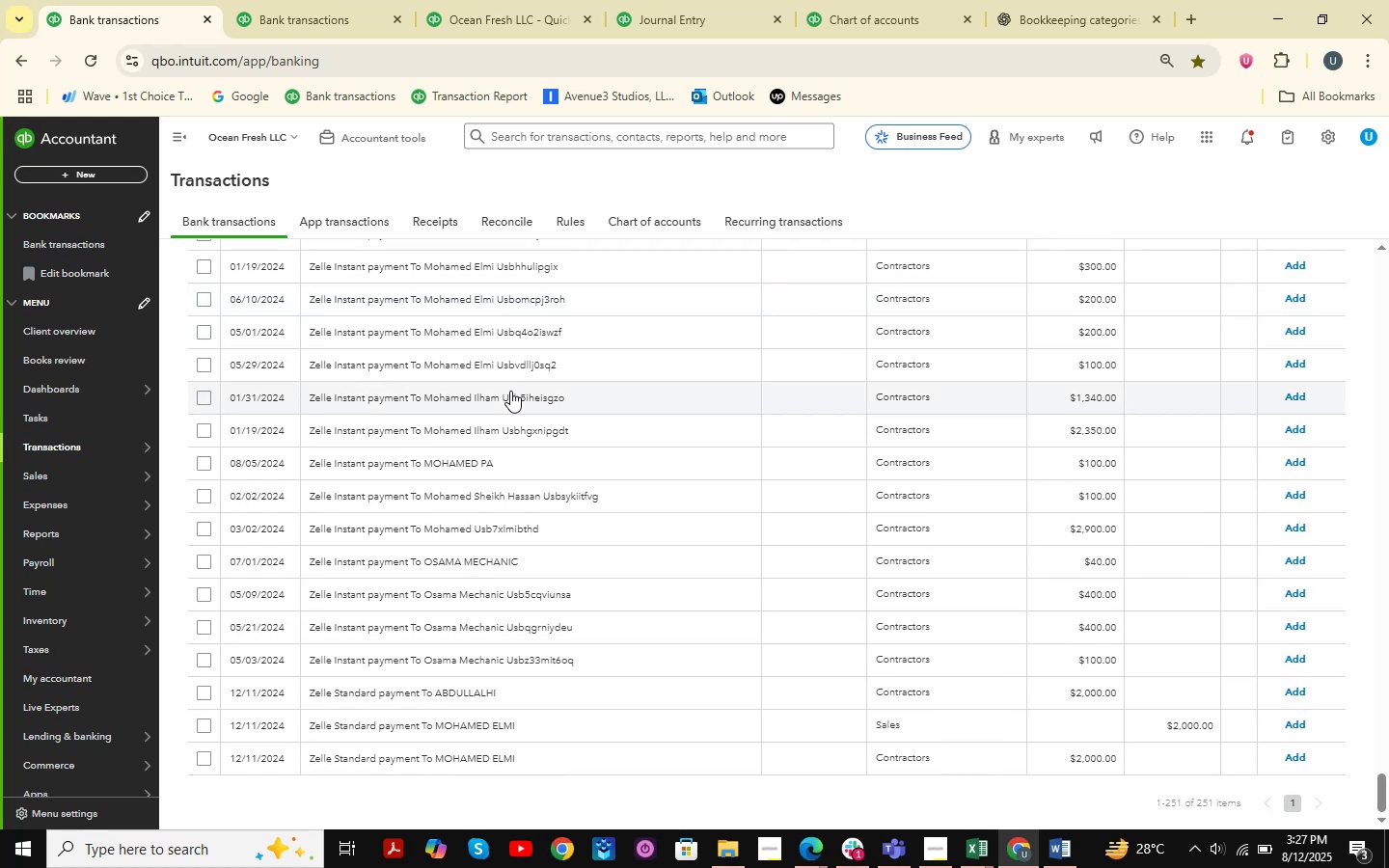 
scroll: coordinate [698, 568], scroll_direction: up, amount: 28.0
 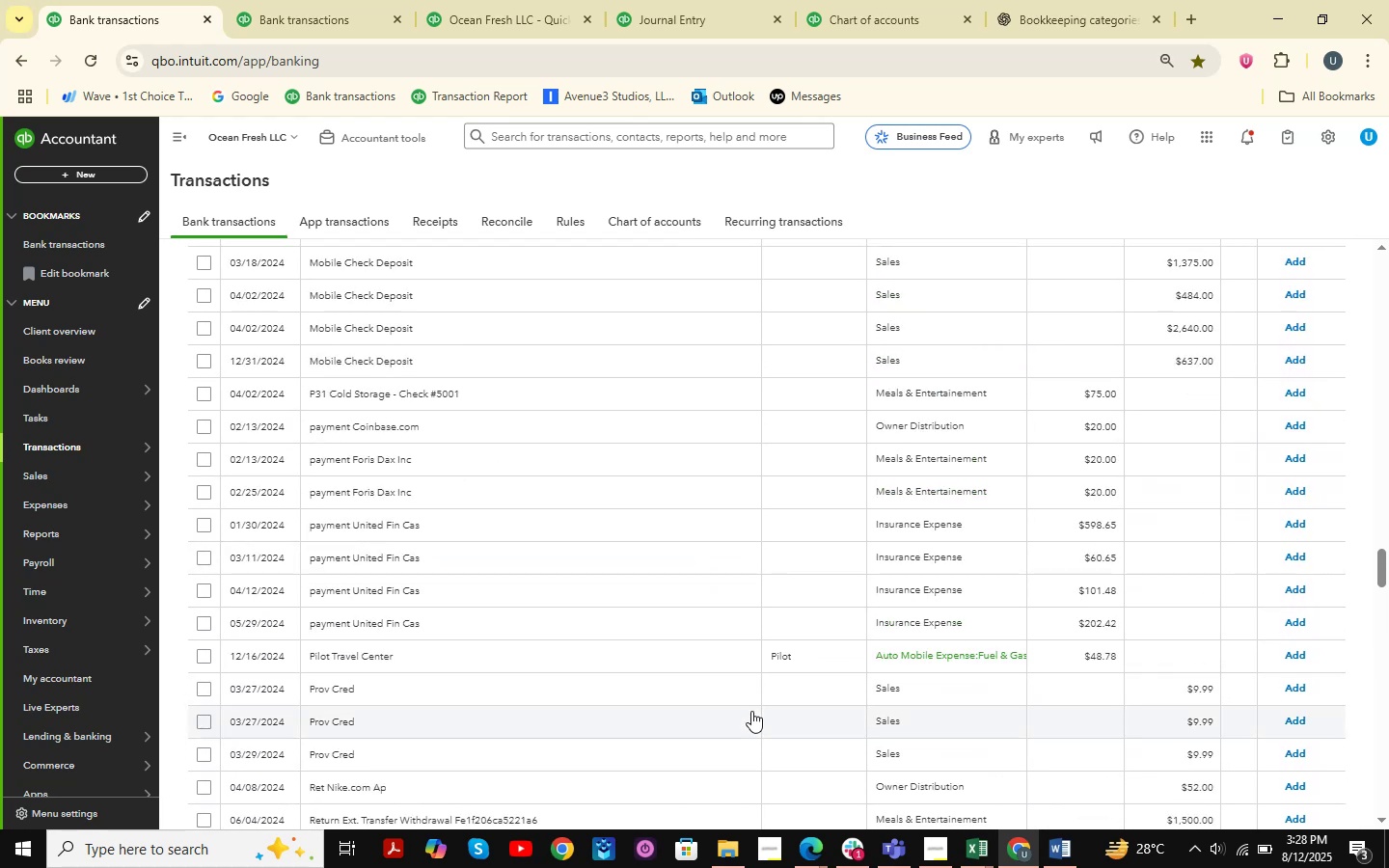 
wait(10.29)
 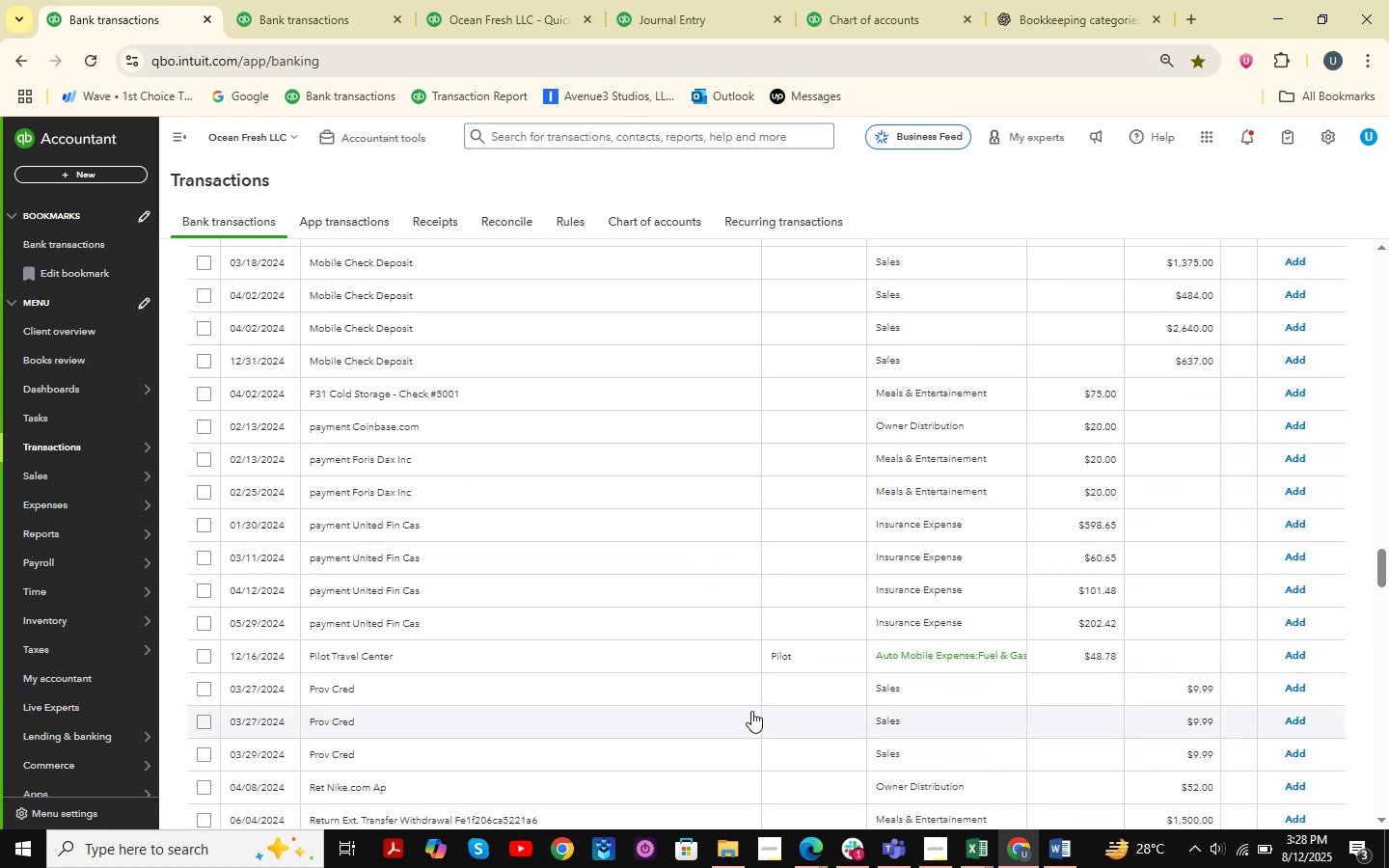 
mouse_move([980, 842])
 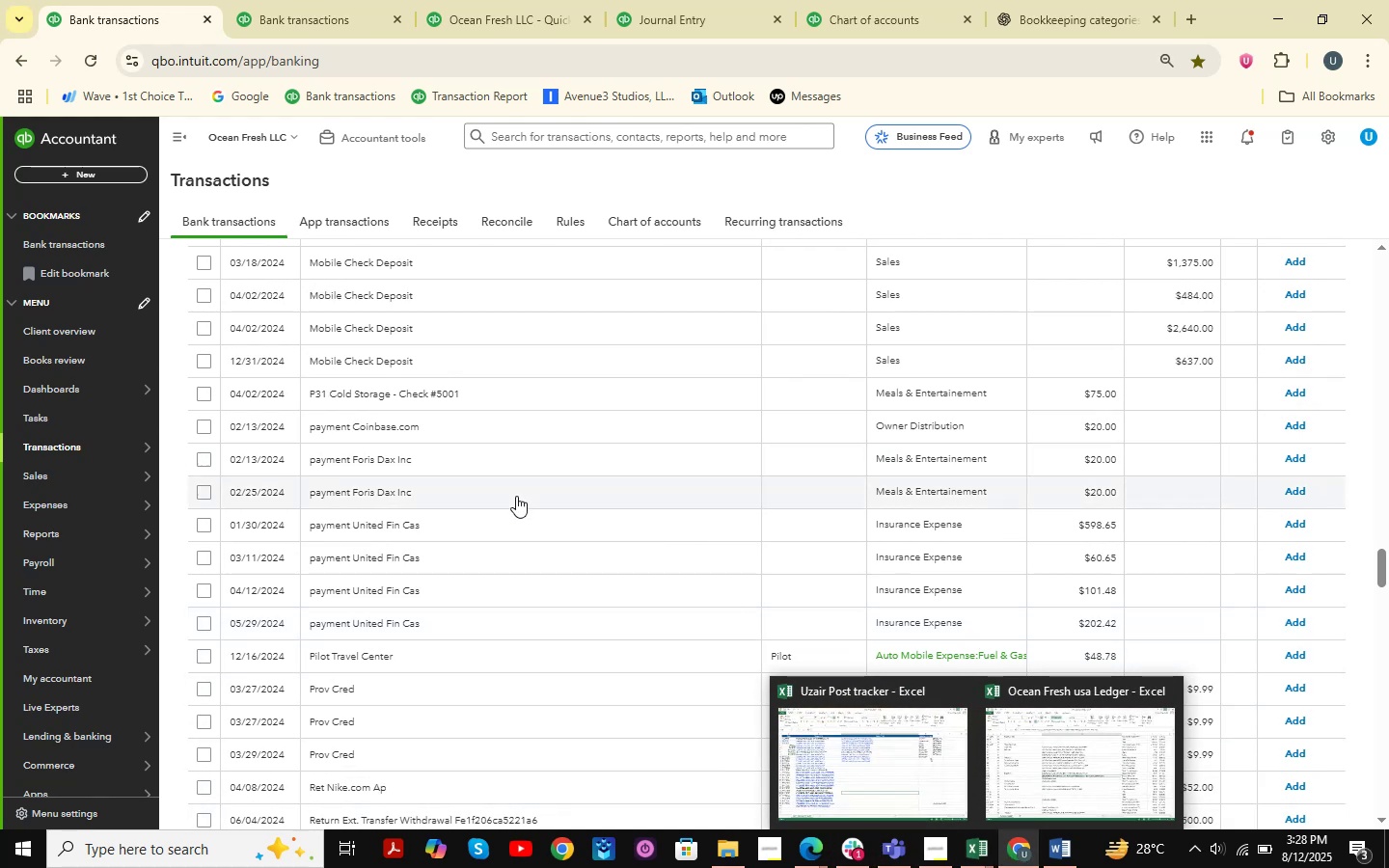 
scroll: coordinate [514, 497], scroll_direction: up, amount: 53.0
 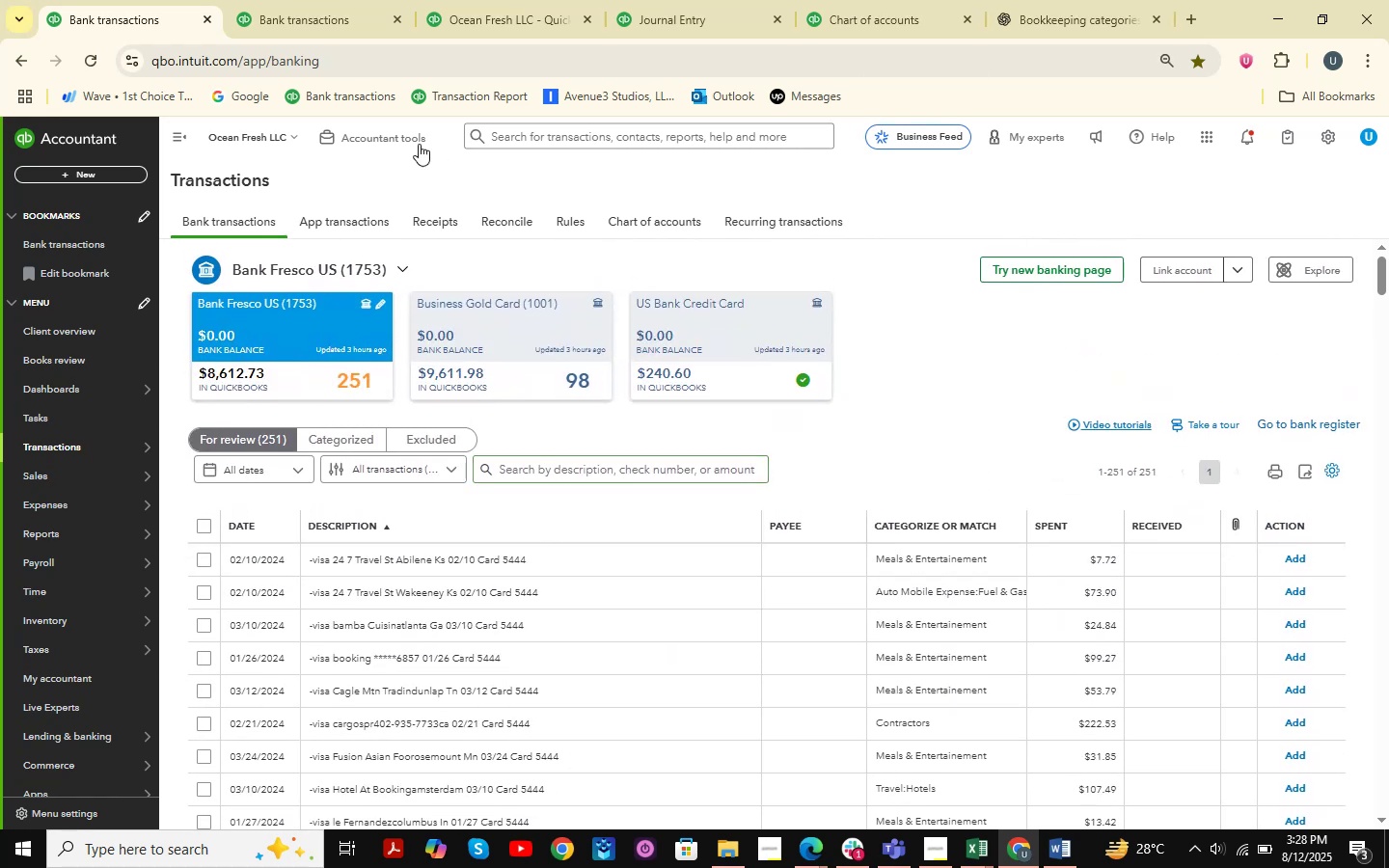 
left_click([303, 0])
 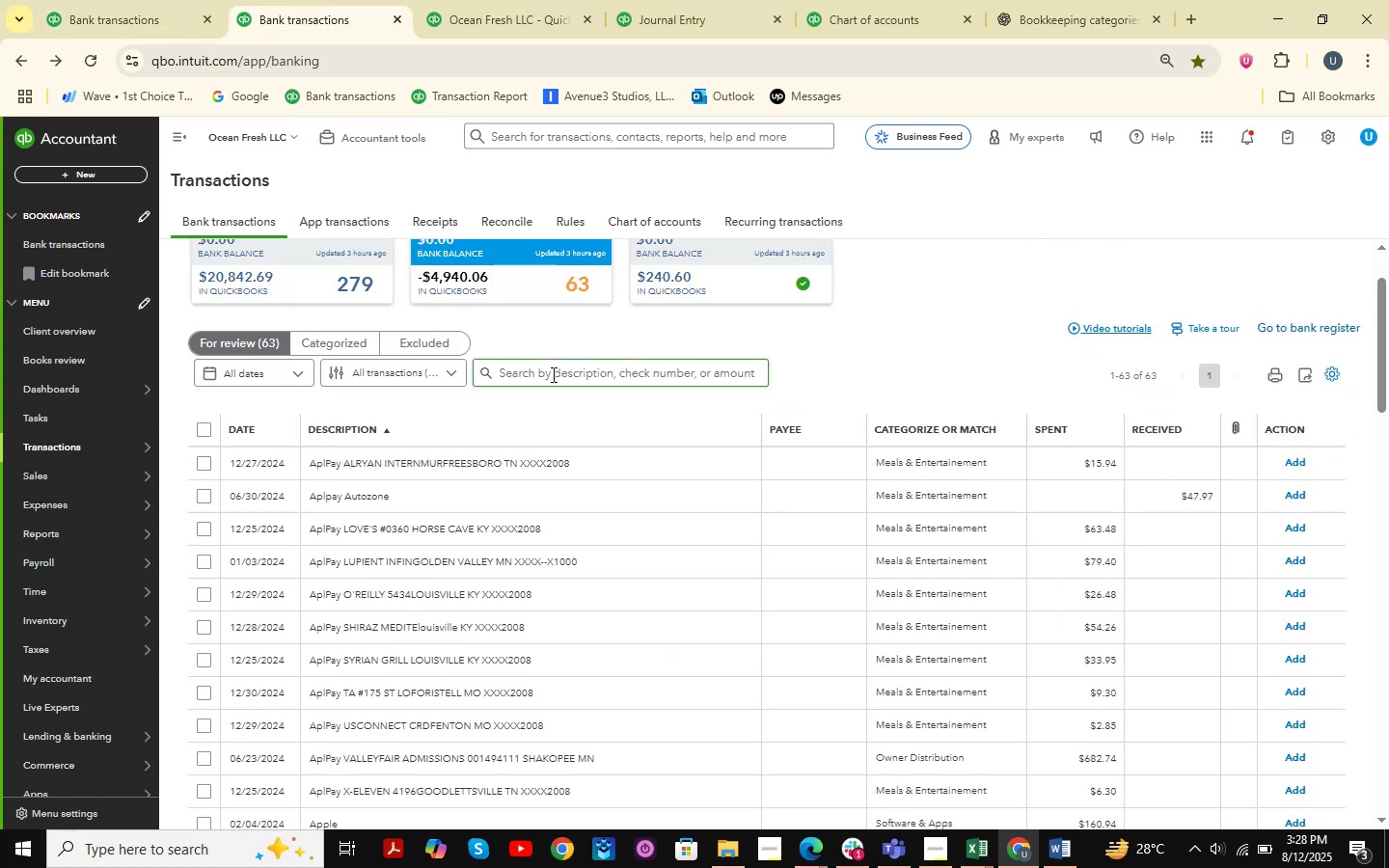 
scroll: coordinate [437, 366], scroll_direction: up, amount: 12.0
 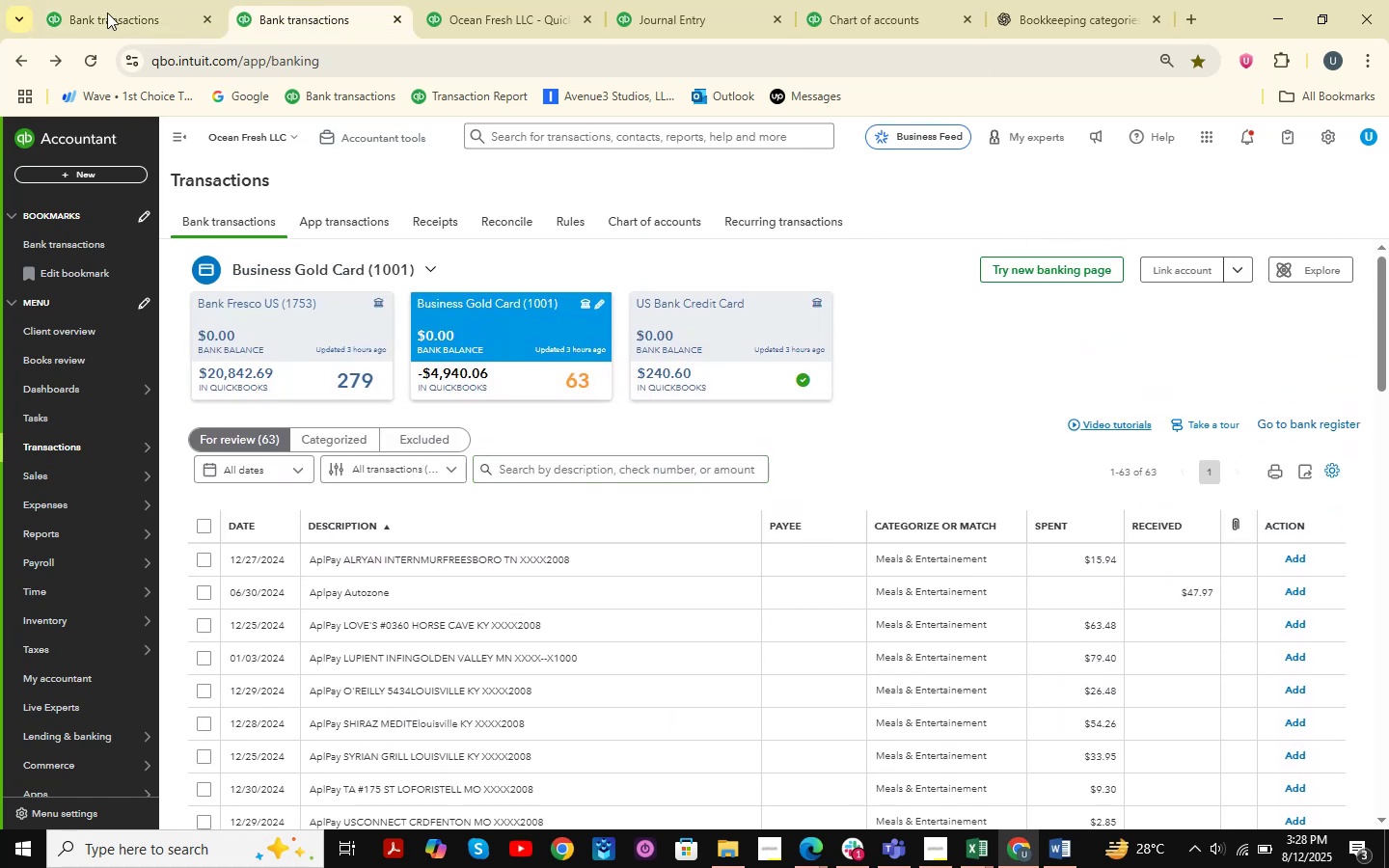 
left_click([110, 0])
 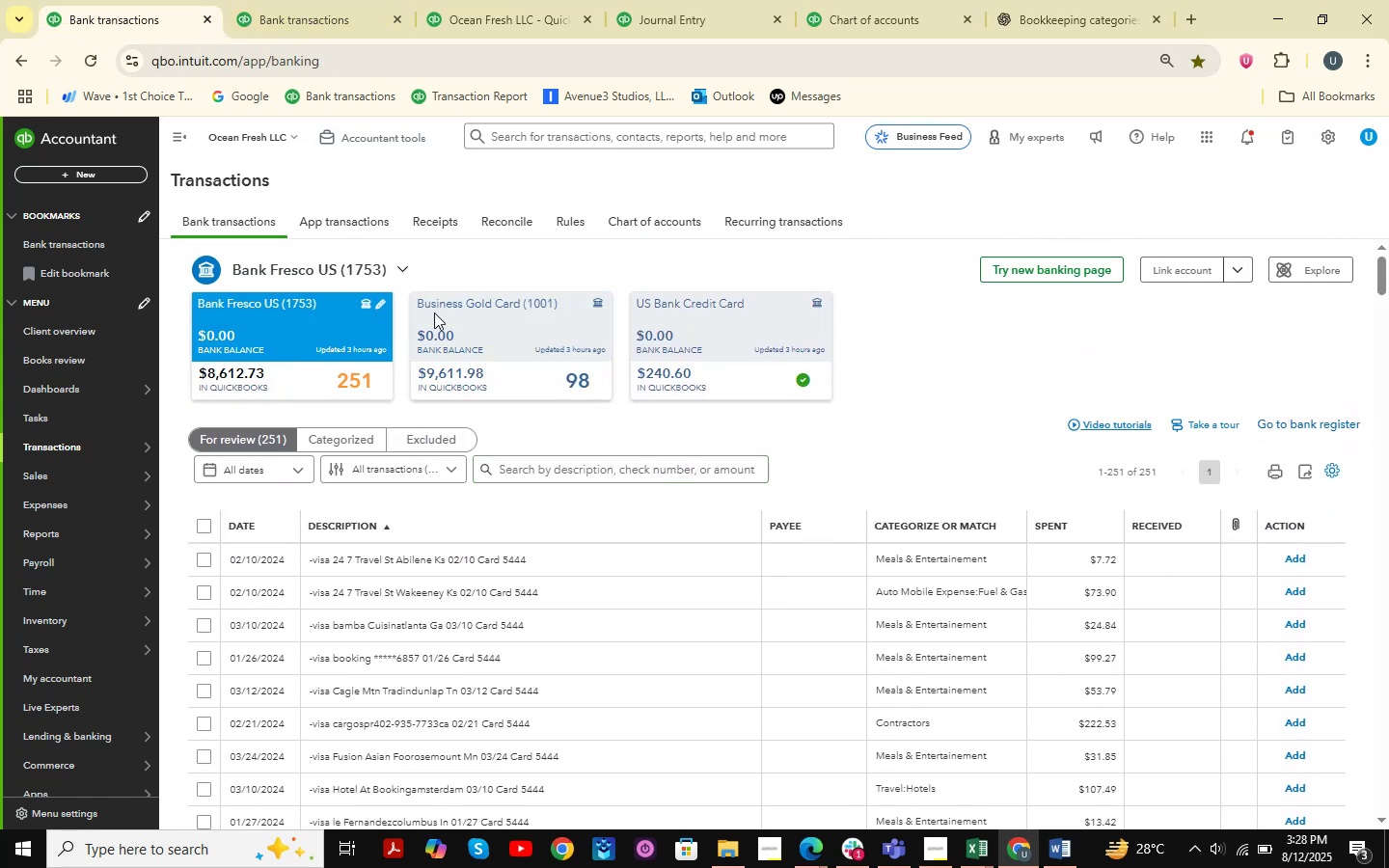 
left_click([344, 17])
 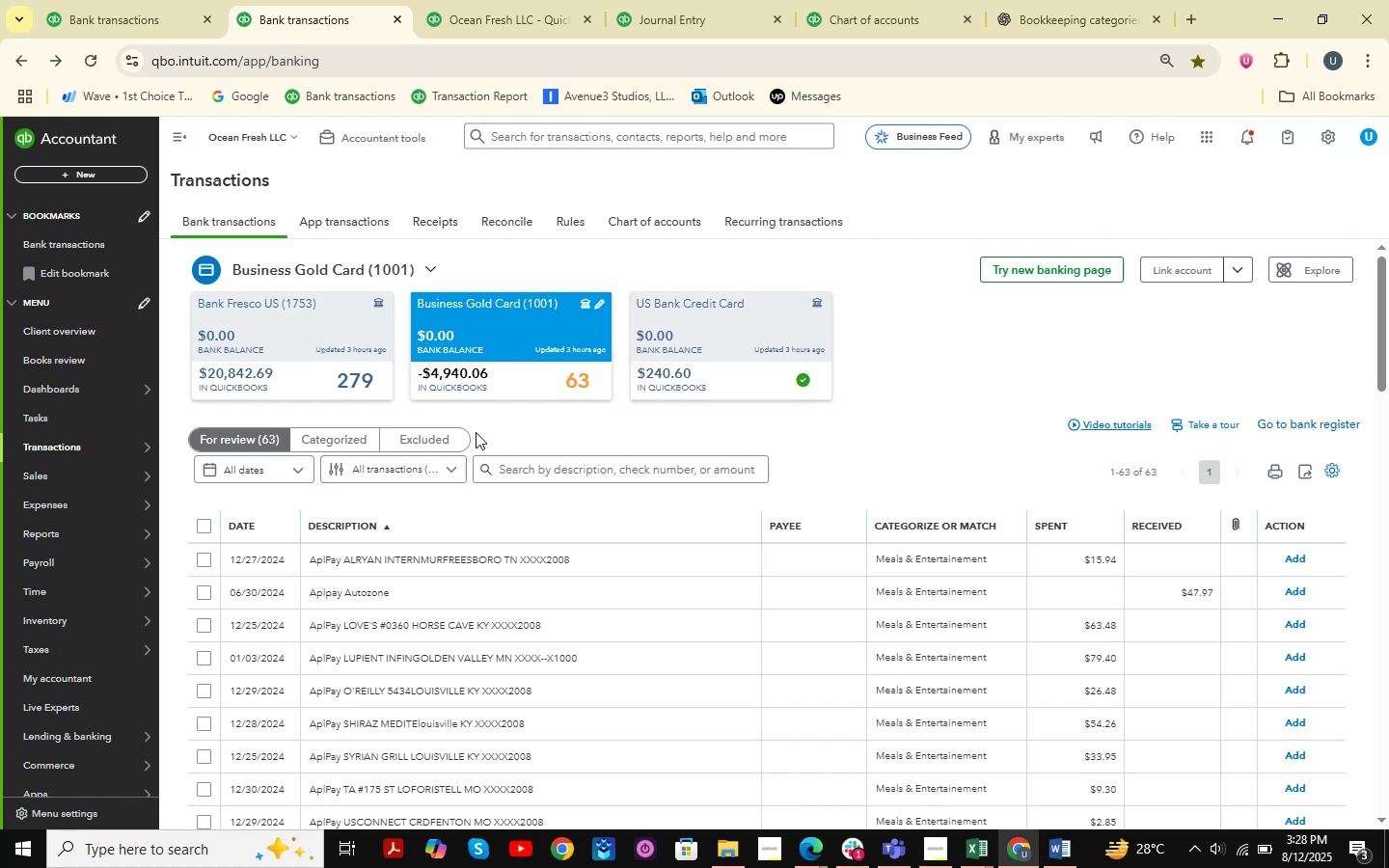 
wait(6.19)
 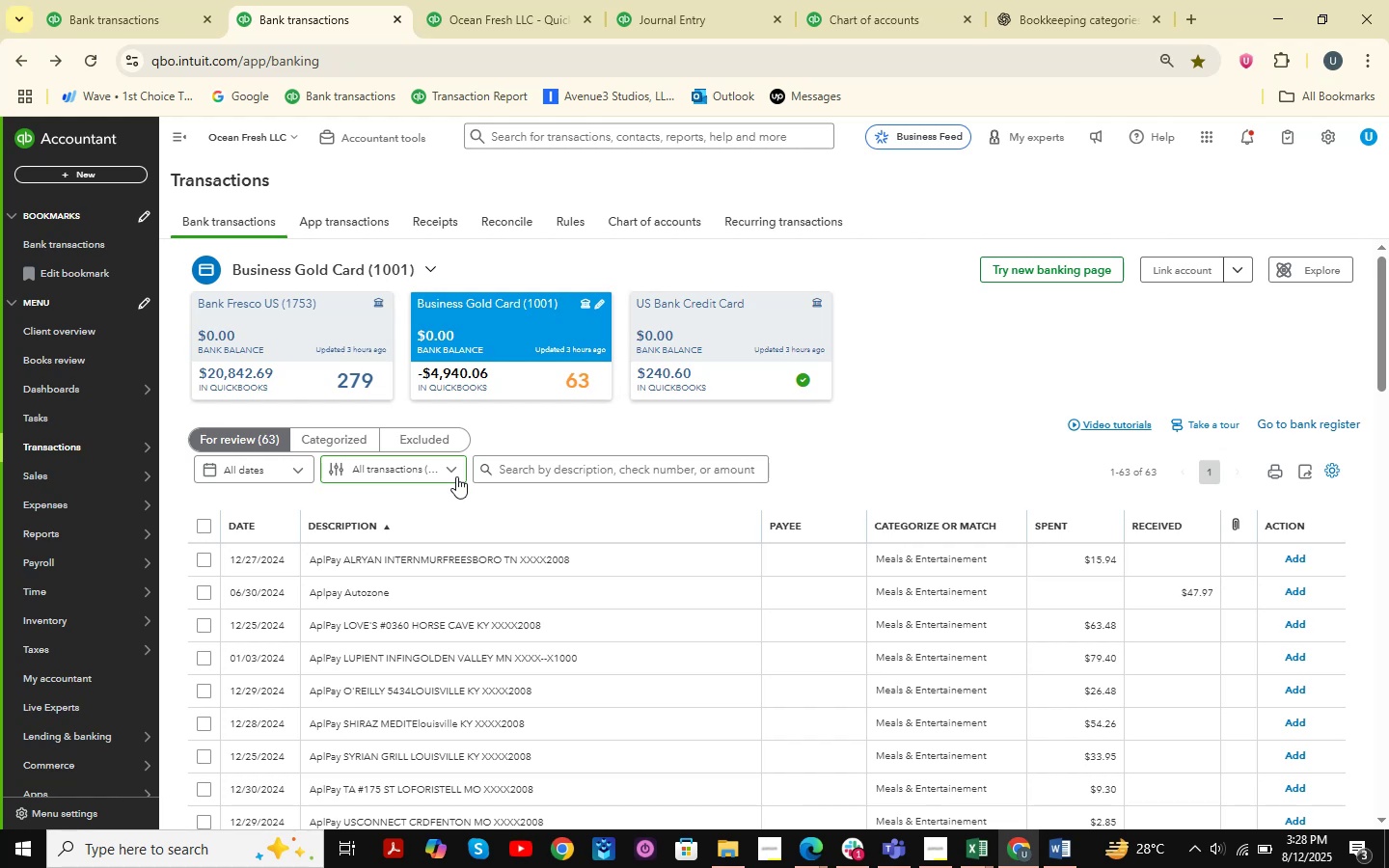 
scroll: coordinate [1159, 849], scroll_direction: down, amount: 9.0
 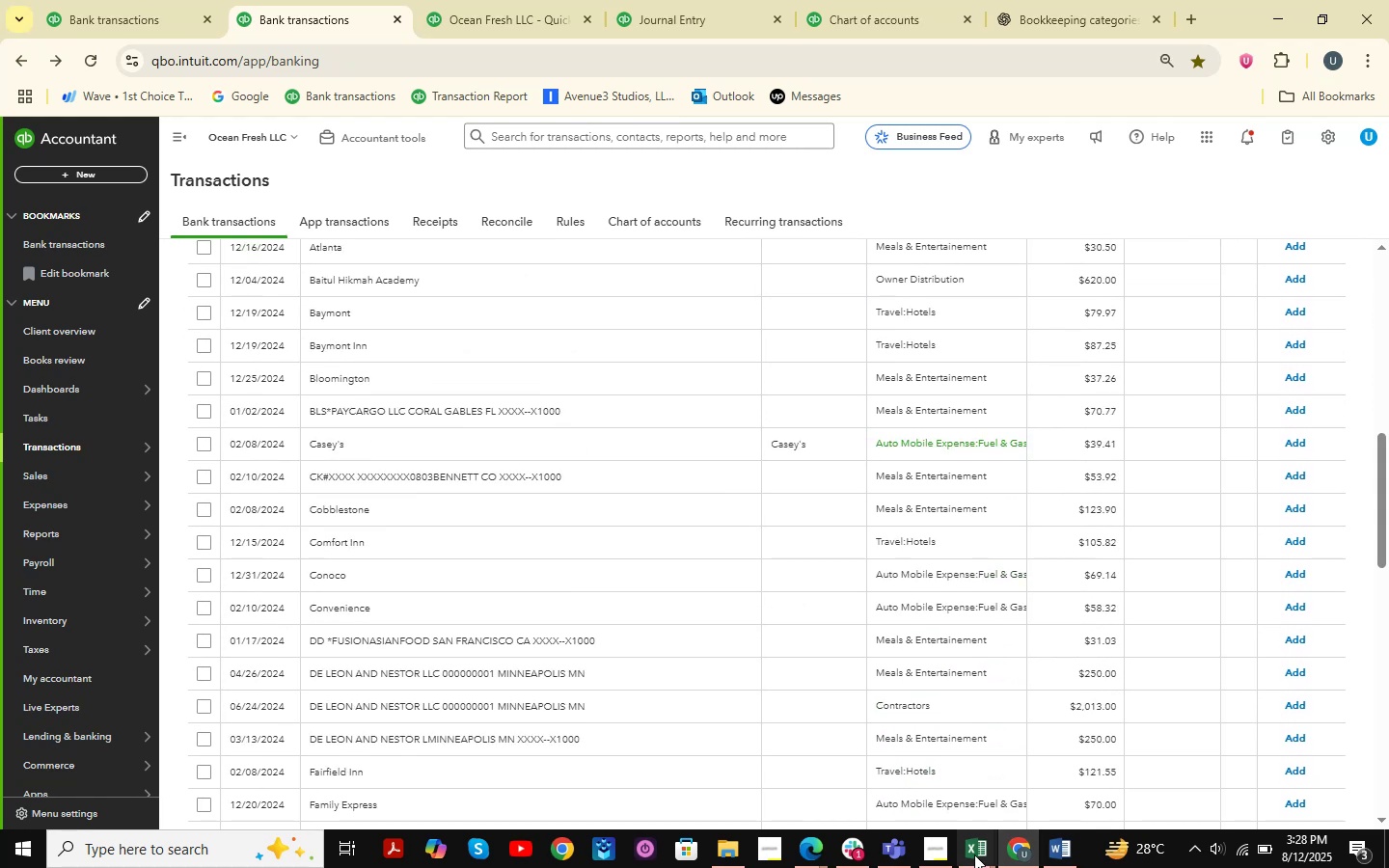 
left_click([974, 854])
 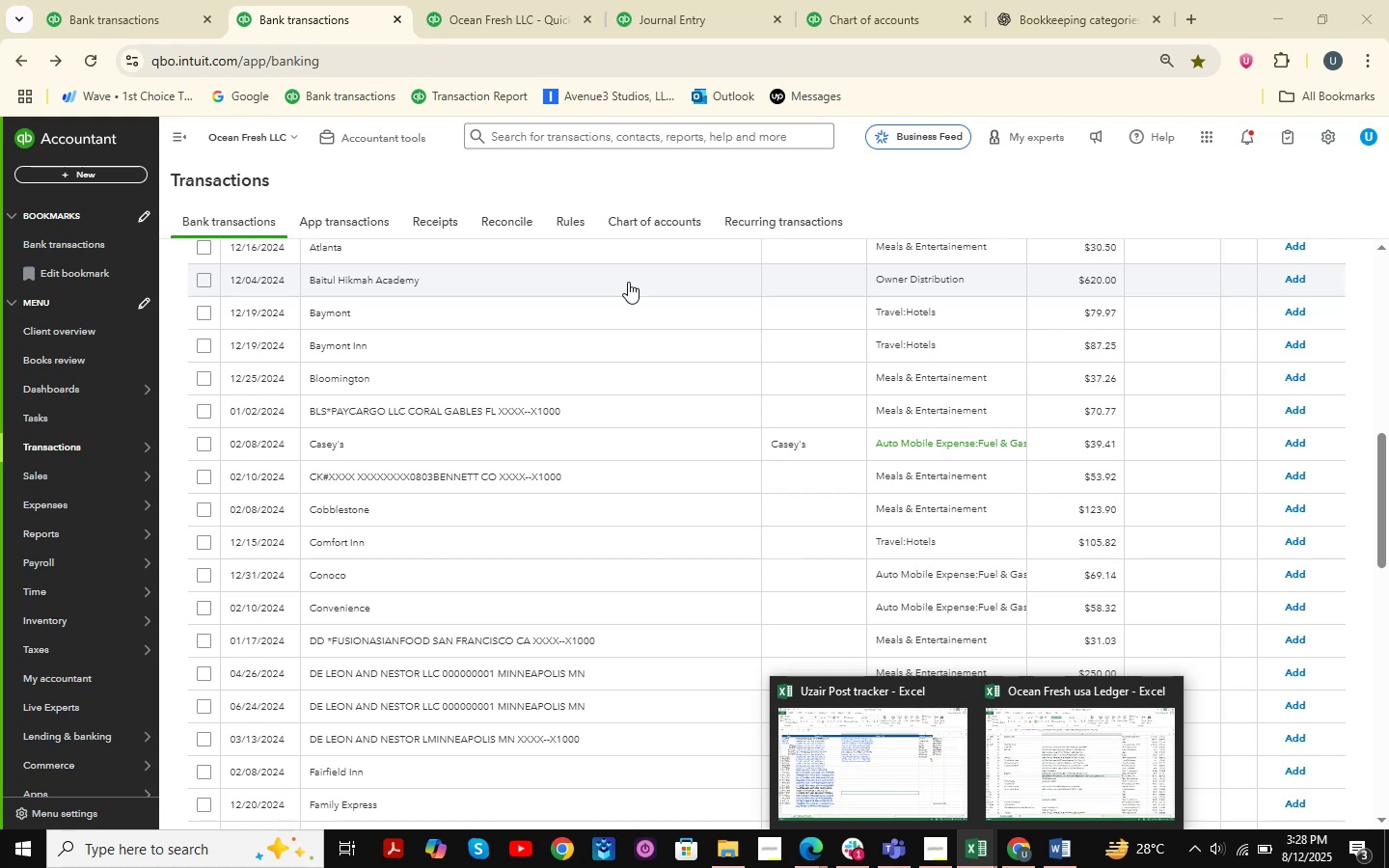 
wait(20.53)
 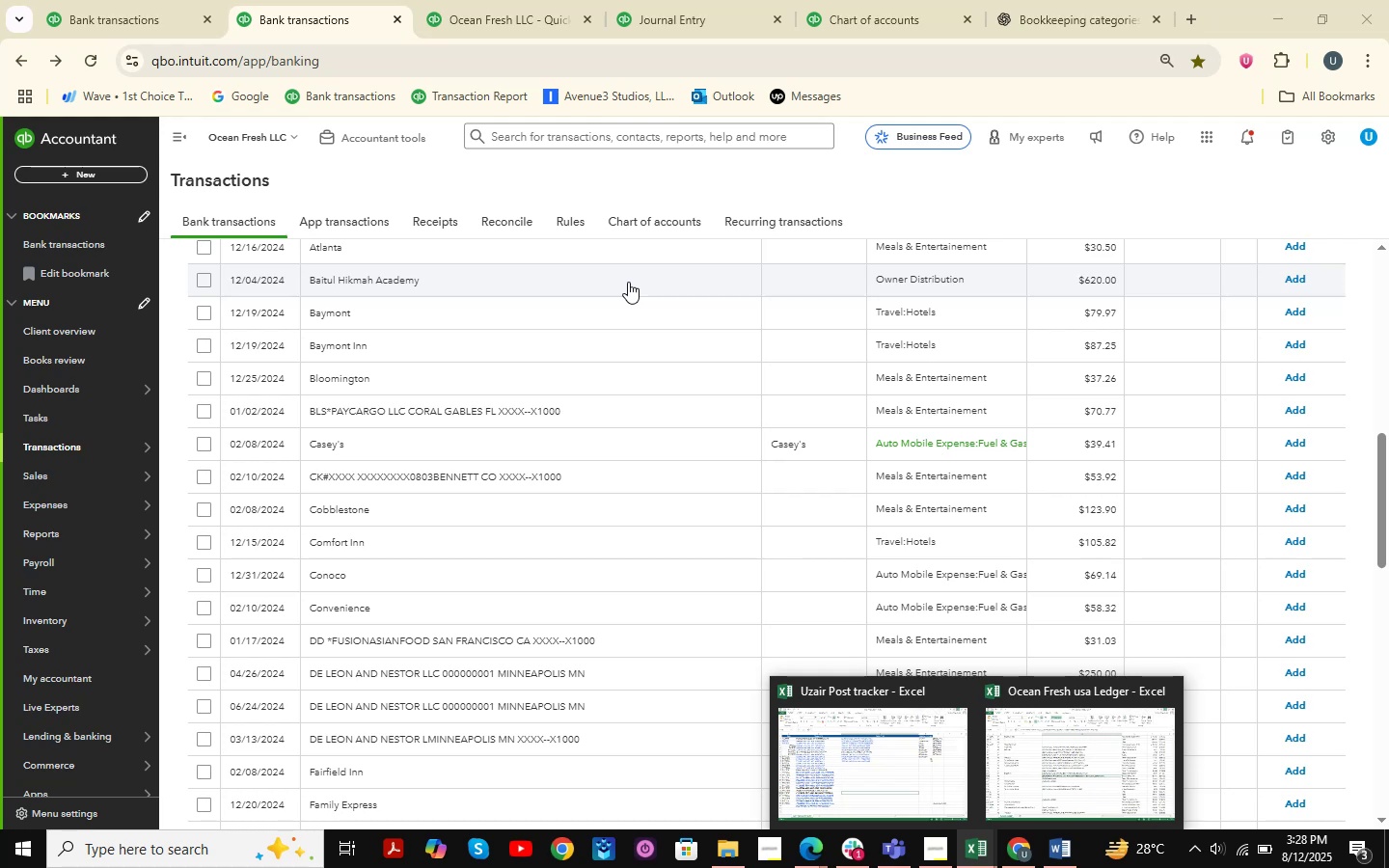 
scroll: coordinate [1228, 304], scroll_direction: down, amount: 6.0
 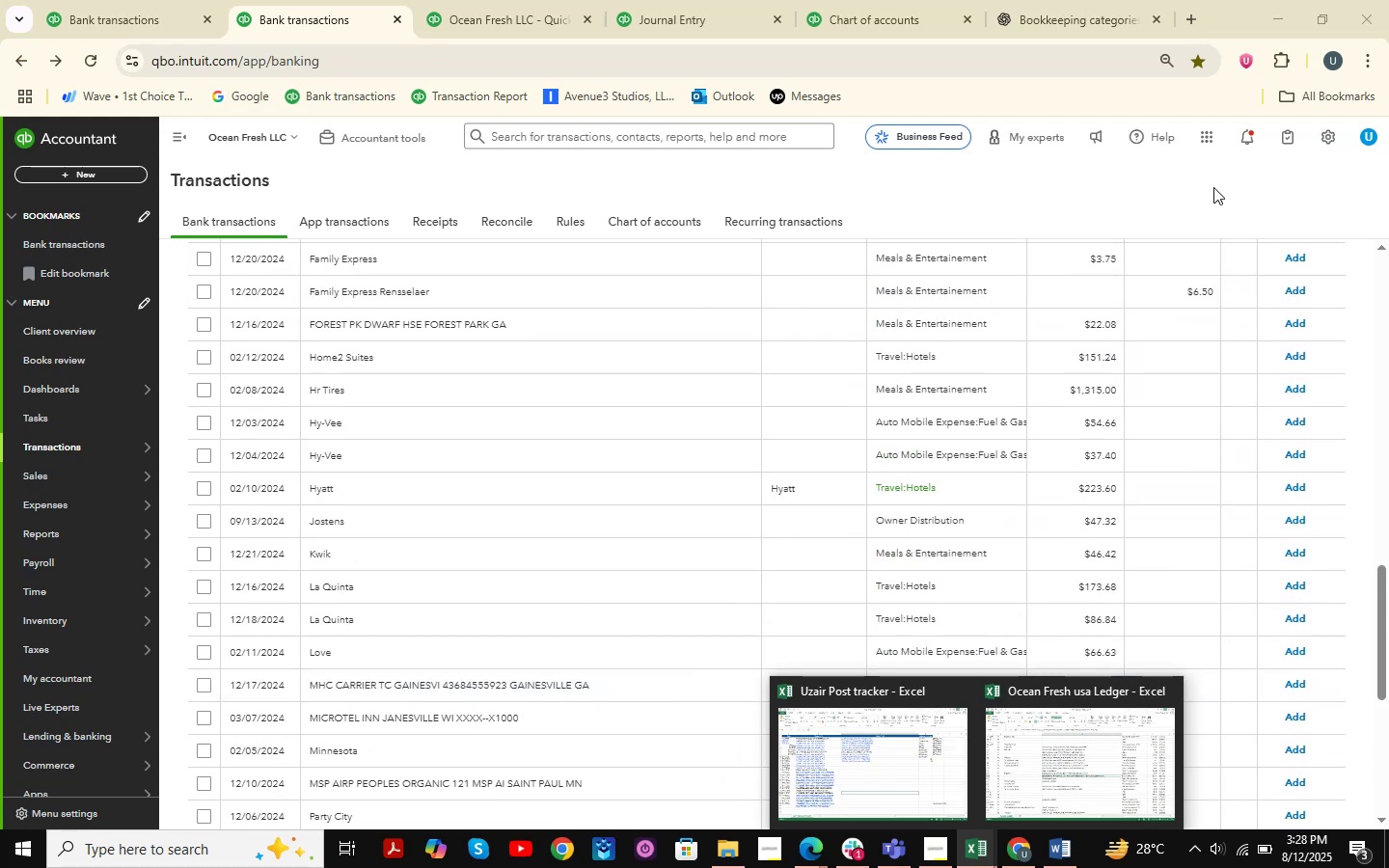 
left_click([1213, 187])
 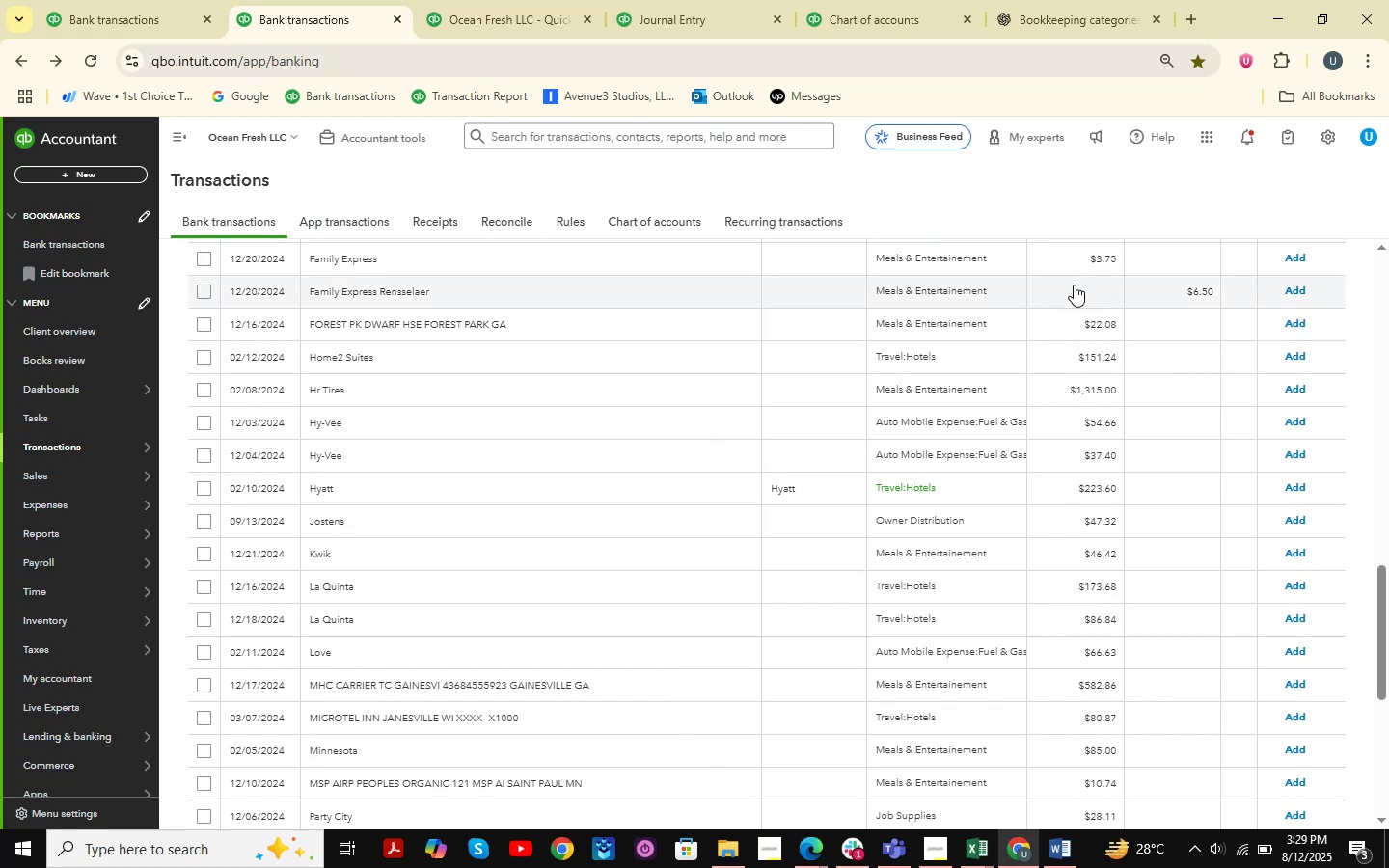 
scroll: coordinate [800, 580], scroll_direction: up, amount: 18.0
 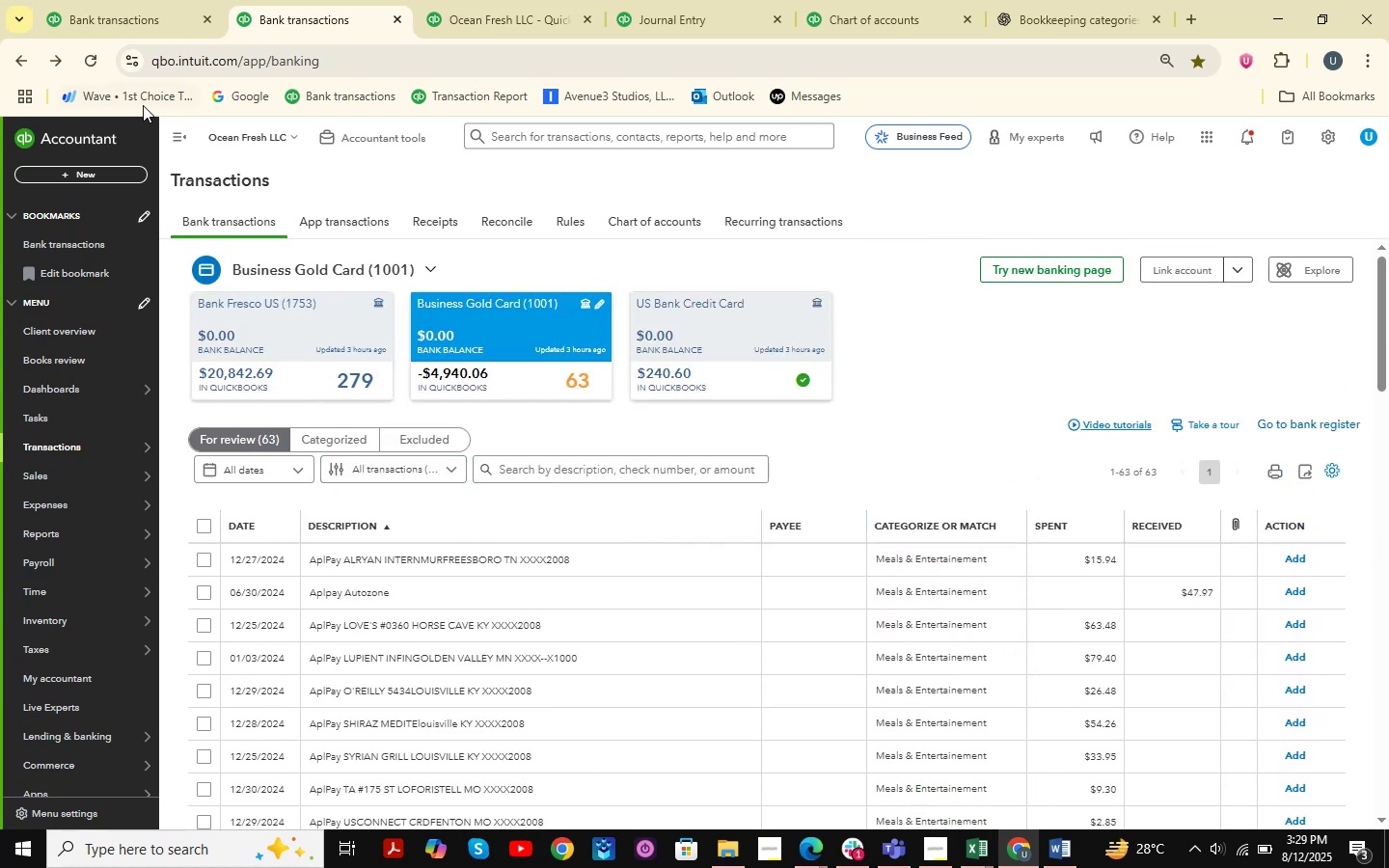 
left_click([106, 0])
 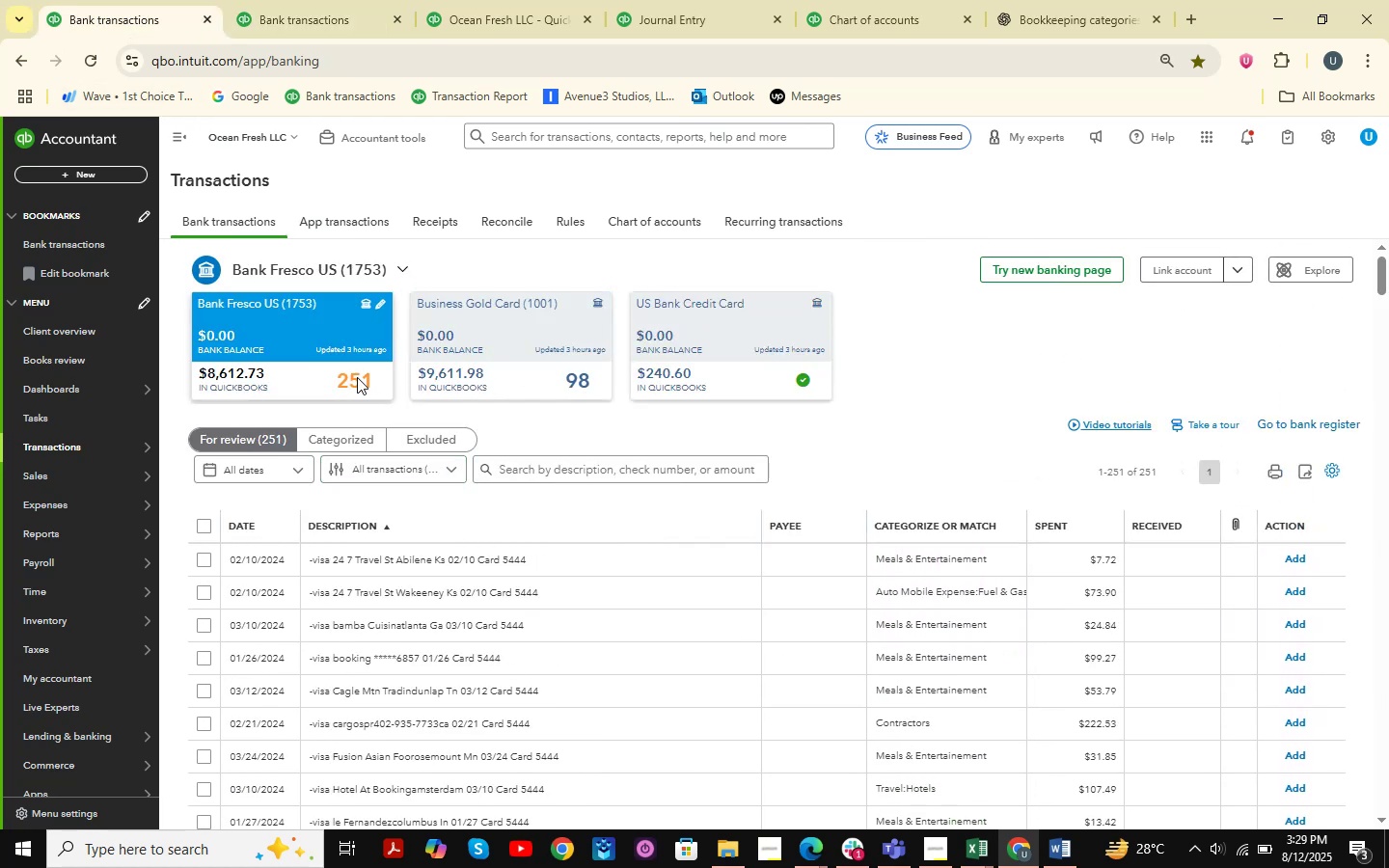 
scroll: coordinate [486, 456], scroll_direction: down, amount: 33.0
 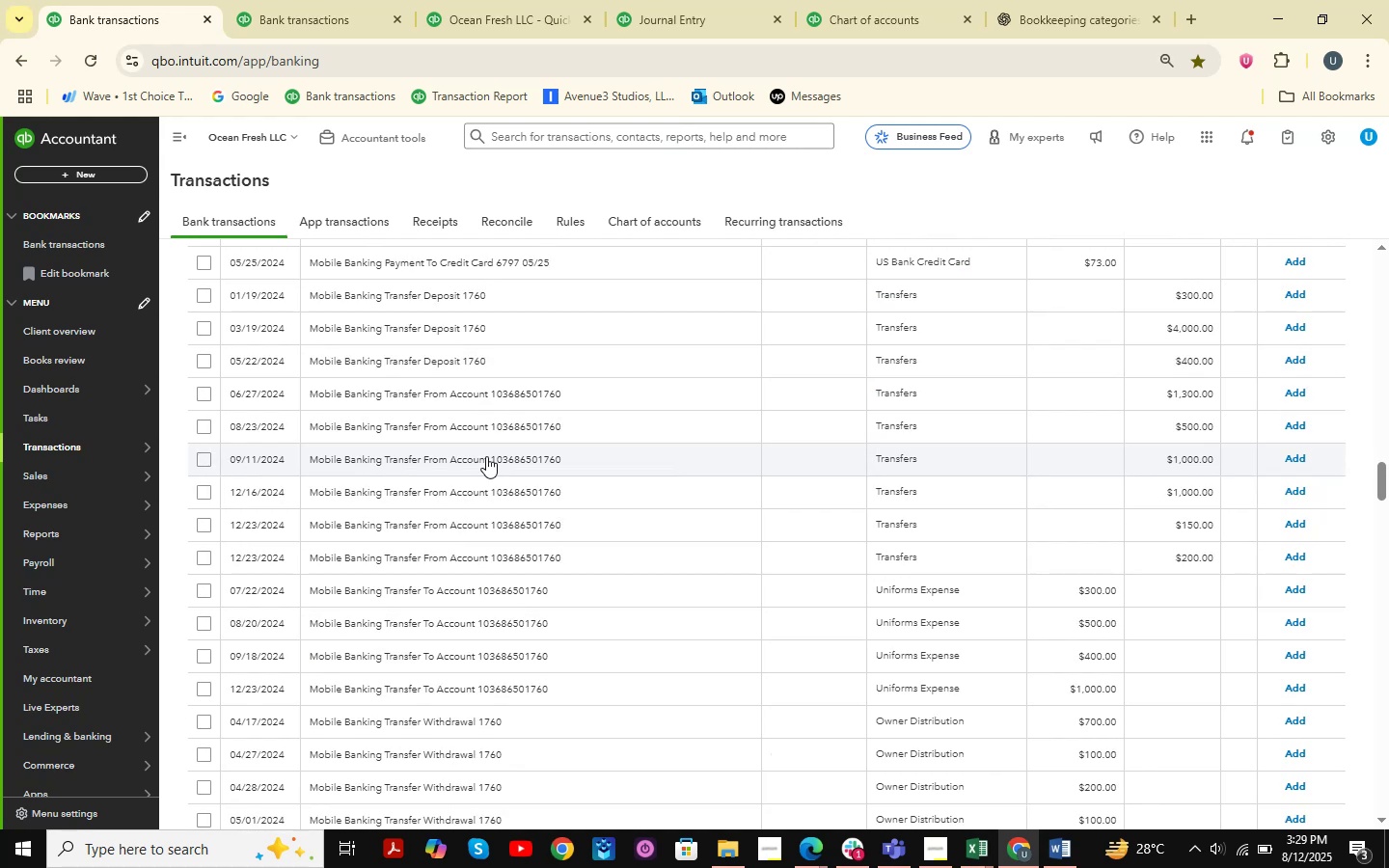 
wait(6.77)
 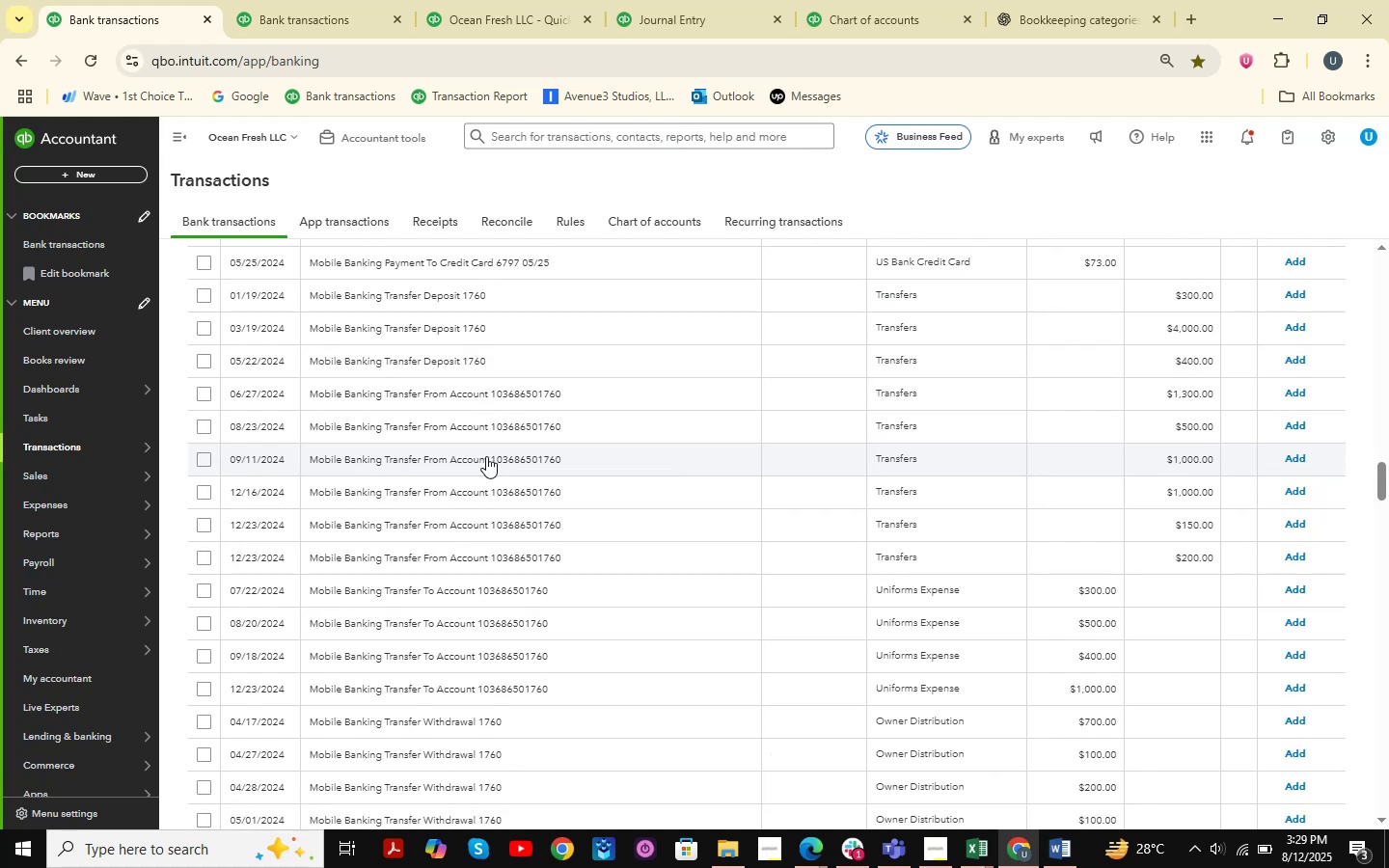 
scroll: coordinate [498, 510], scroll_direction: down, amount: 20.0
 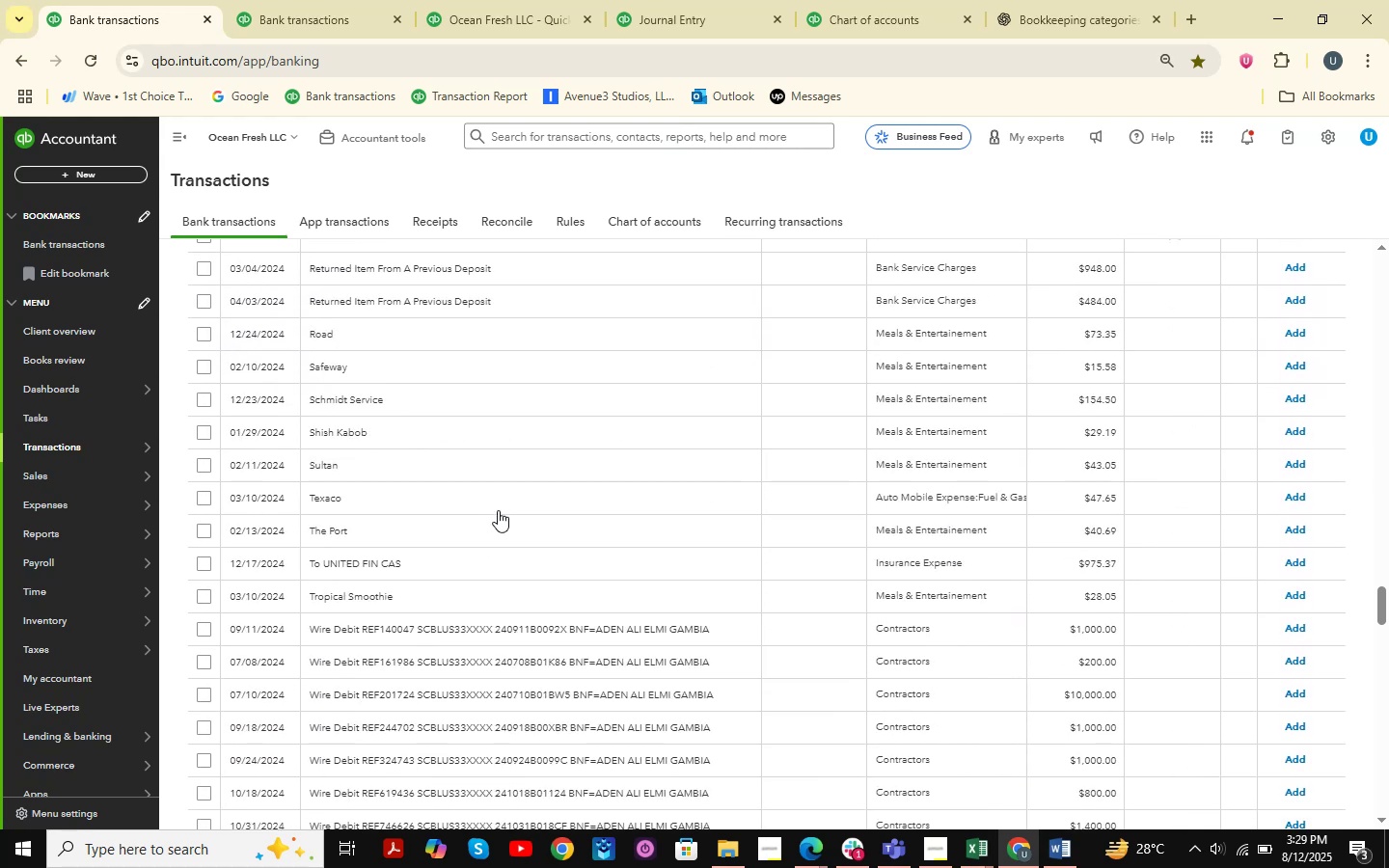 
scroll: coordinate [498, 510], scroll_direction: up, amount: 2.0
 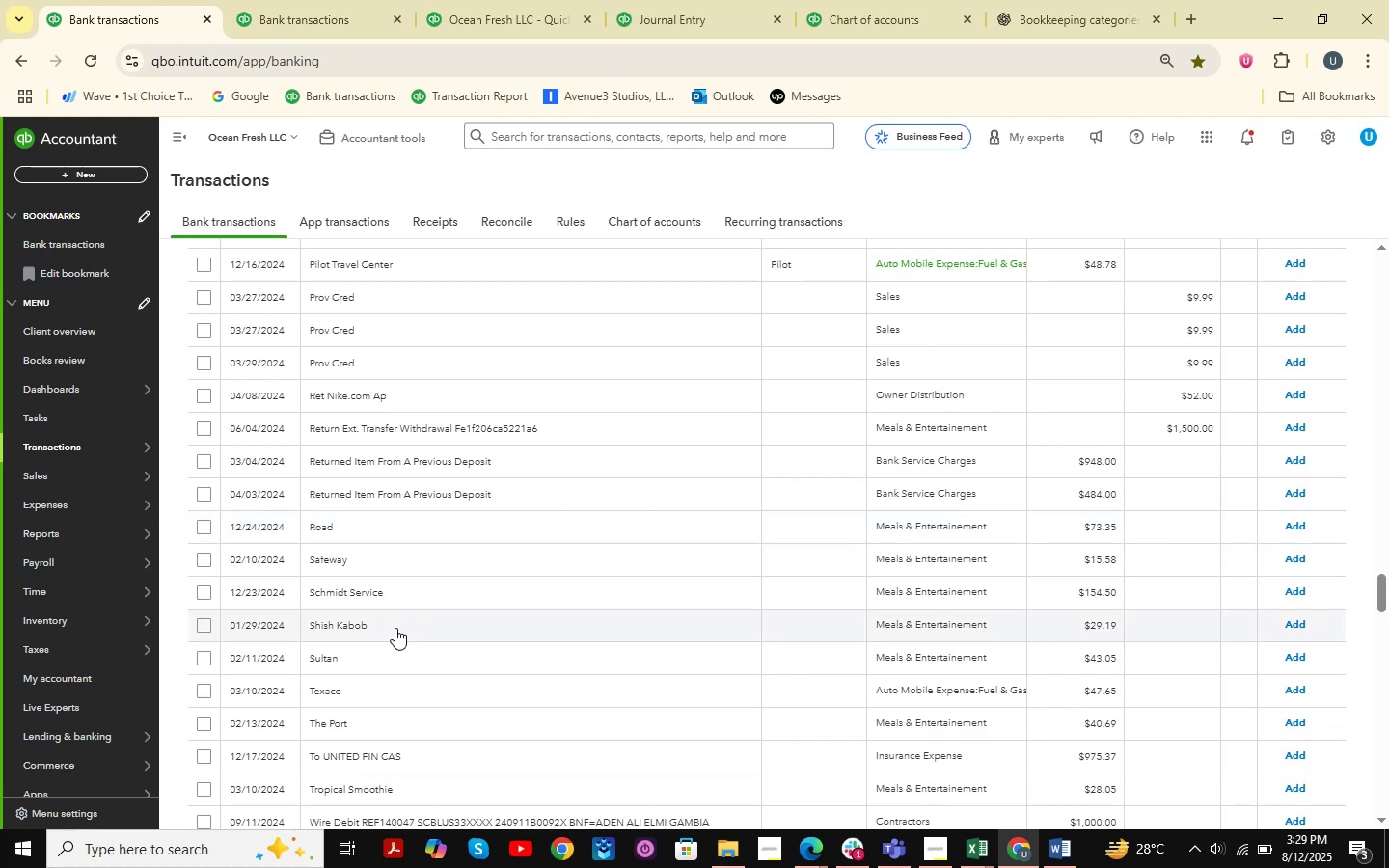 
left_click([354, 684])
 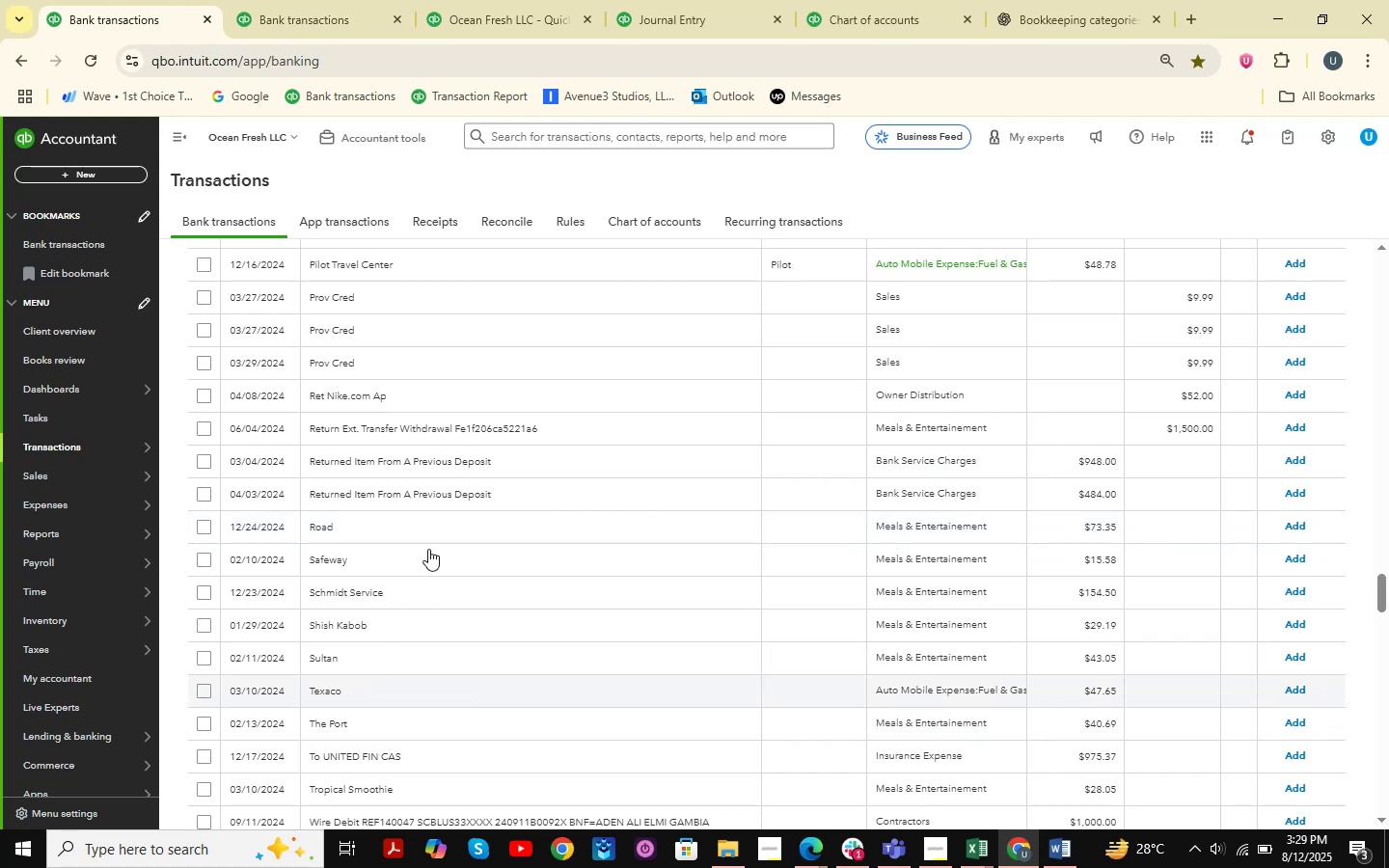 
mouse_move([422, 559])
 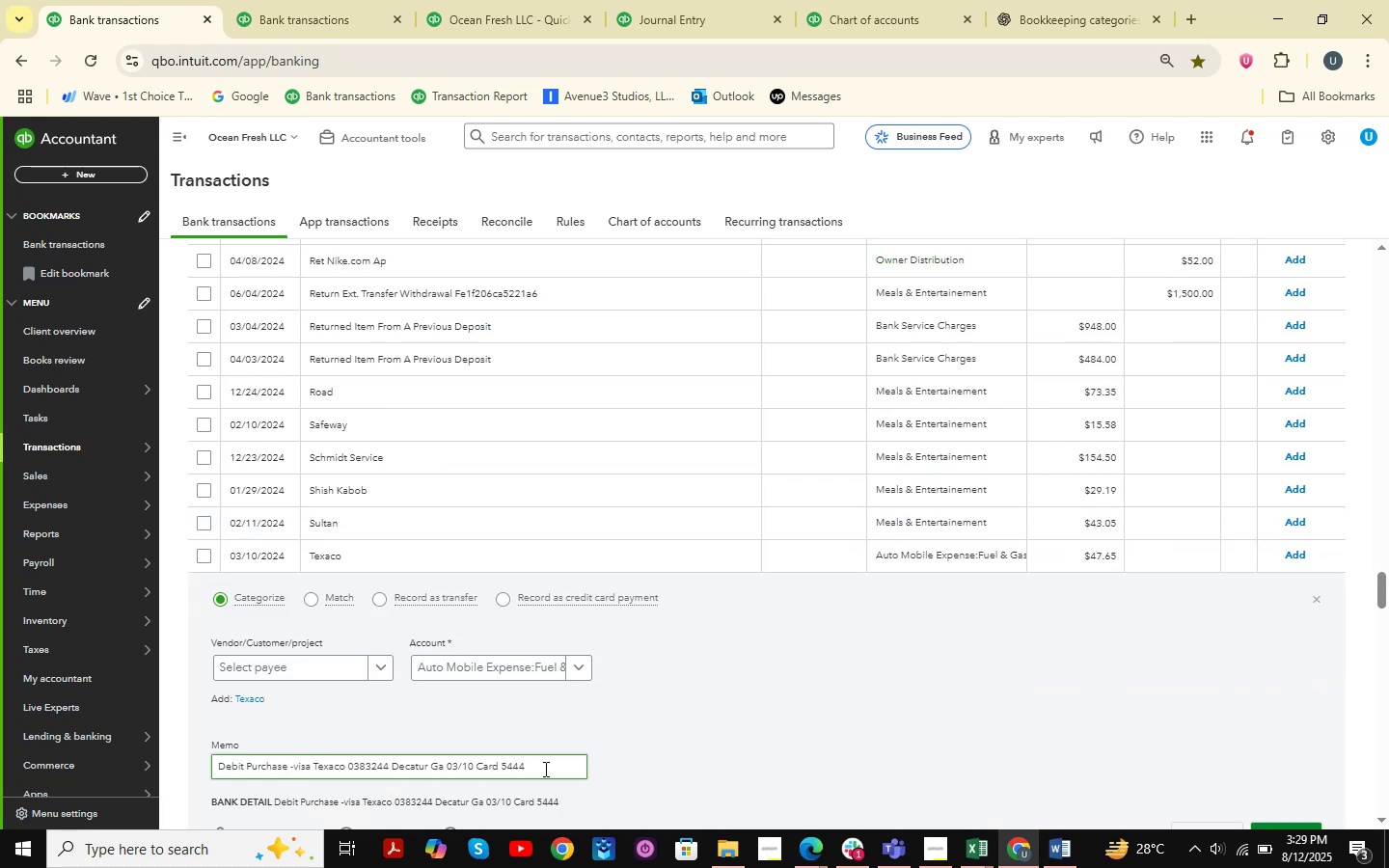 
left_click_drag(start_coordinate=[552, 767], to_coordinate=[173, 756])
 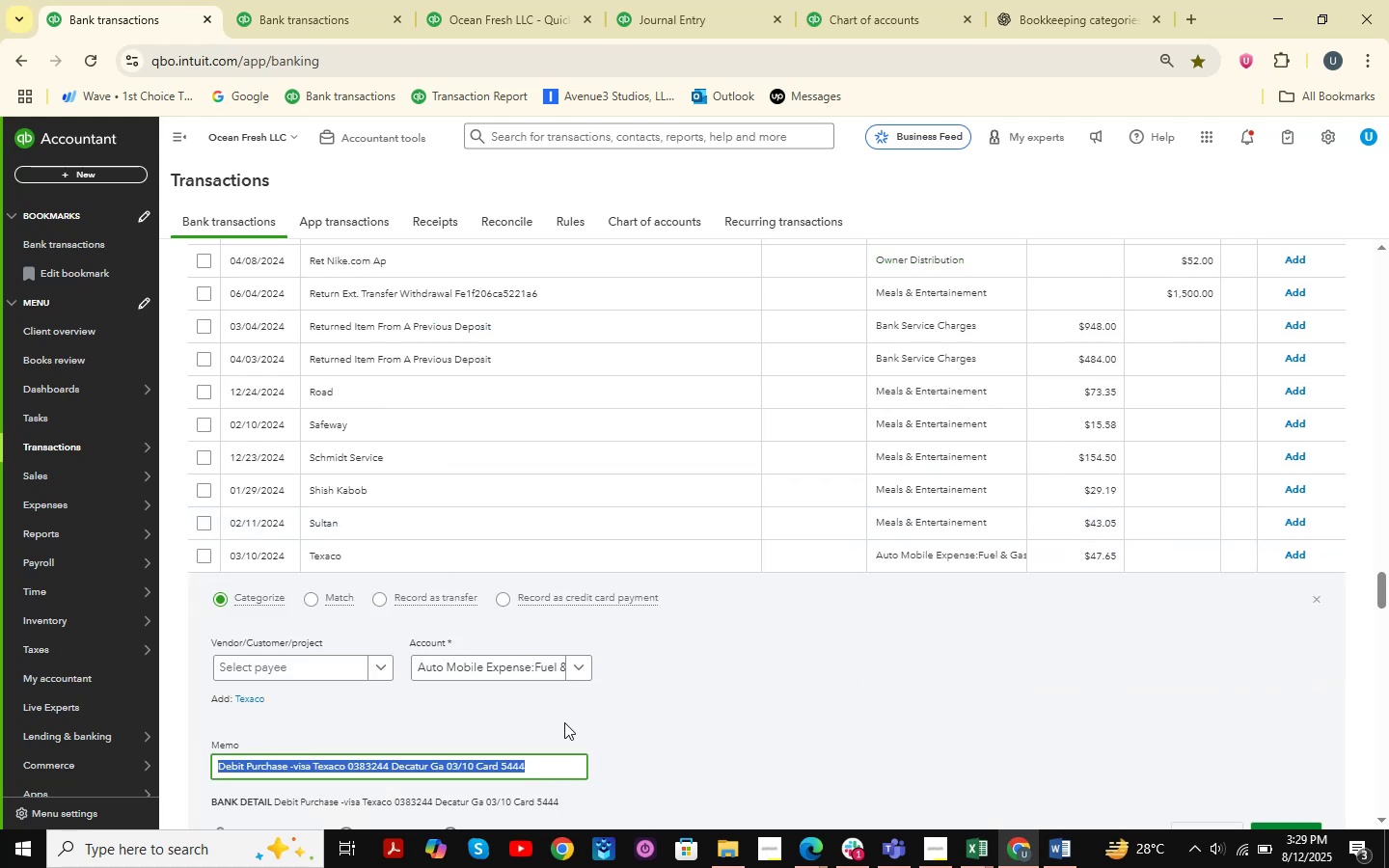 
key(Control+C)
 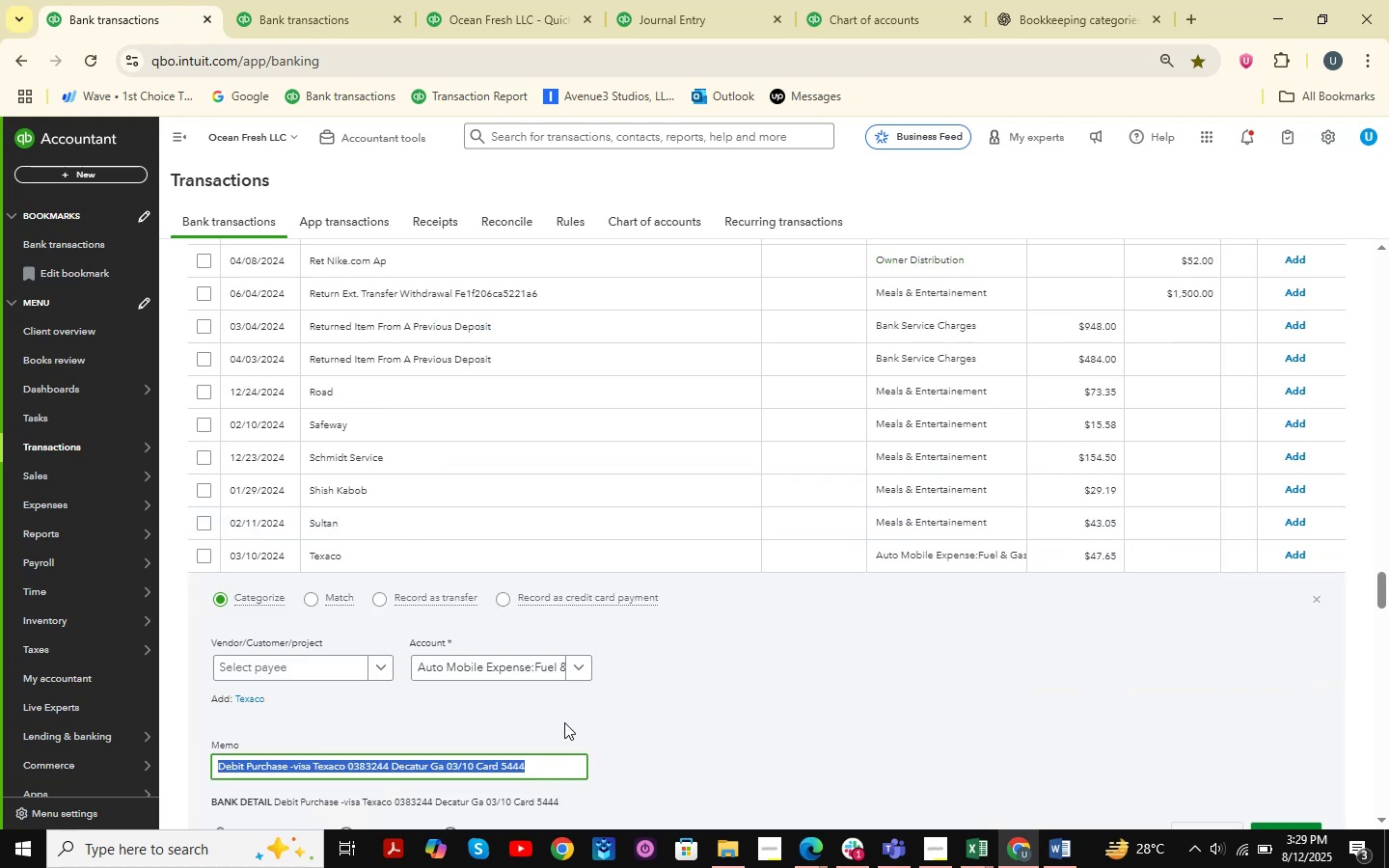 
key(Control+ControlLeft)
 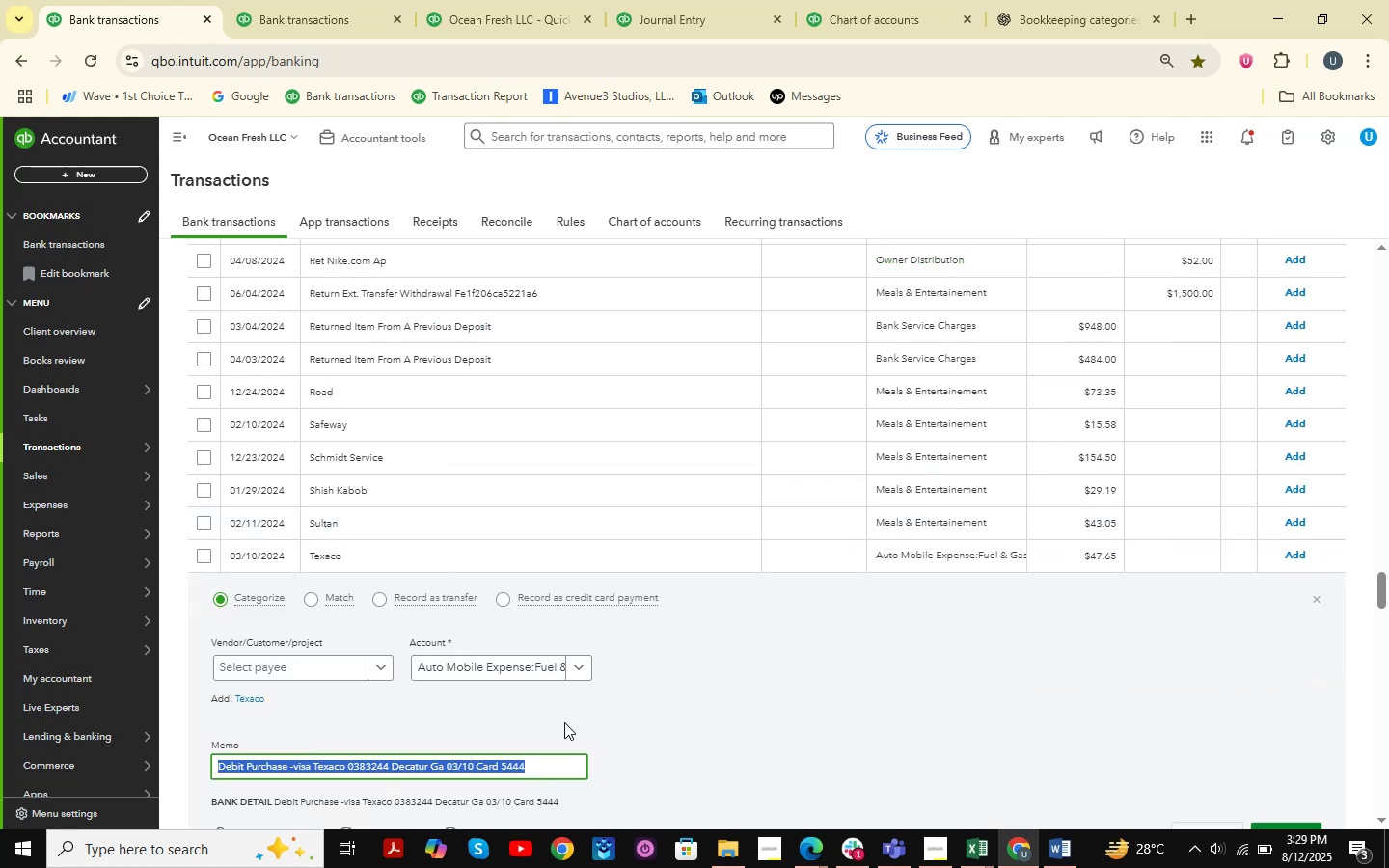 
key(Control+C)
 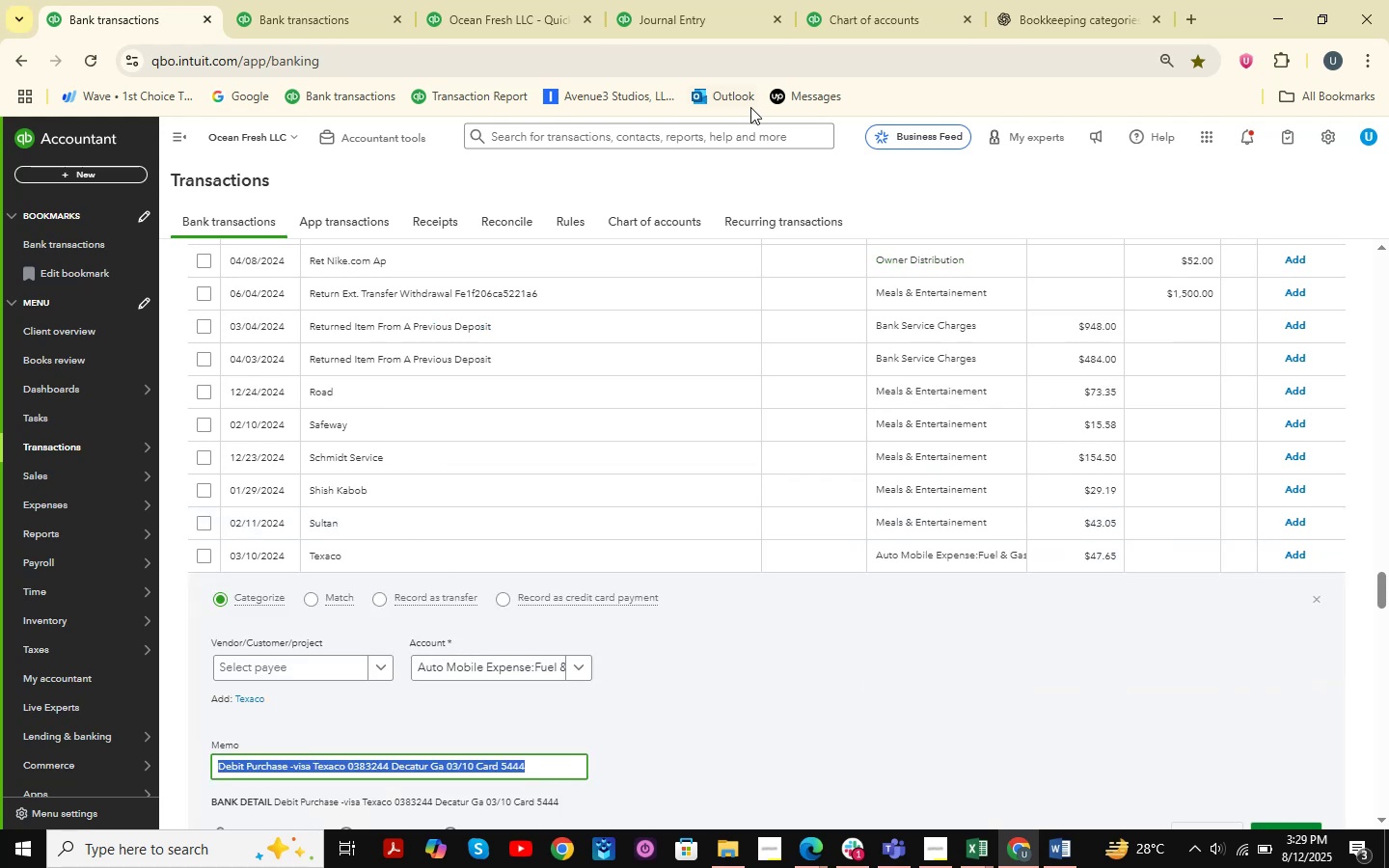 
left_click([842, 0])
 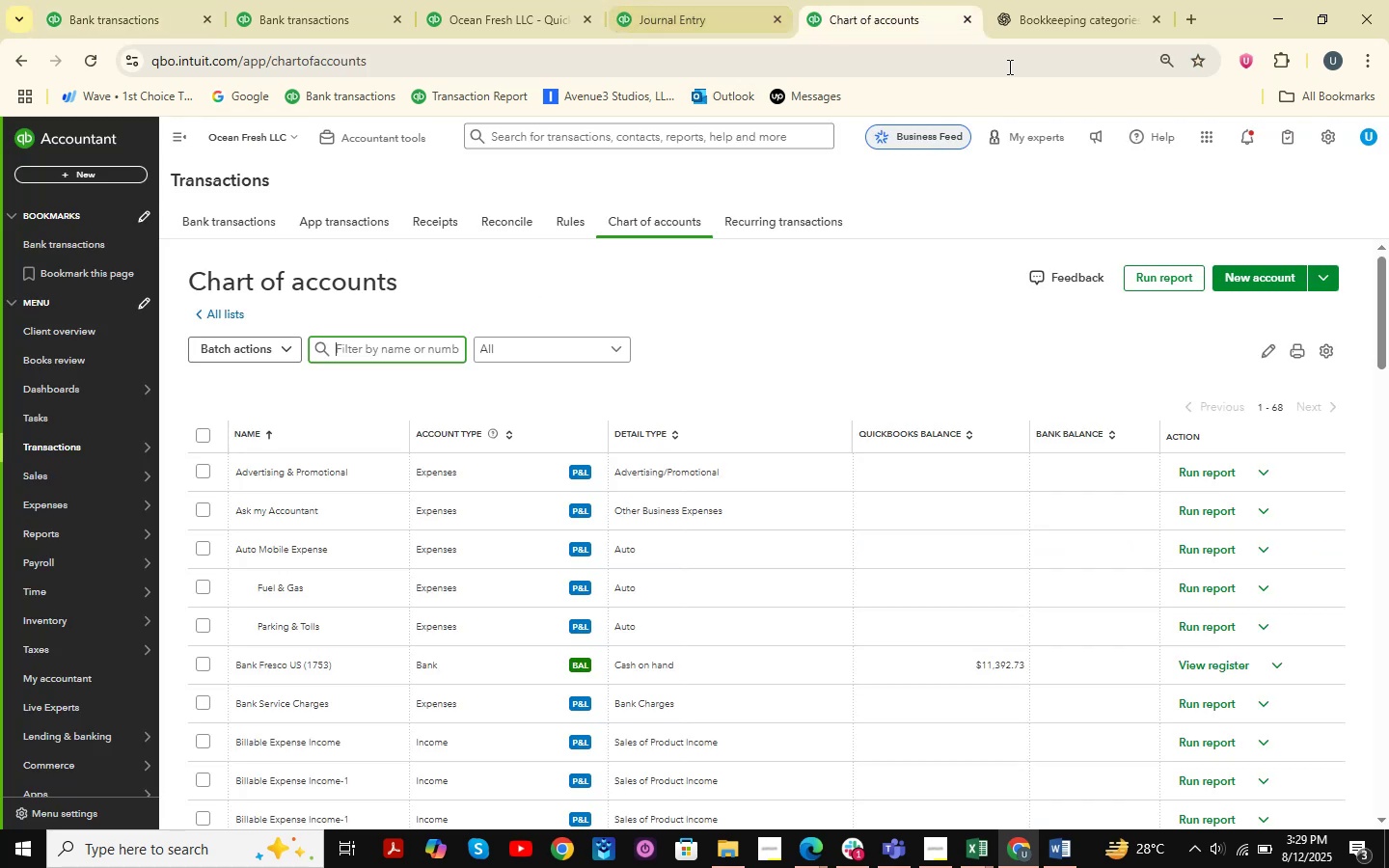 
left_click([1073, 0])
 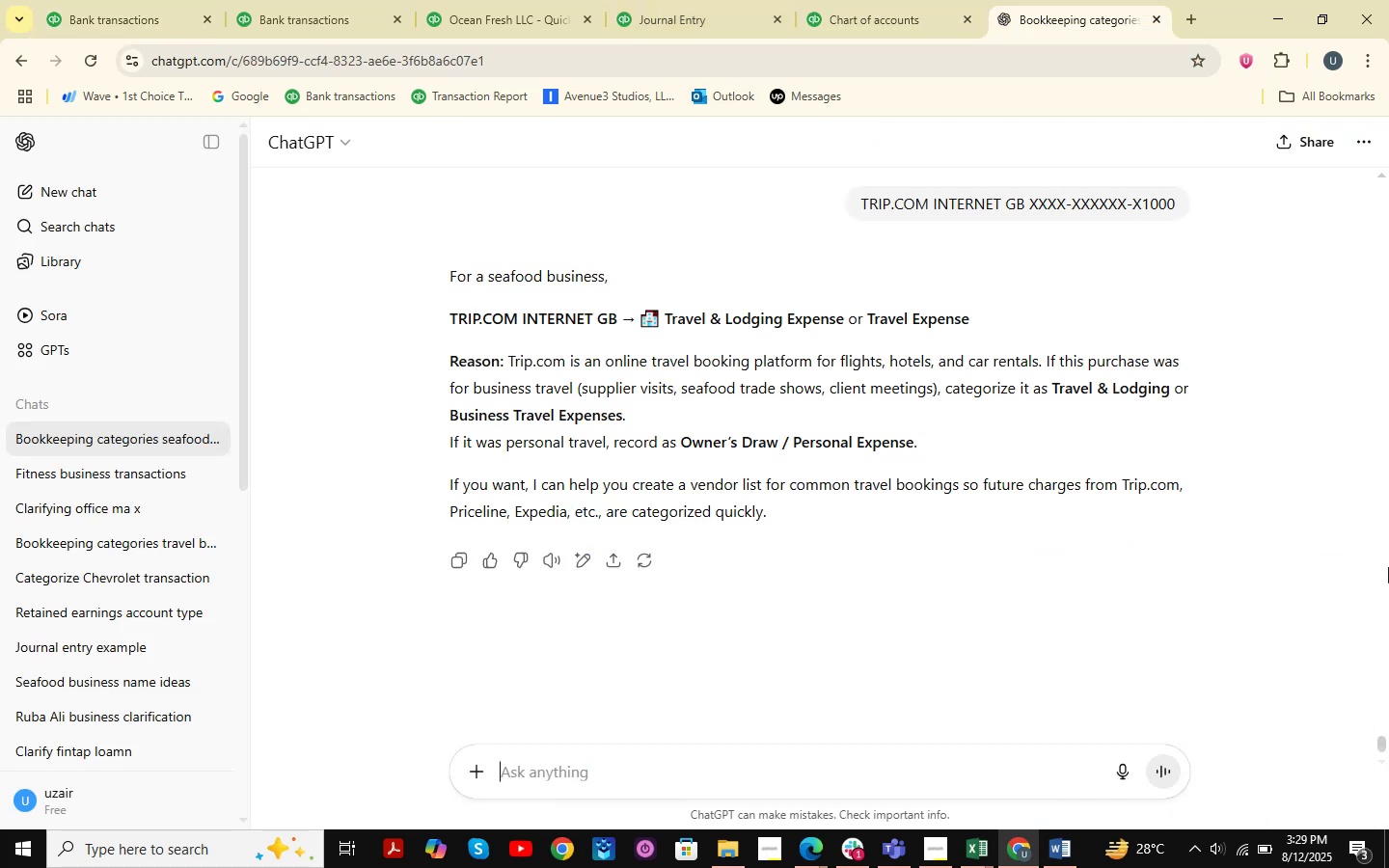 
key(Control+ControlLeft)
 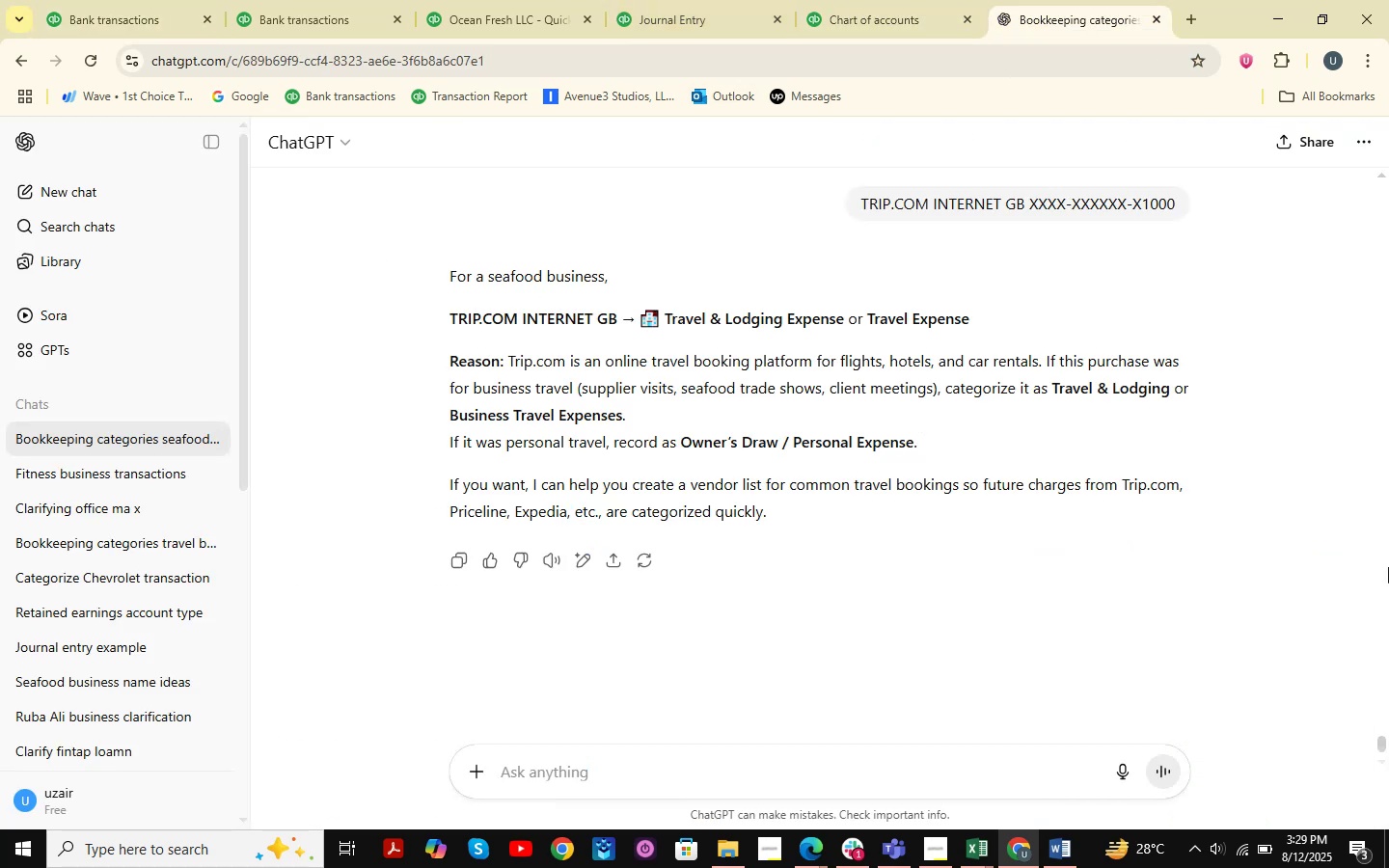 
key(Control+V)
 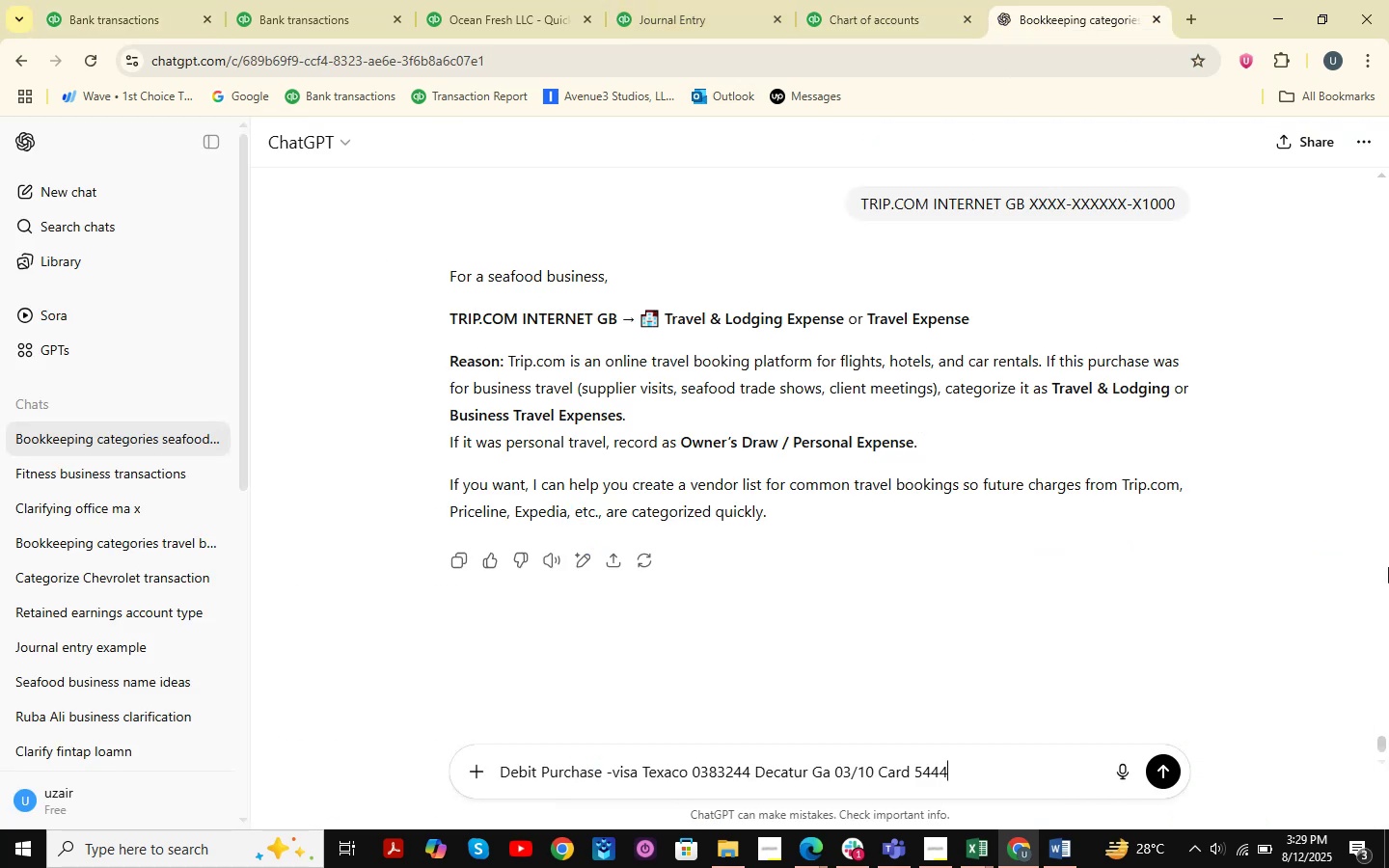 
key(NumpadEnter)
 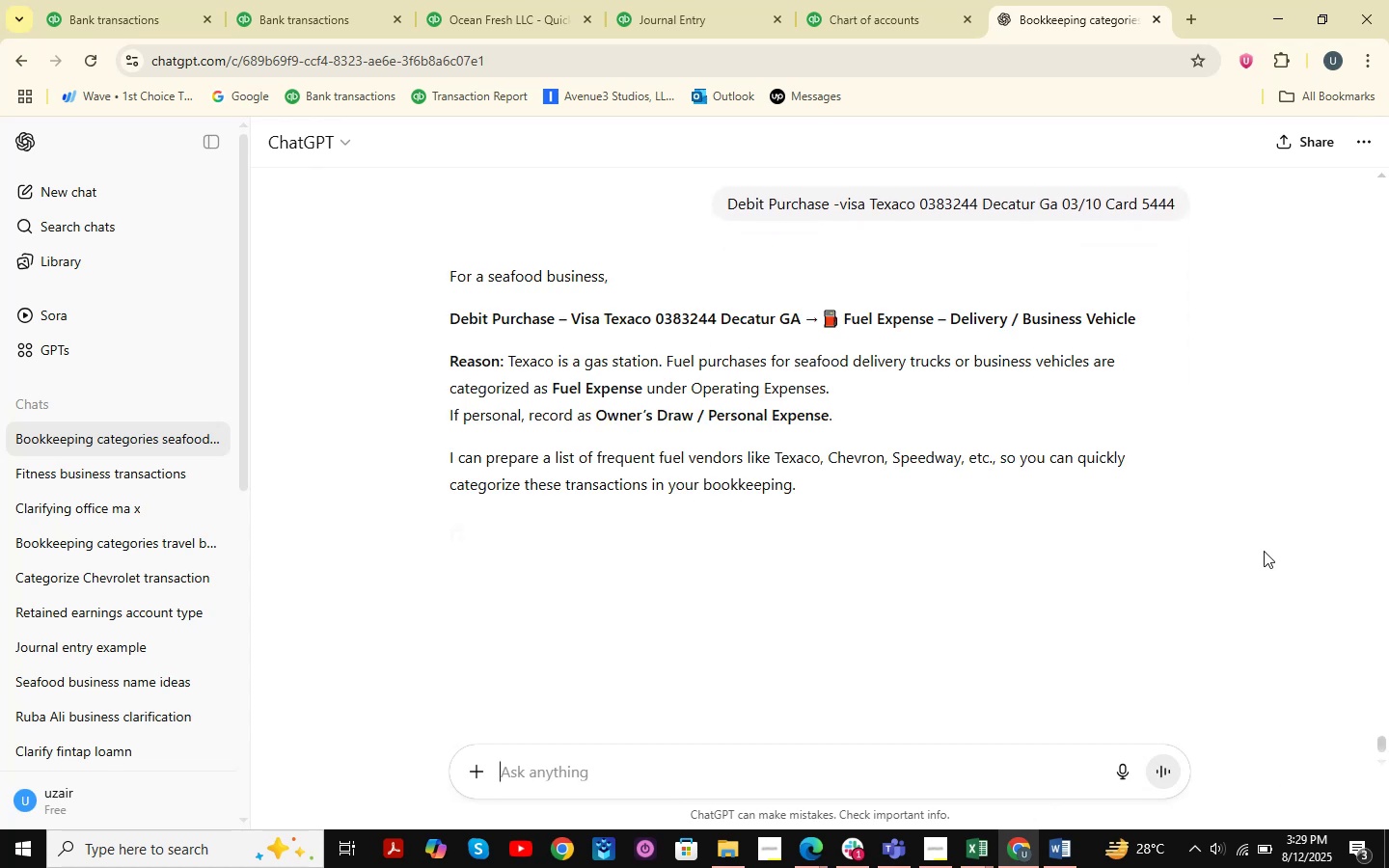 
wait(11.97)
 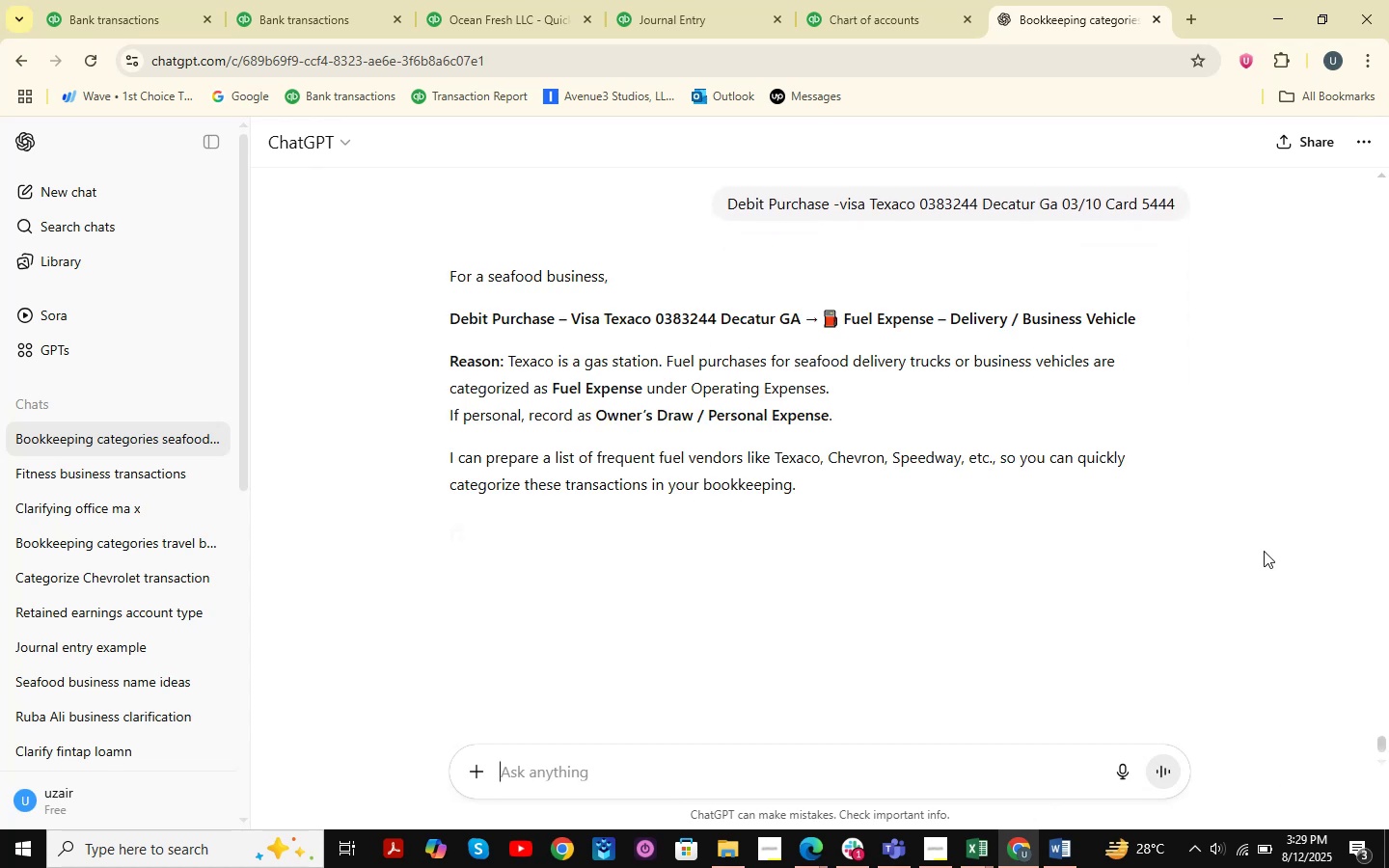 
double_click([717, 759])
 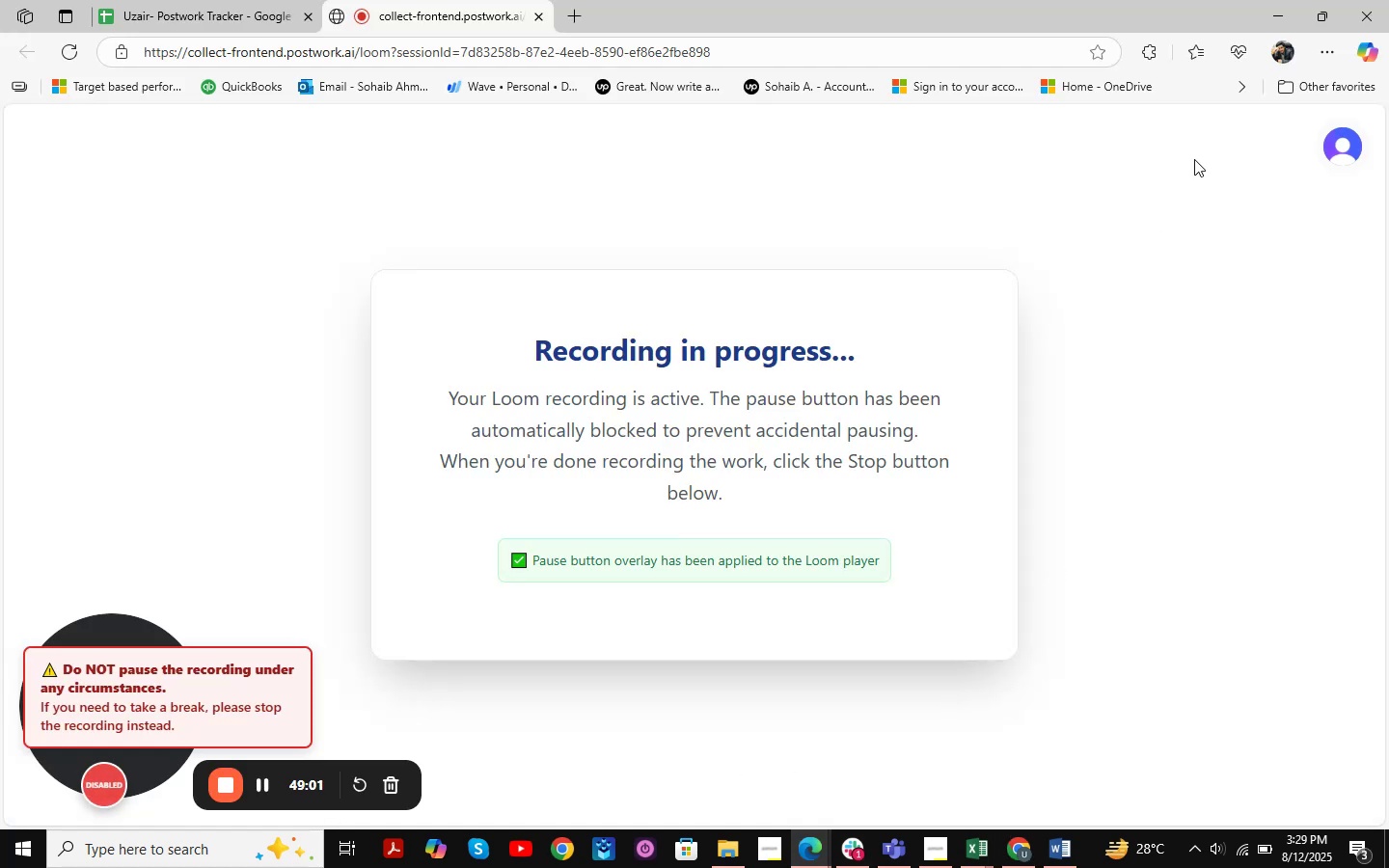 
left_click([1276, 23])
 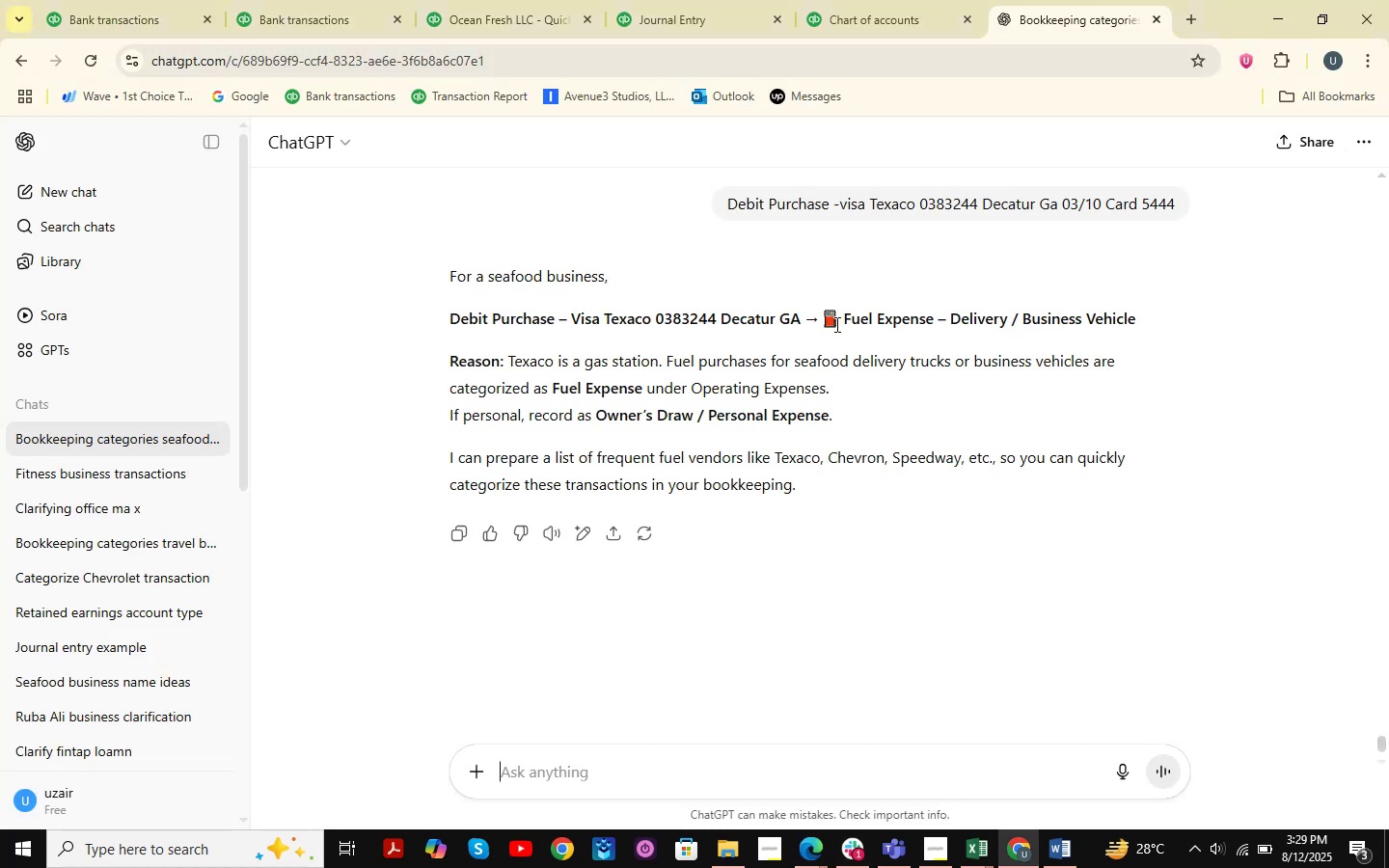 
left_click([122, 0])
 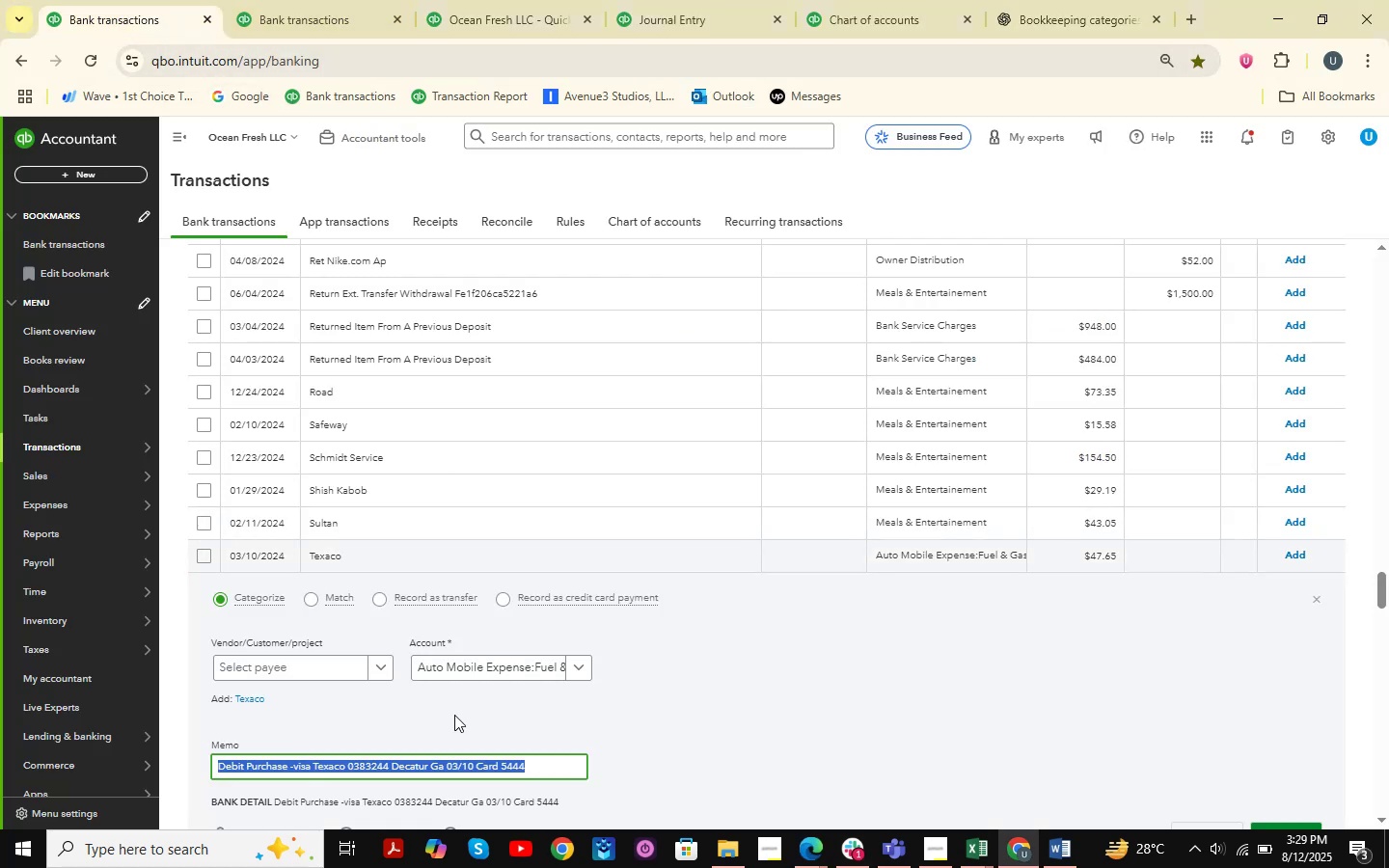 
left_click([391, 768])
 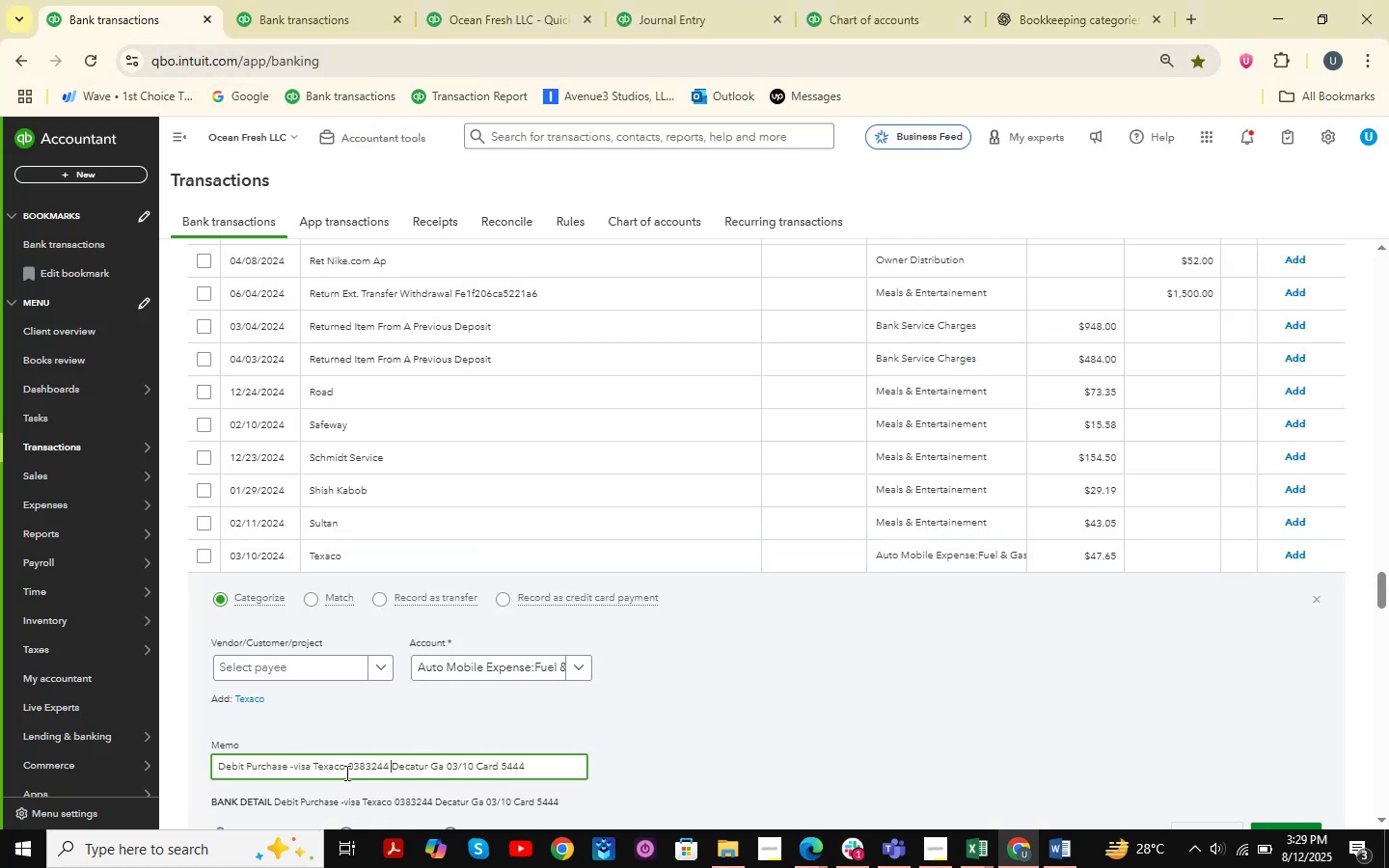 
left_click_drag(start_coordinate=[347, 772], to_coordinate=[297, 770])
 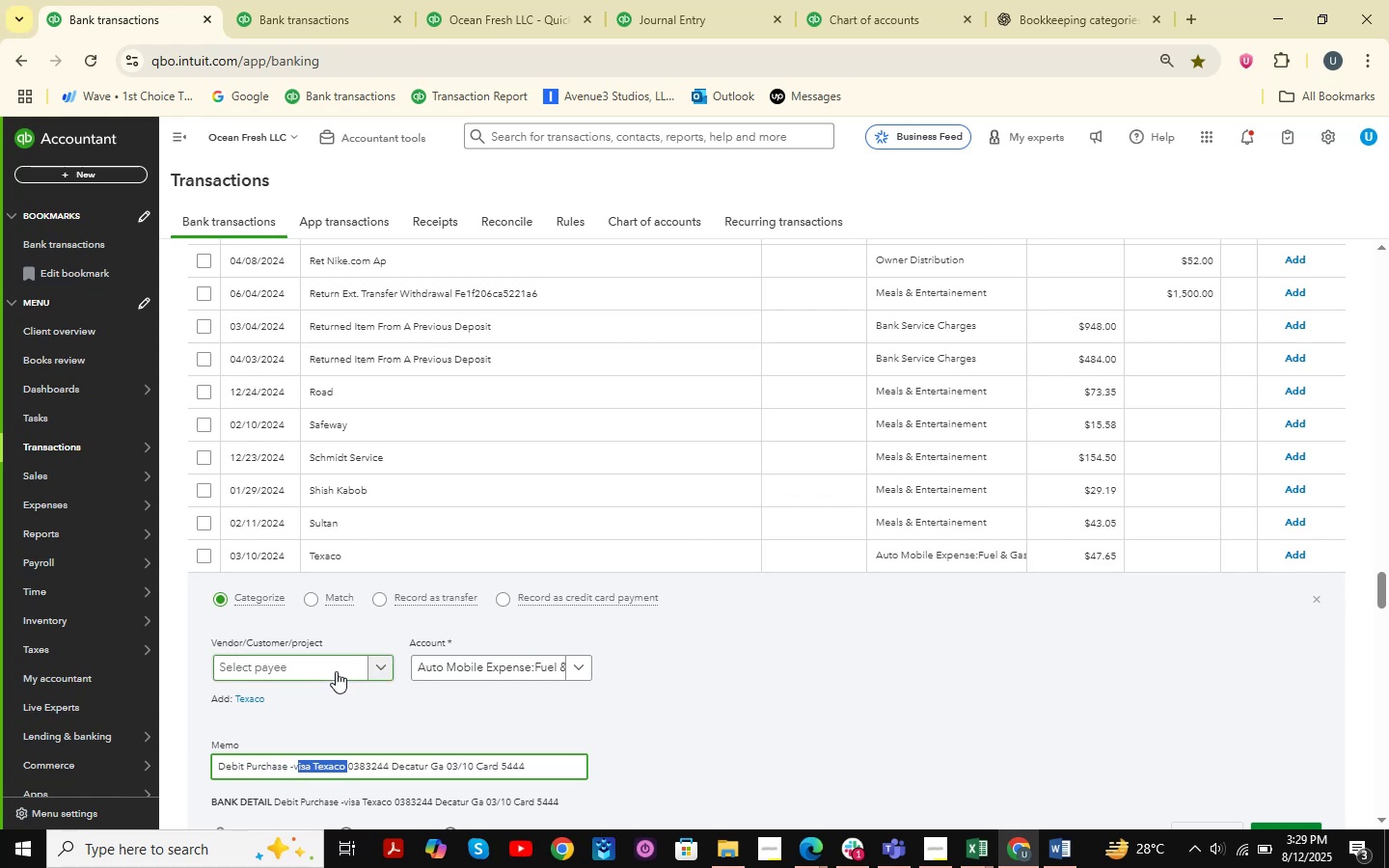 
wait(14.01)
 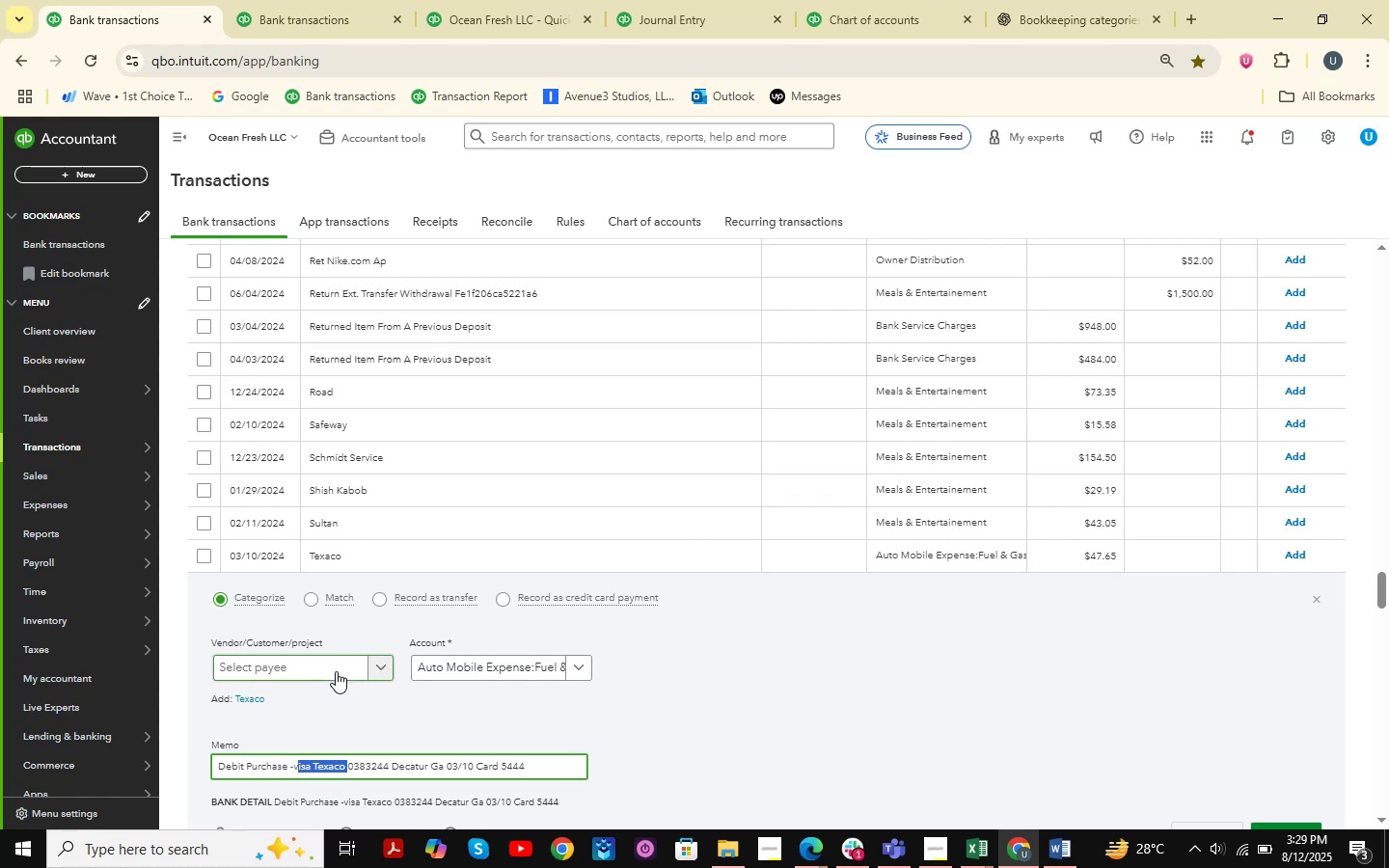 
left_click([280, 756])
 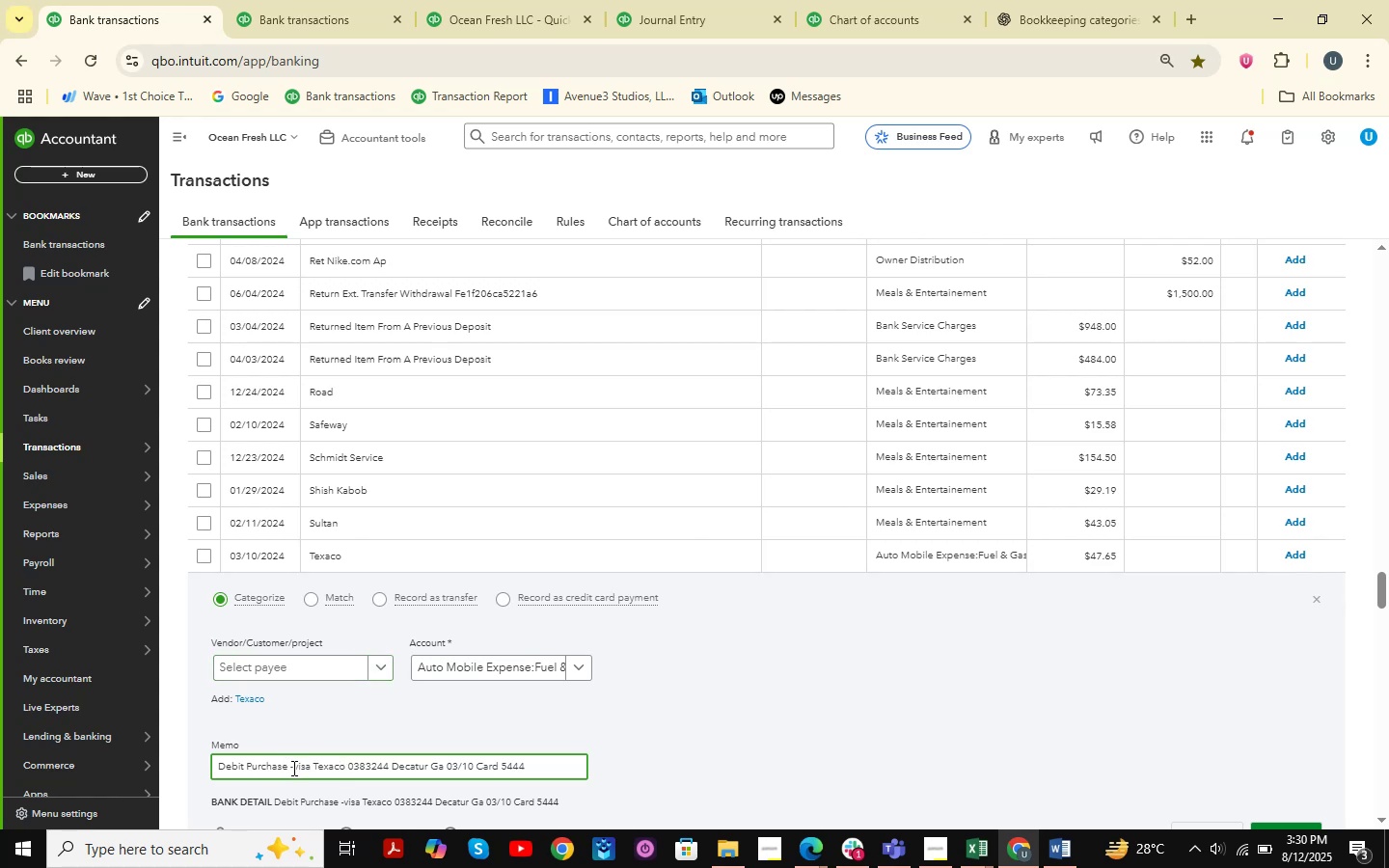 
left_click_drag(start_coordinate=[293, 770], to_coordinate=[346, 781])
 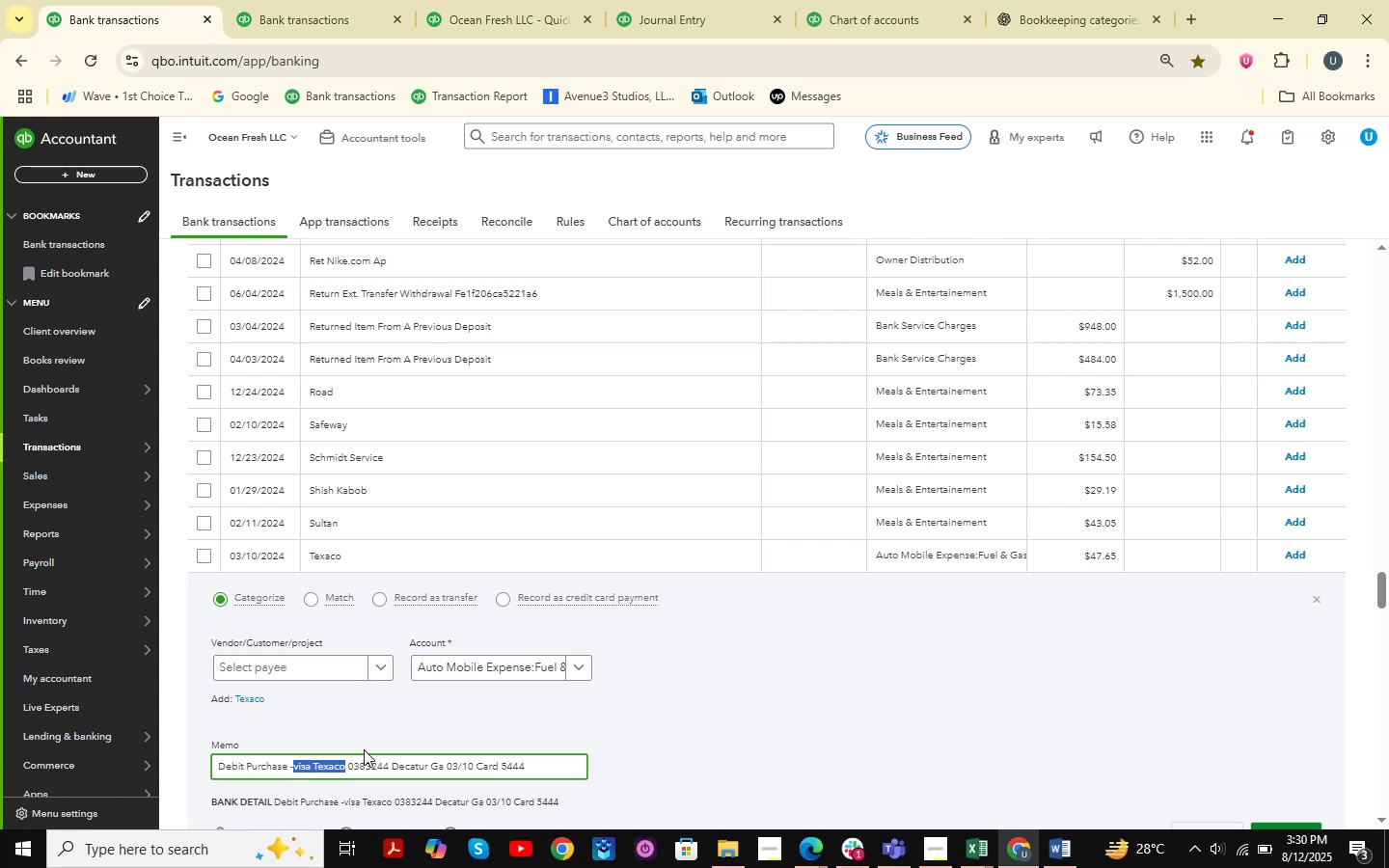 
key(Control+C)
 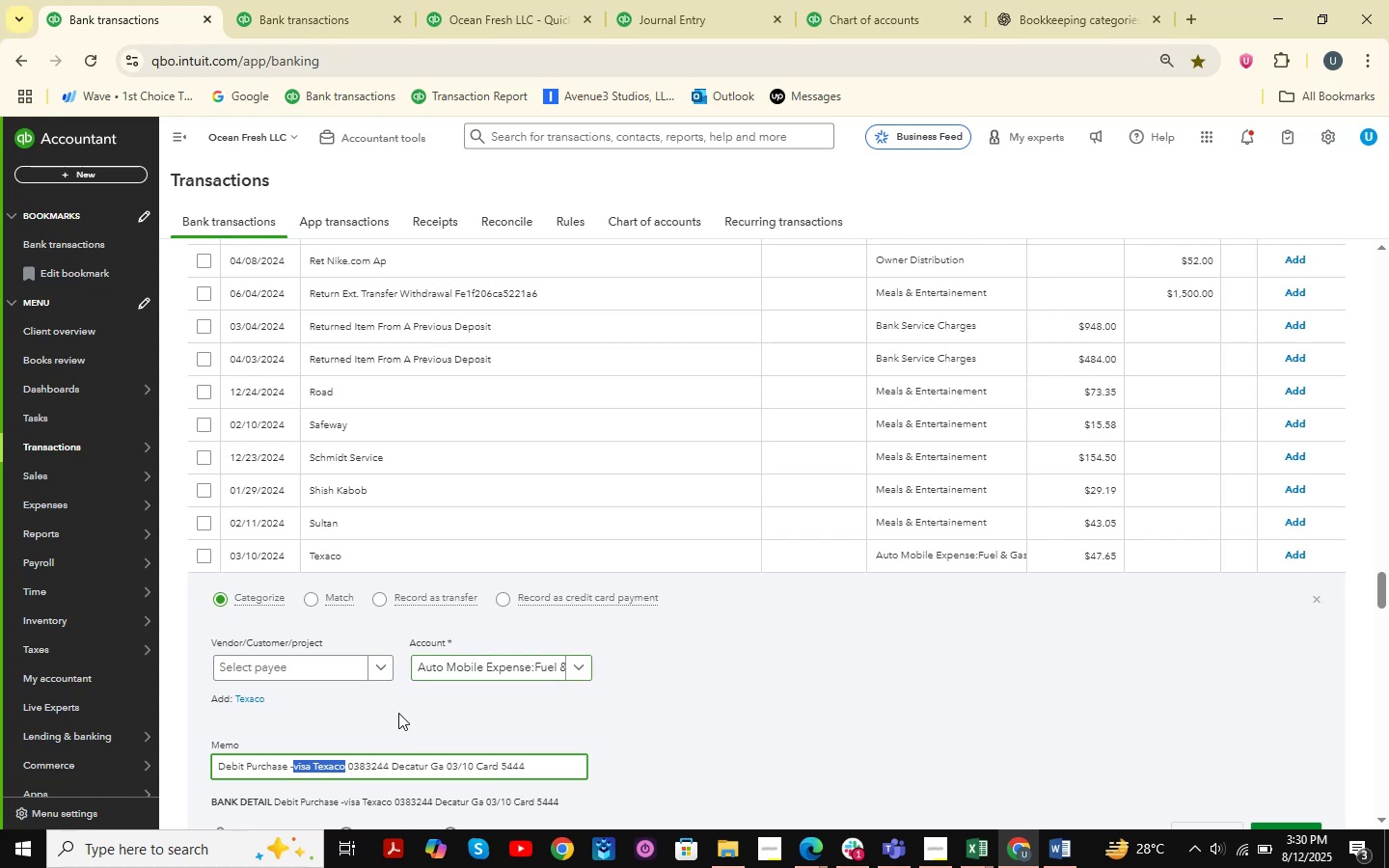 
left_click([351, 756])
 